 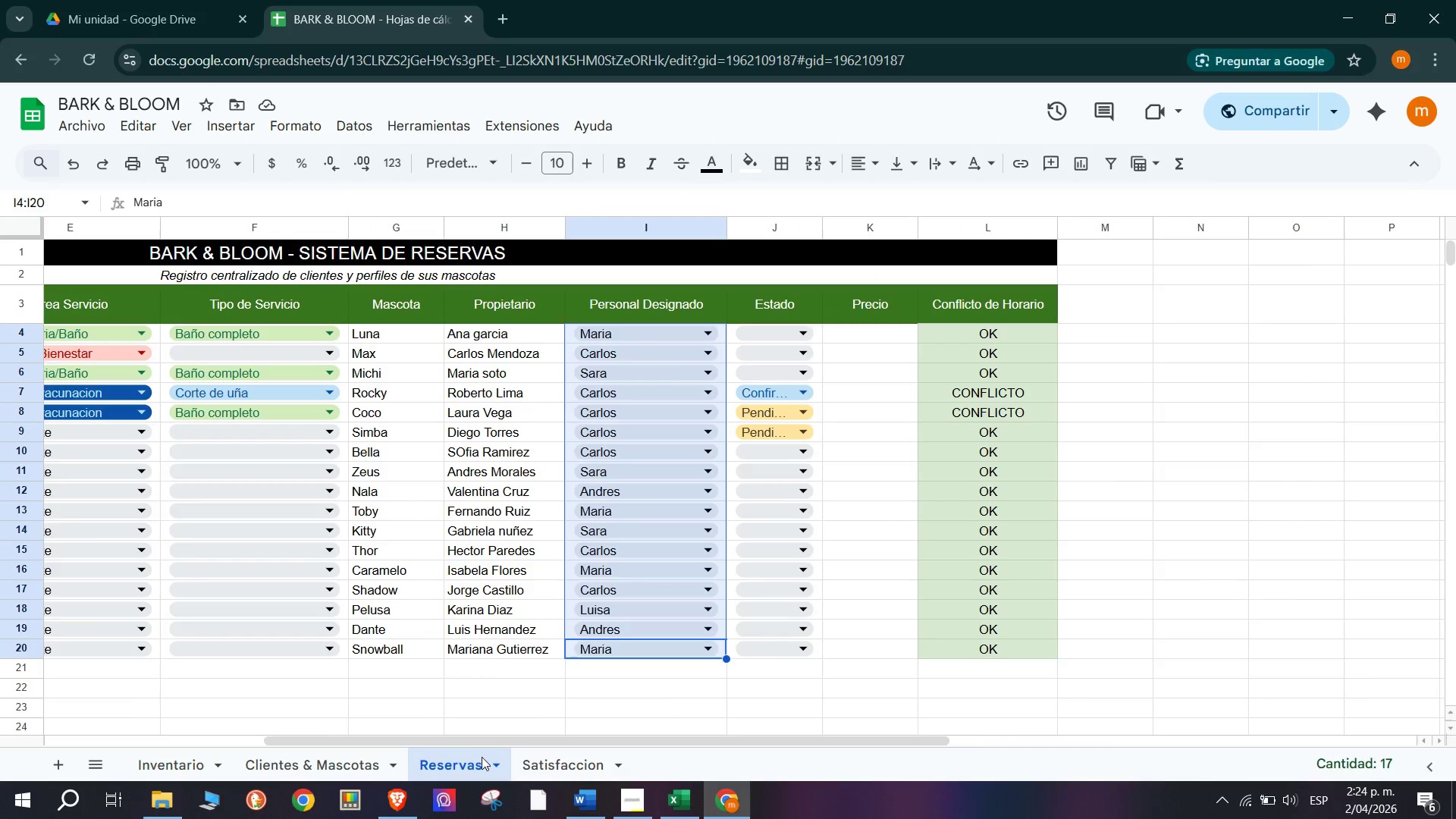 
left_click([614, 720])
 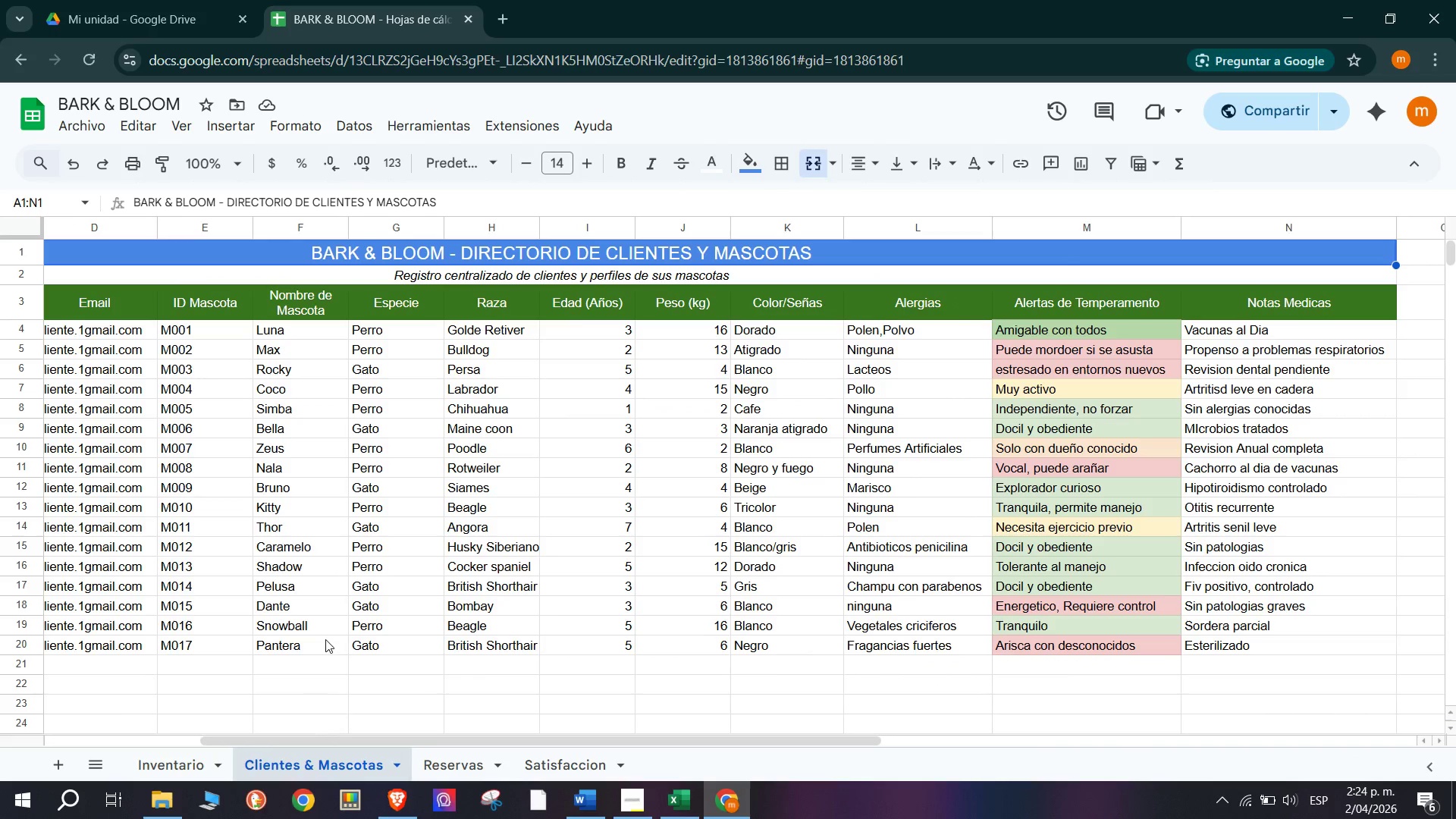 
left_click([173, 761])
 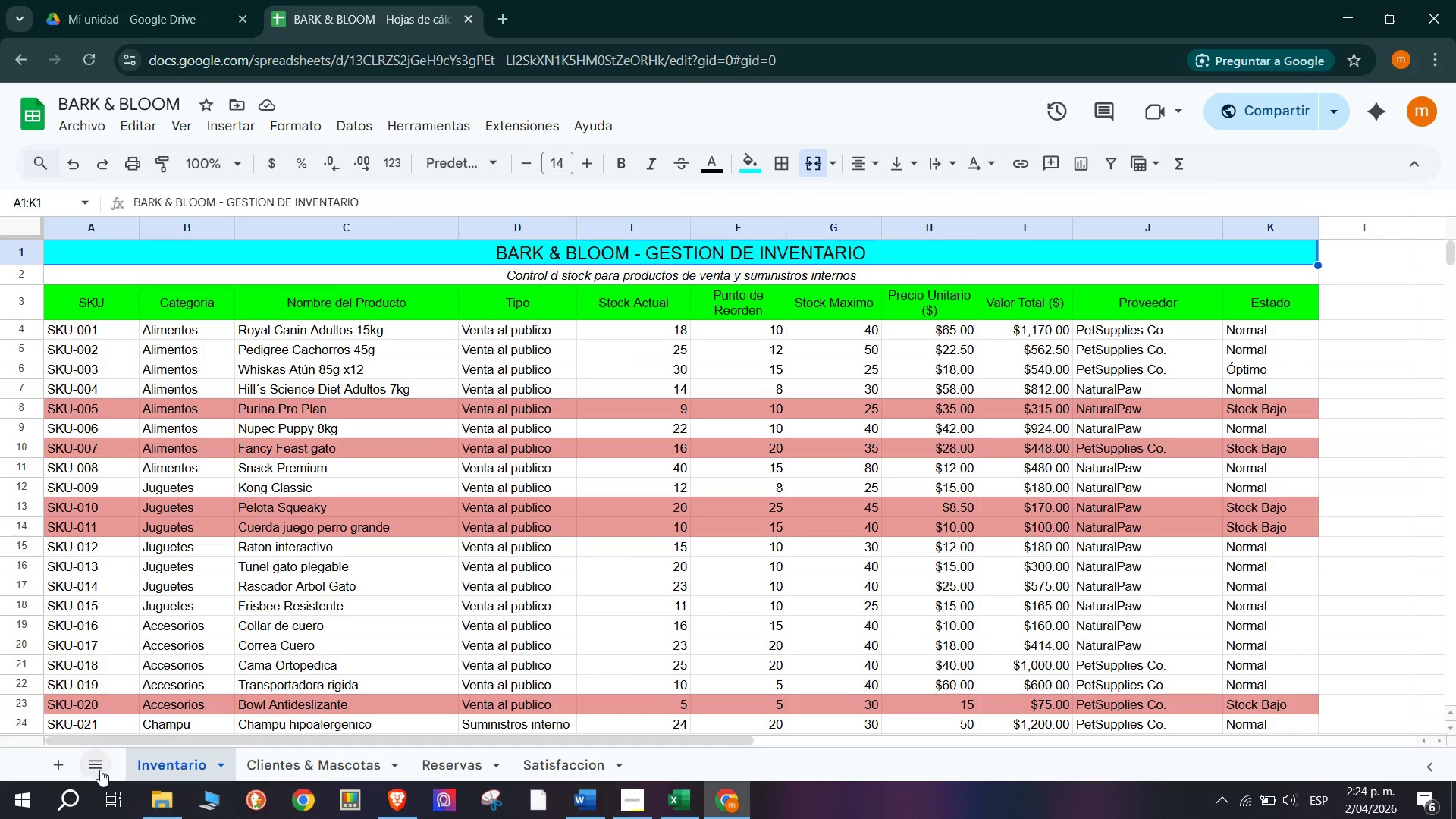 
scroll: coordinate [173, 761], scroll_direction: up, amount: 8.0
 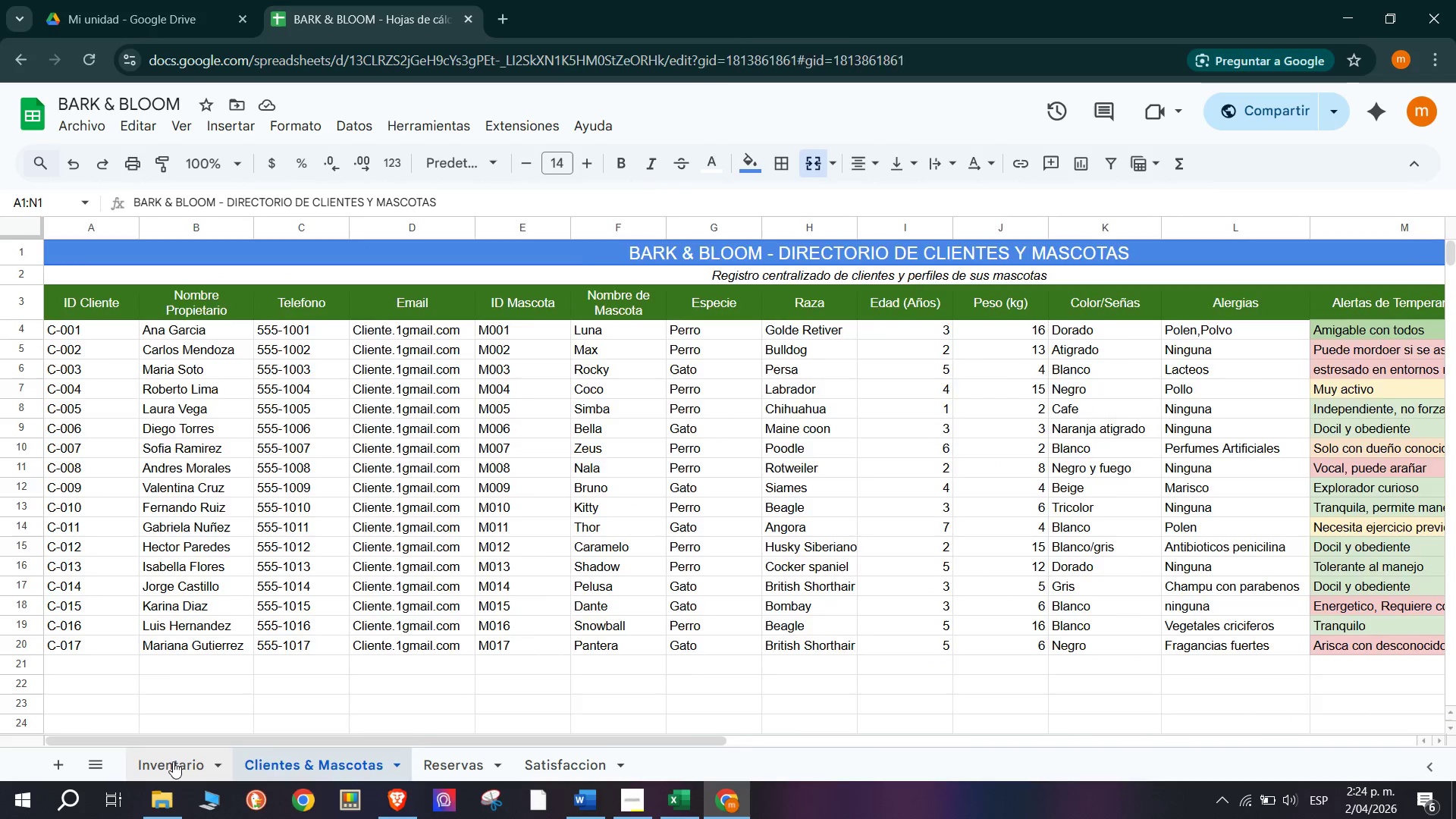 
left_click([65, 762])
 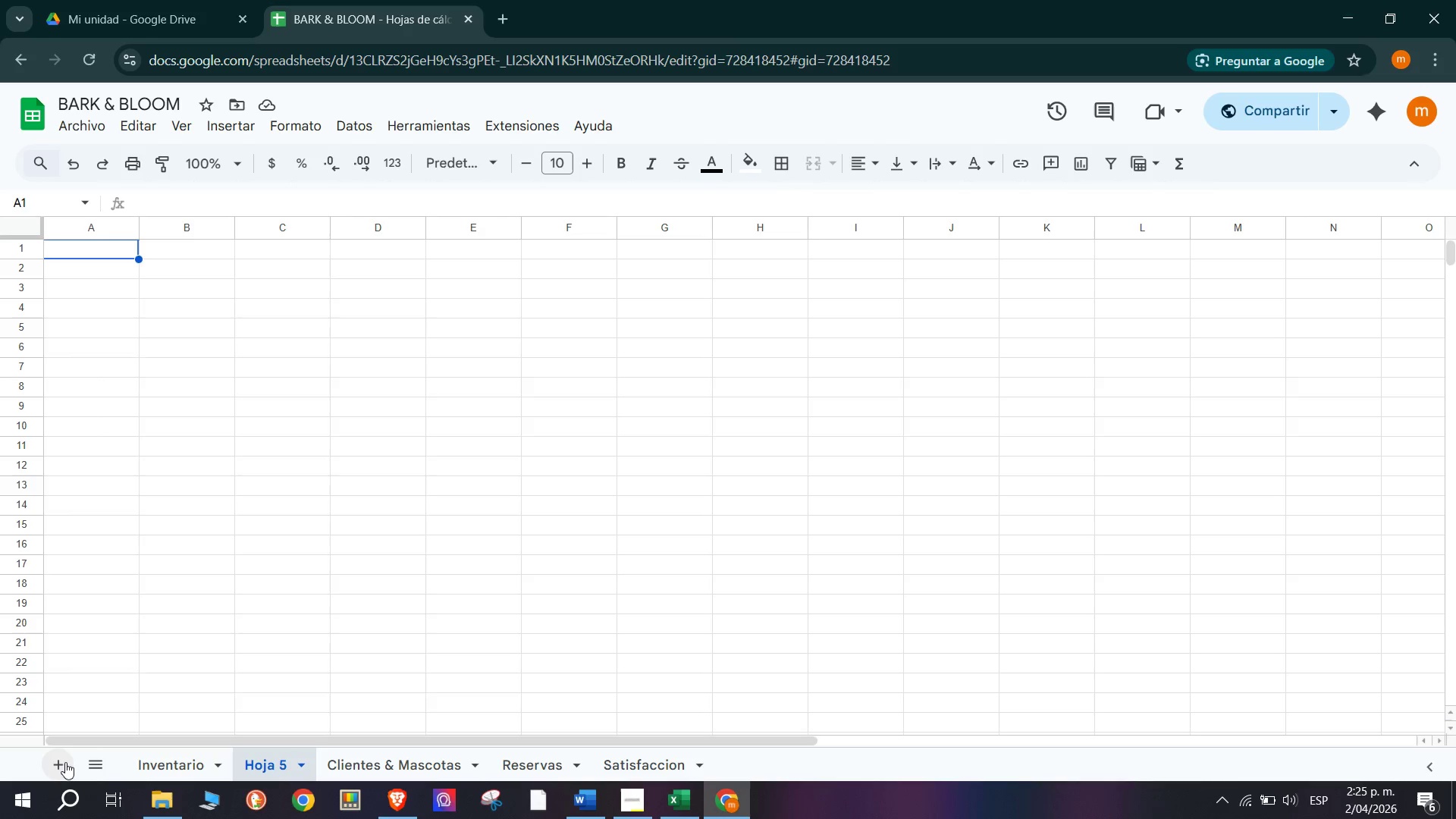 
wait(16.5)
 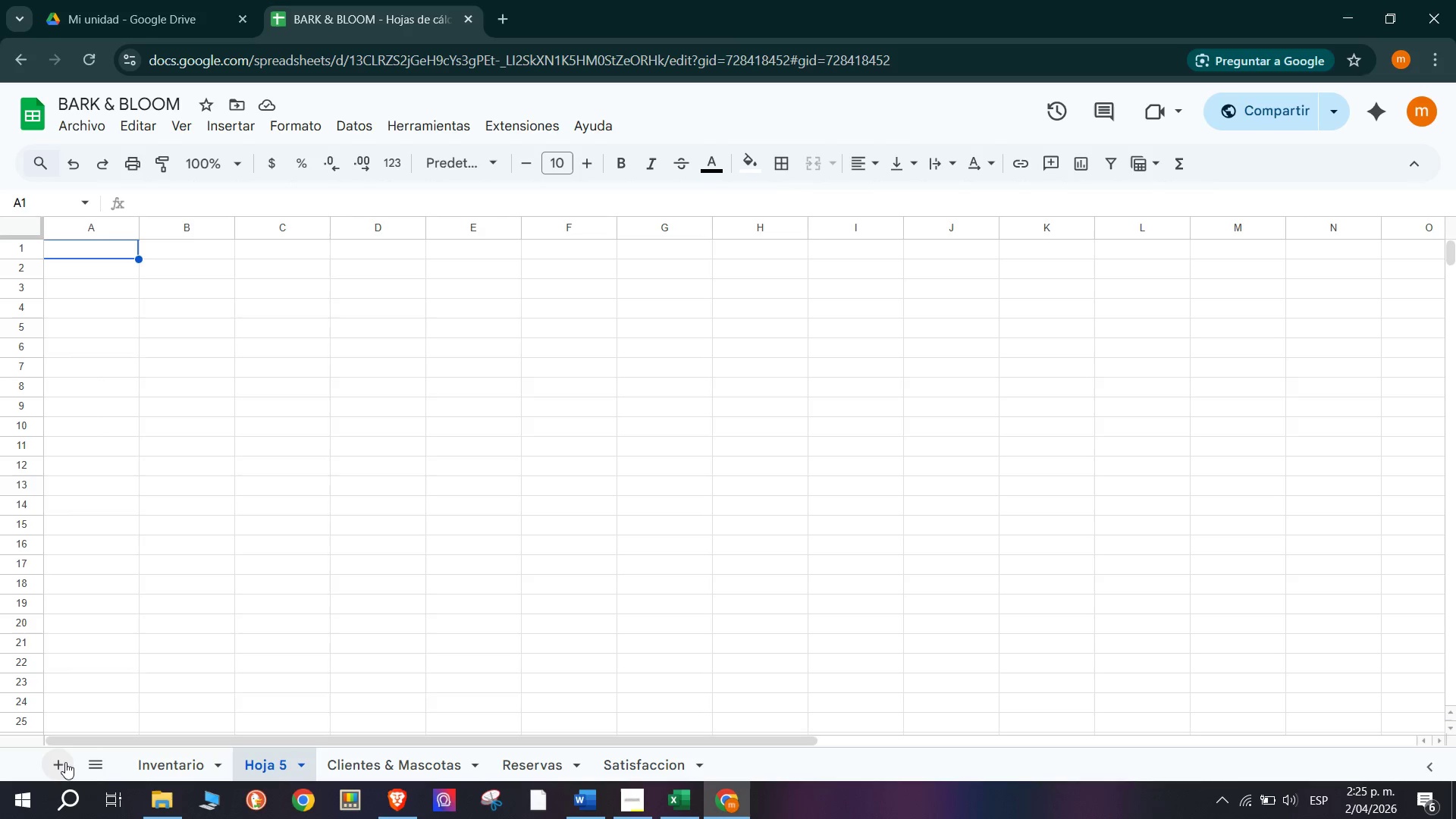 
left_click_drag(start_coordinate=[263, 760], to_coordinate=[174, 745])
 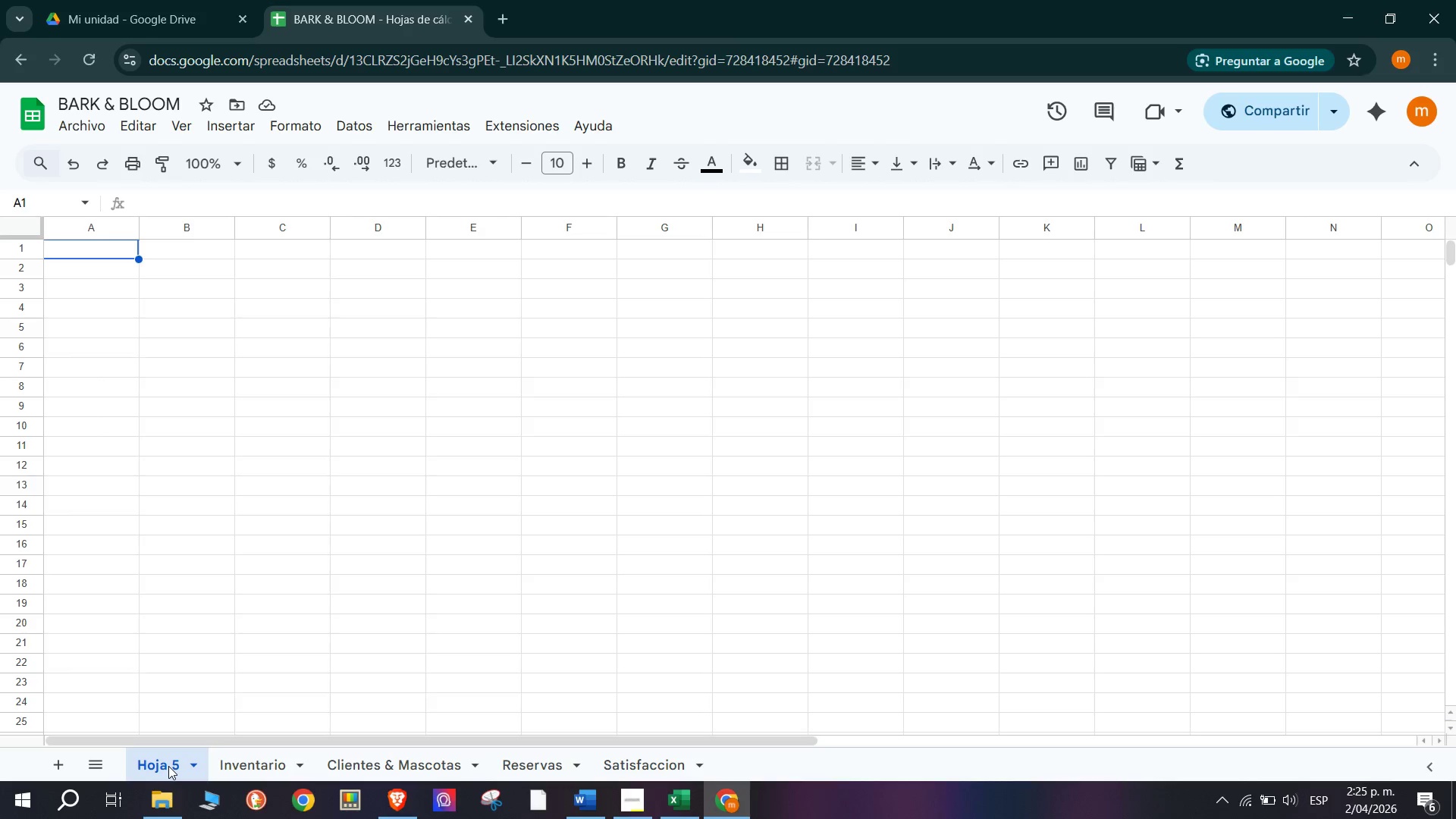 
wait(37.05)
 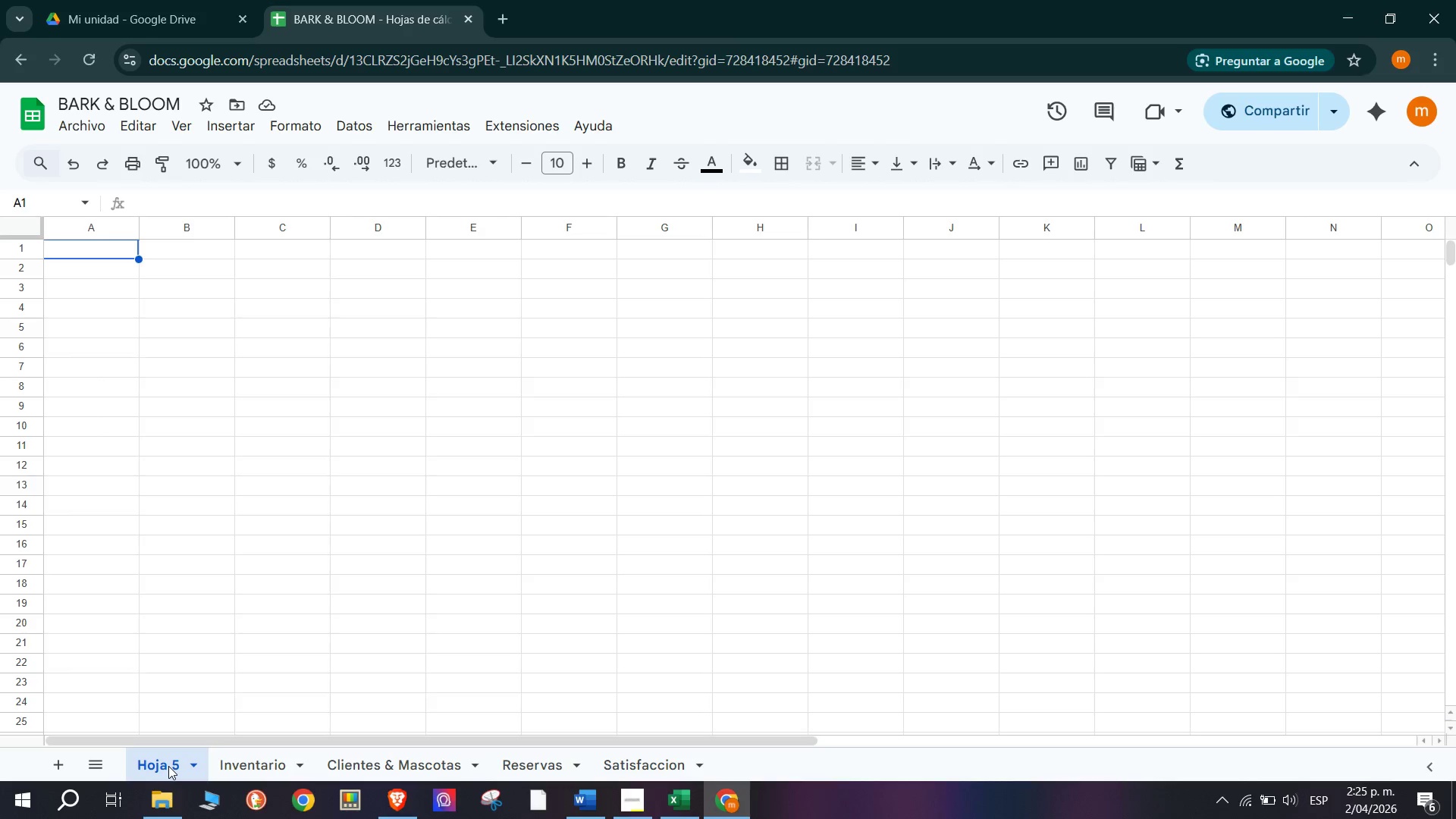 
scroll: coordinate [187, 516], scroll_direction: down, amount: 1.0
 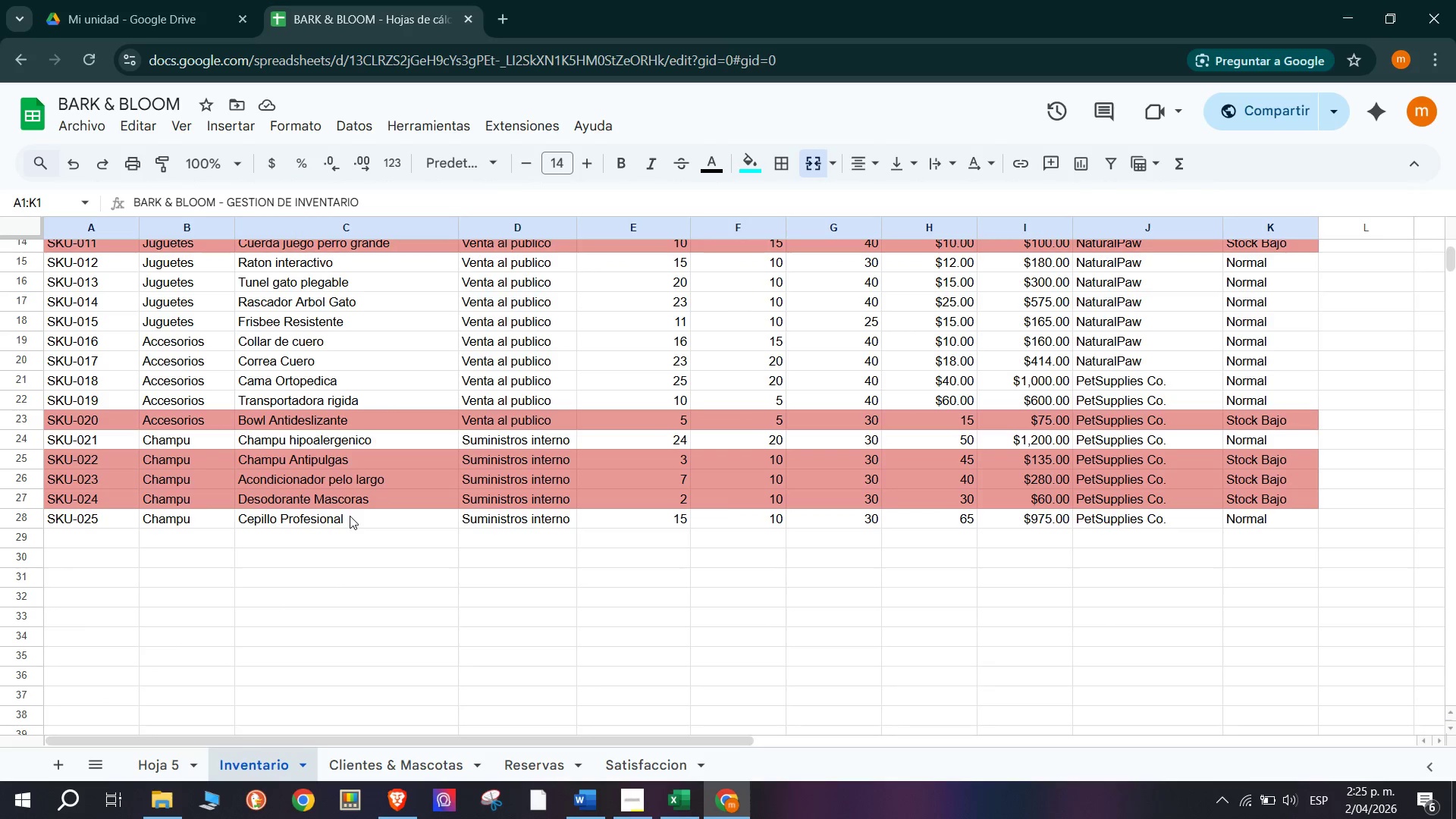 
scroll: coordinate [368, 500], scroll_direction: up, amount: 4.0
 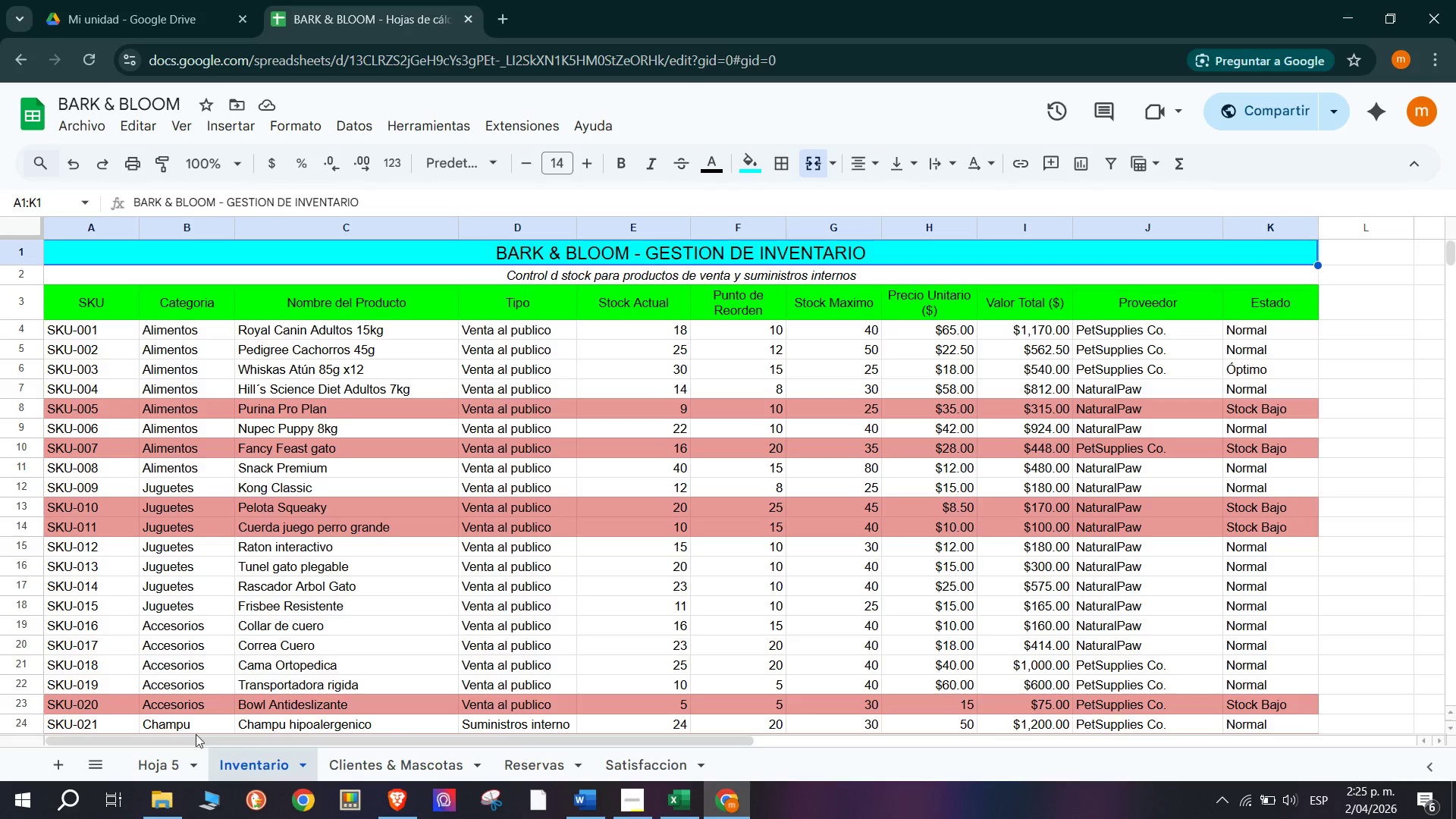 
mouse_move([165, 733])
 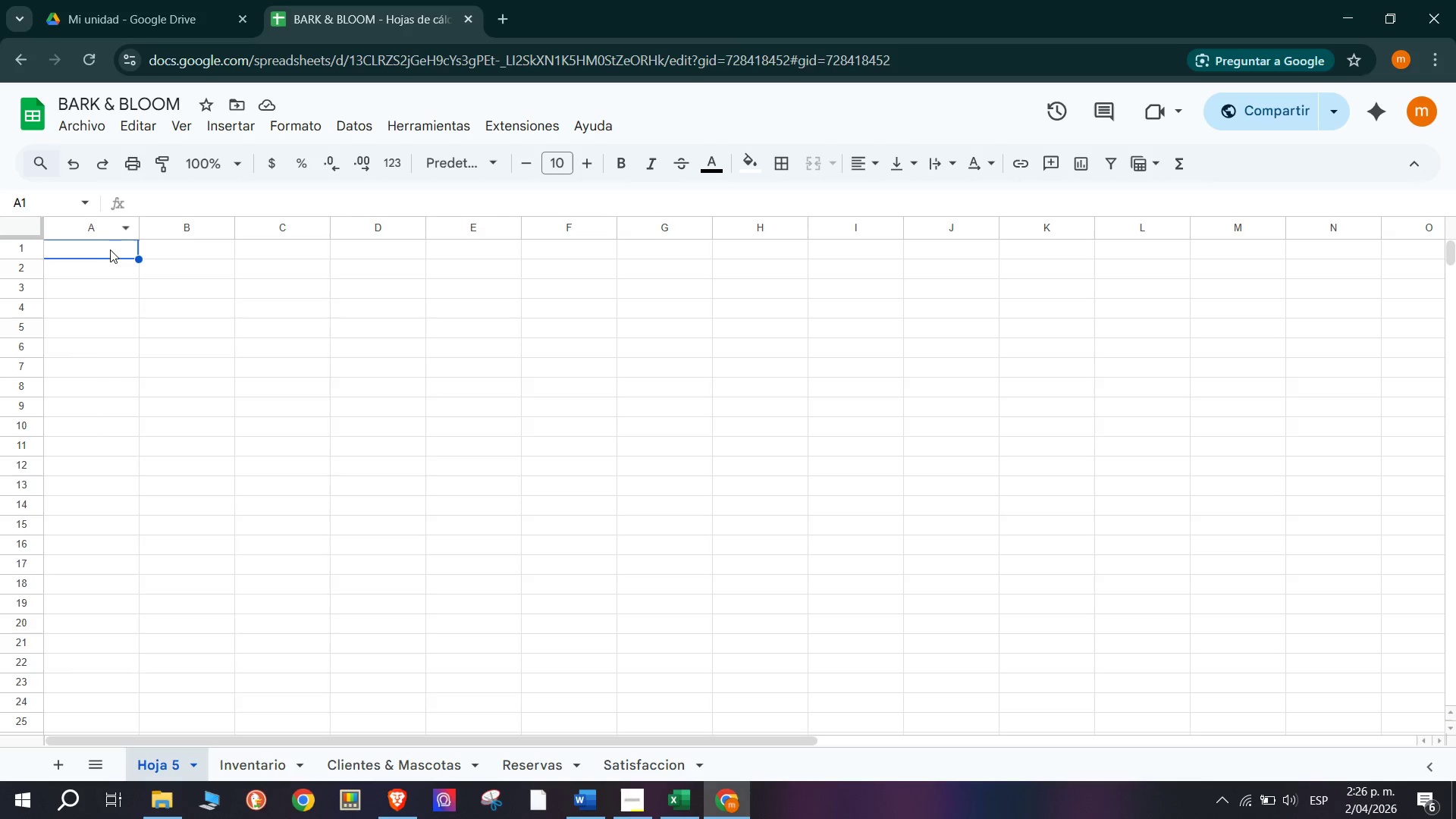 
double_click([111, 250])
 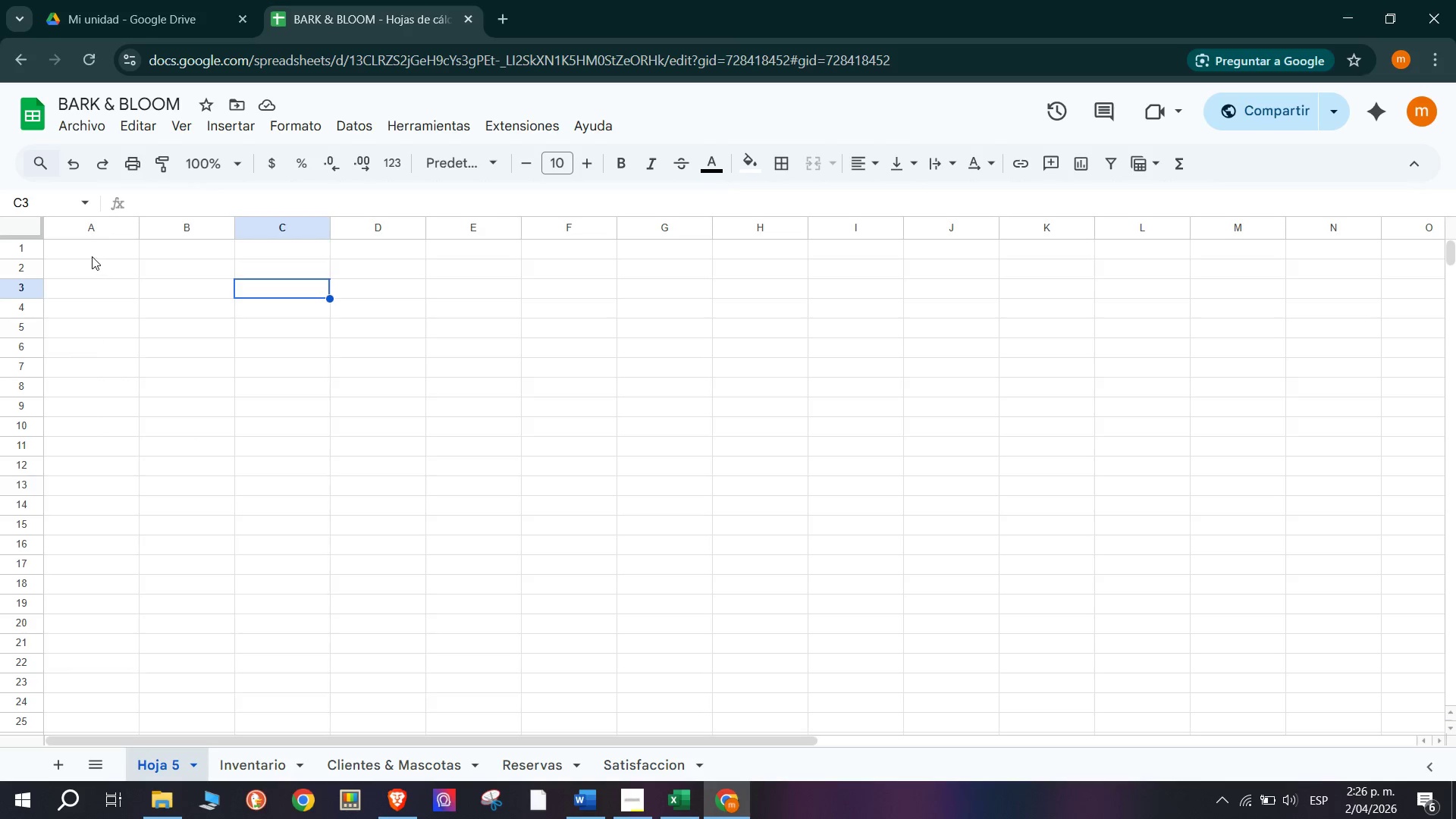 
left_click([108, 249])
 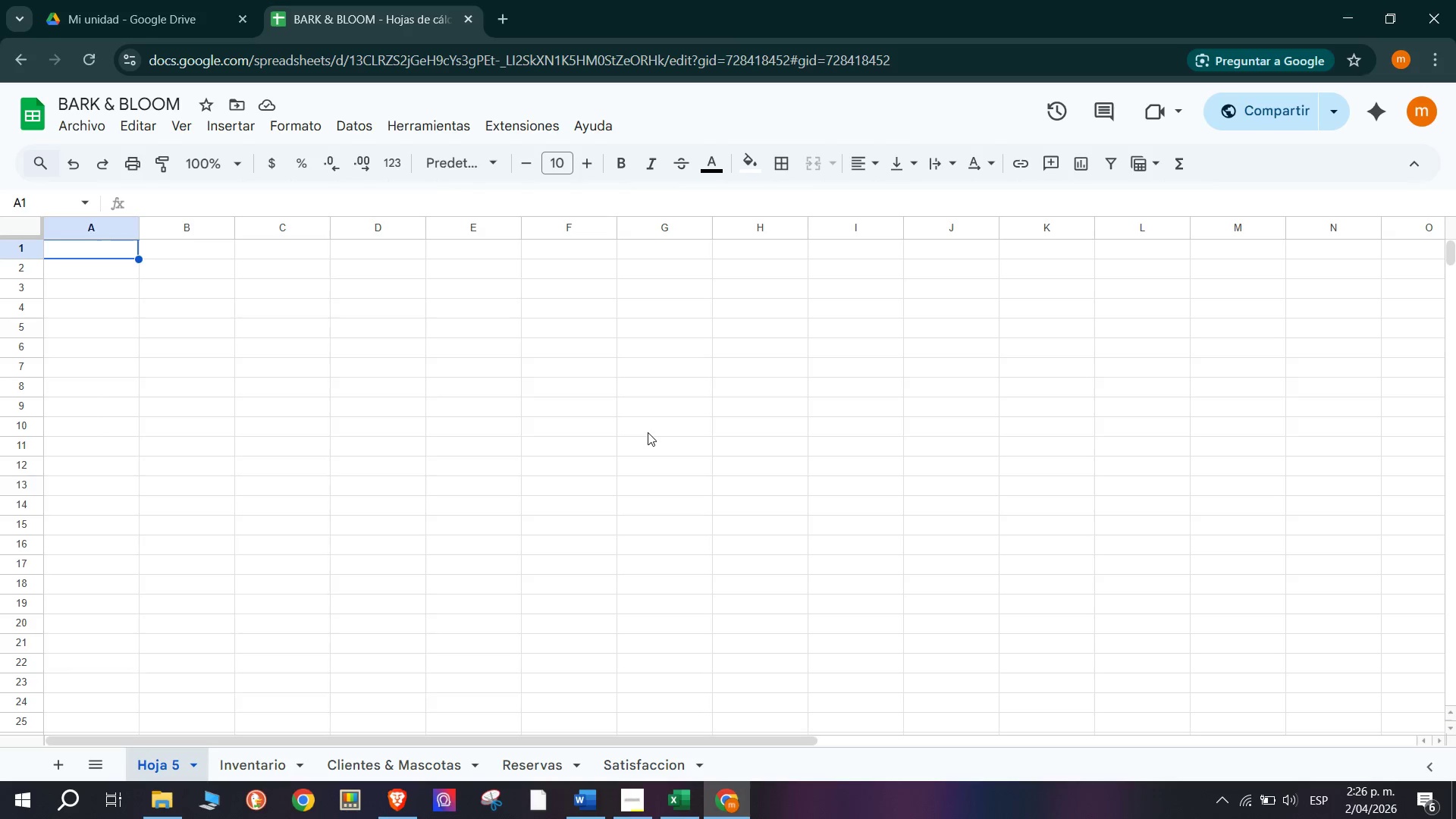 
wait(13.44)
 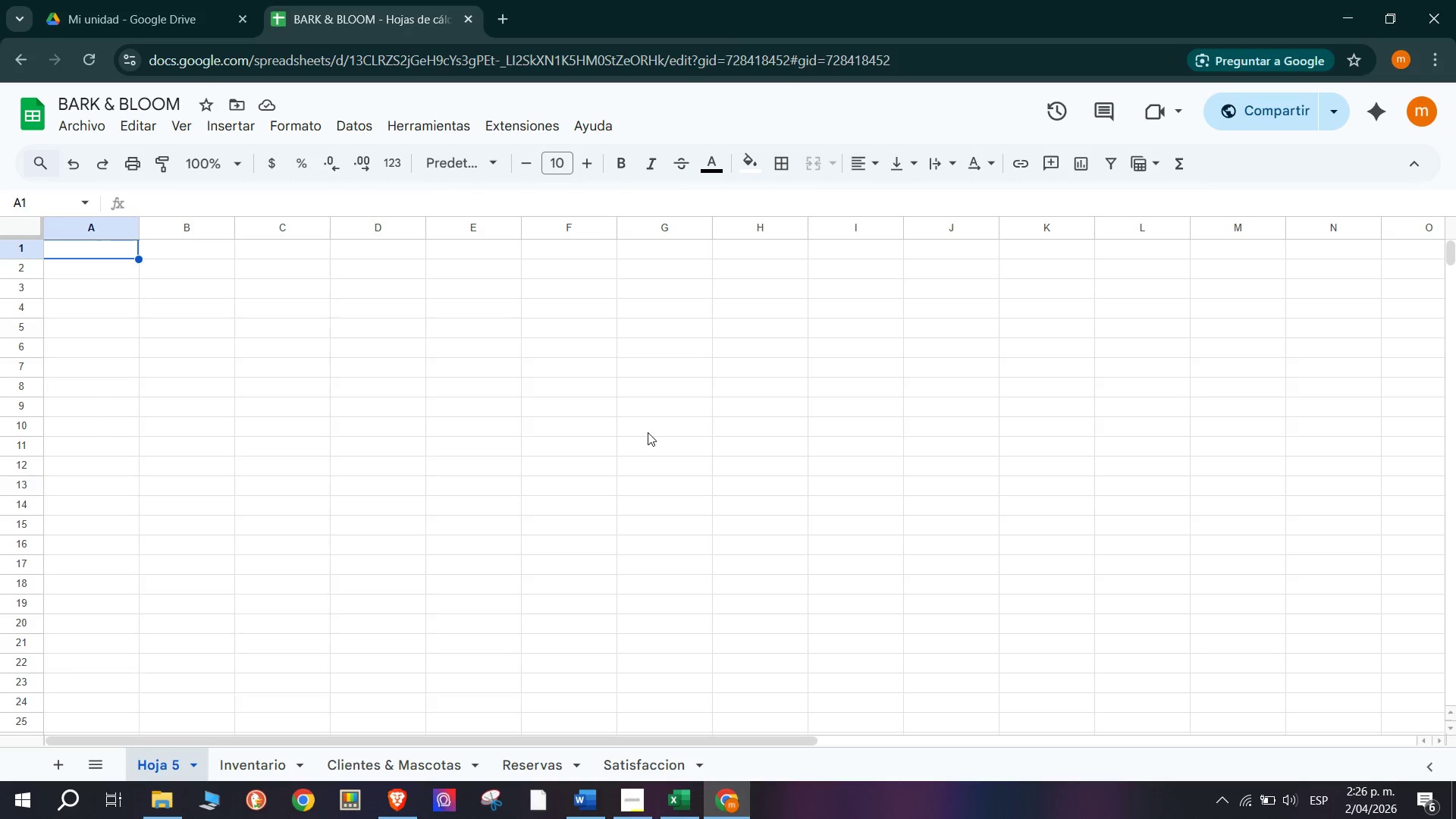 
left_click([652, 752])
 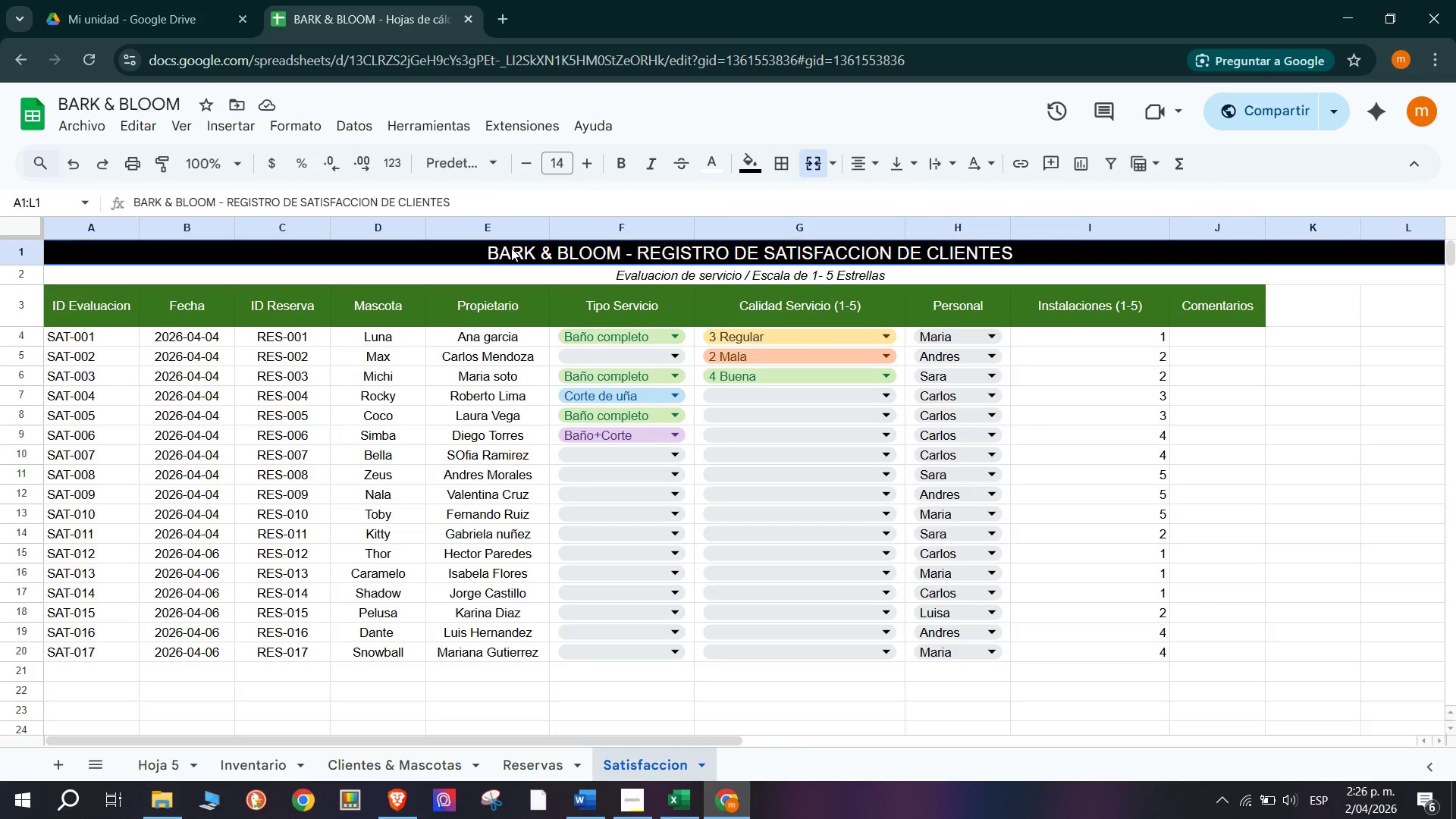 
key(Control+C)
 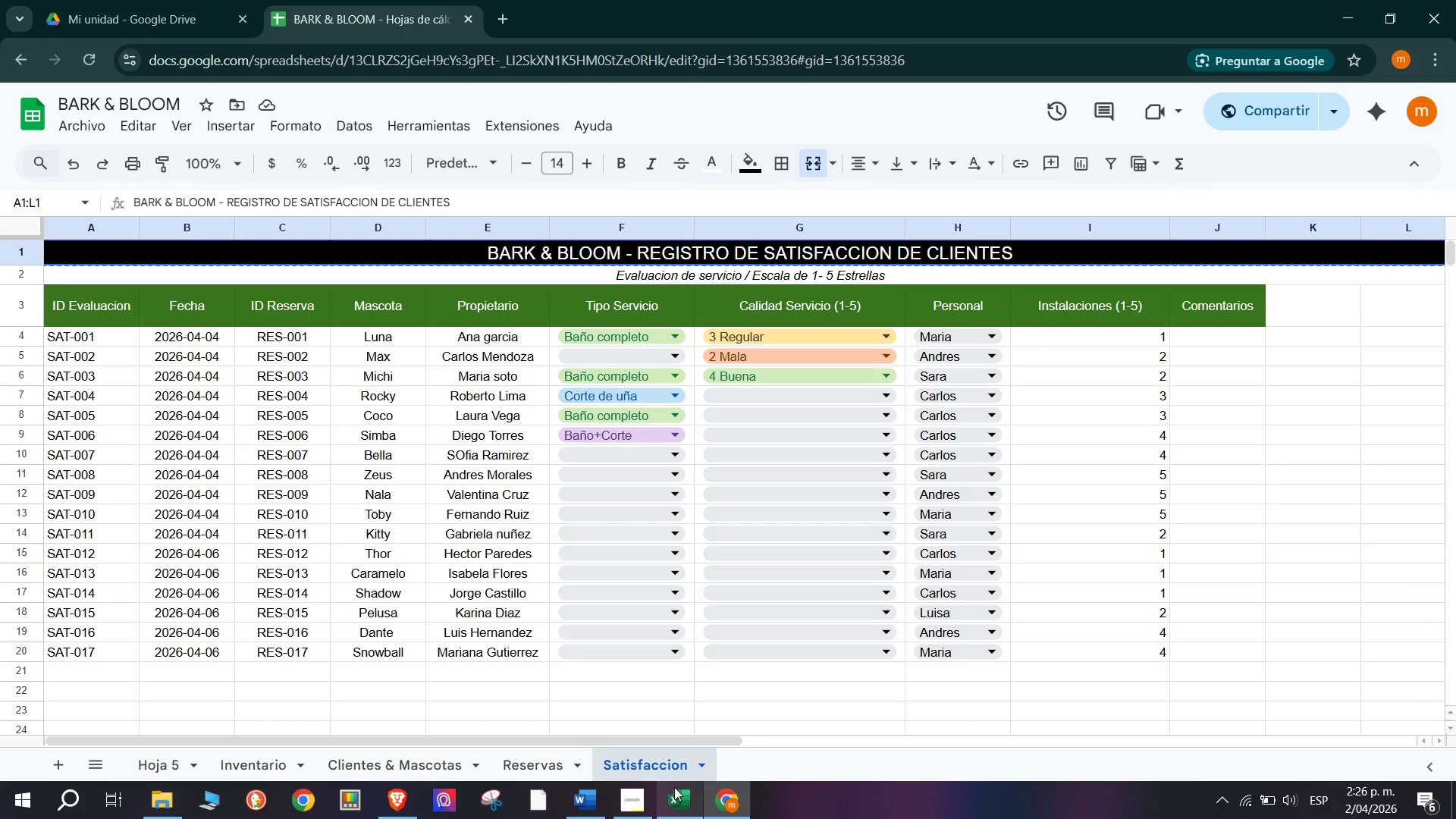 
left_click([593, 804])
 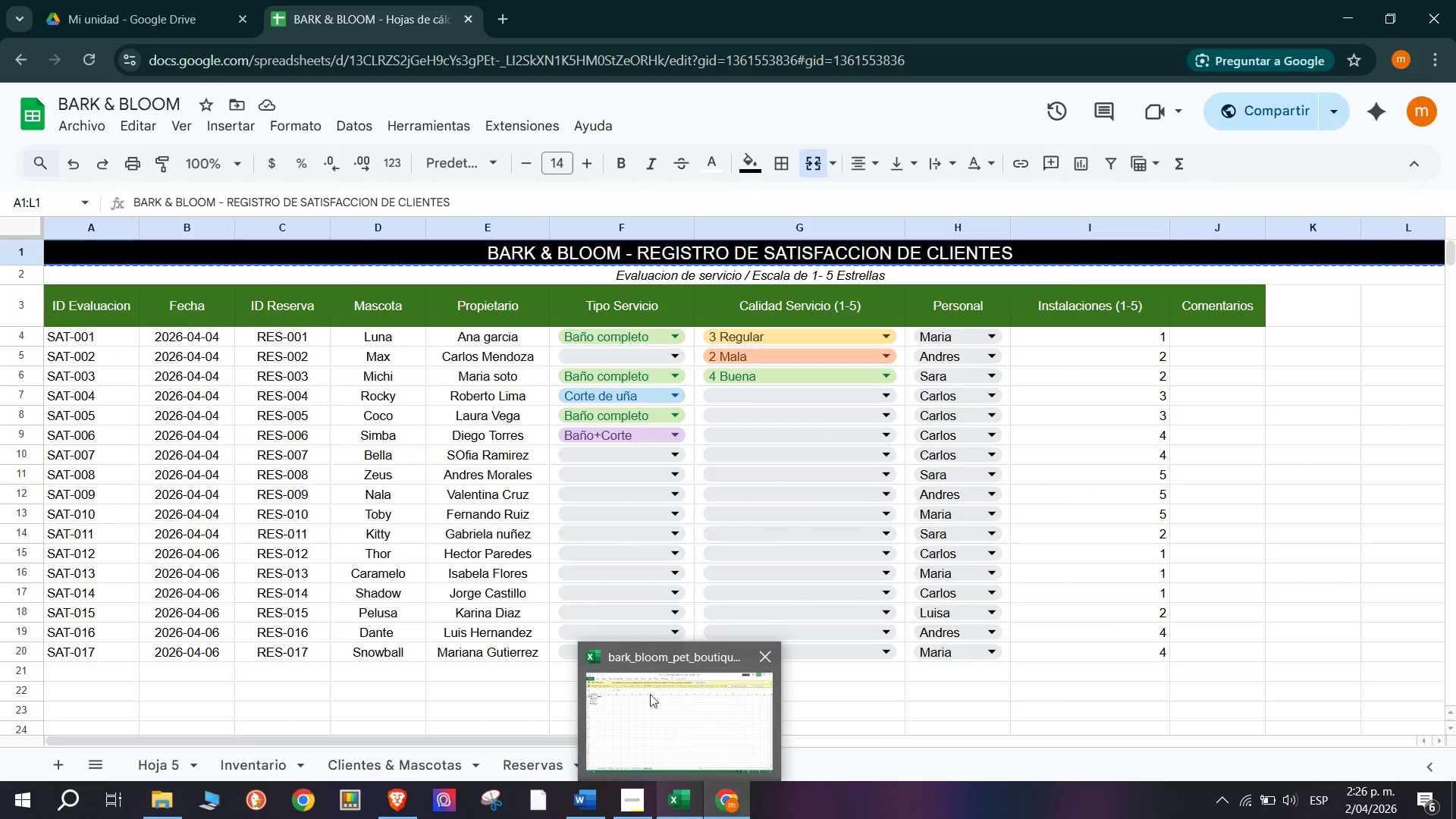 
left_click([144, 769])
 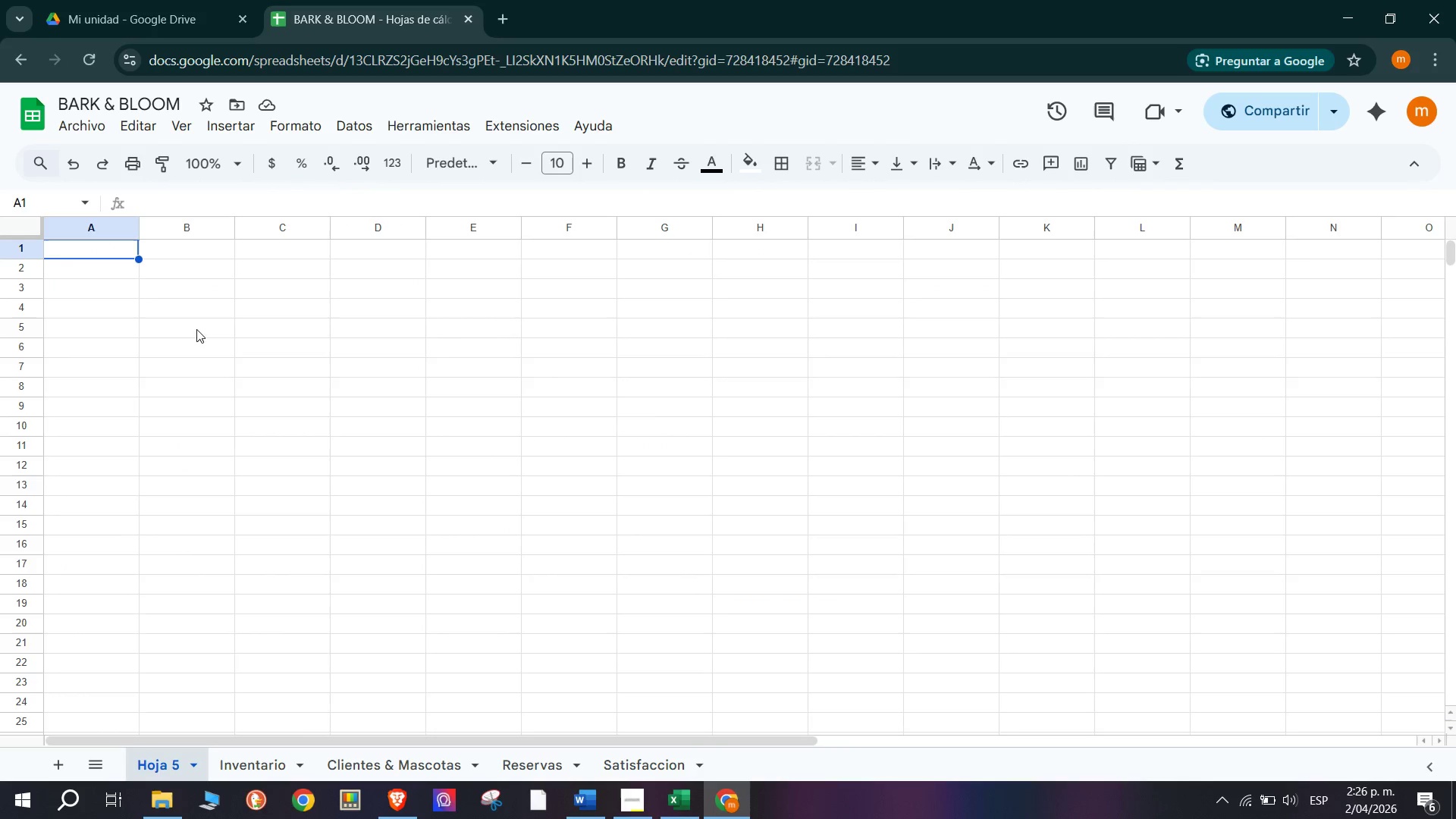 
key(Control+V)
 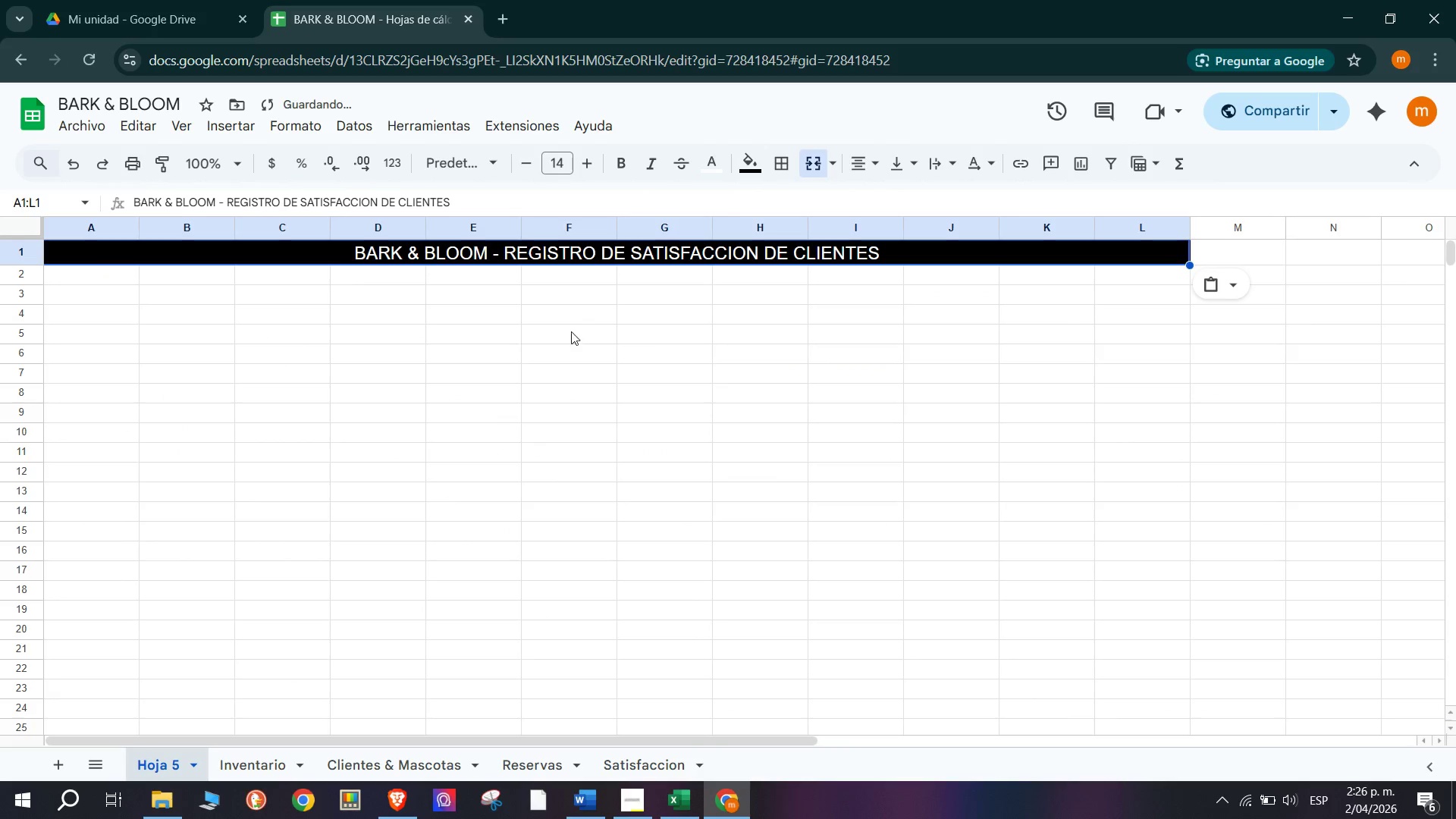 
left_click([654, 343])
 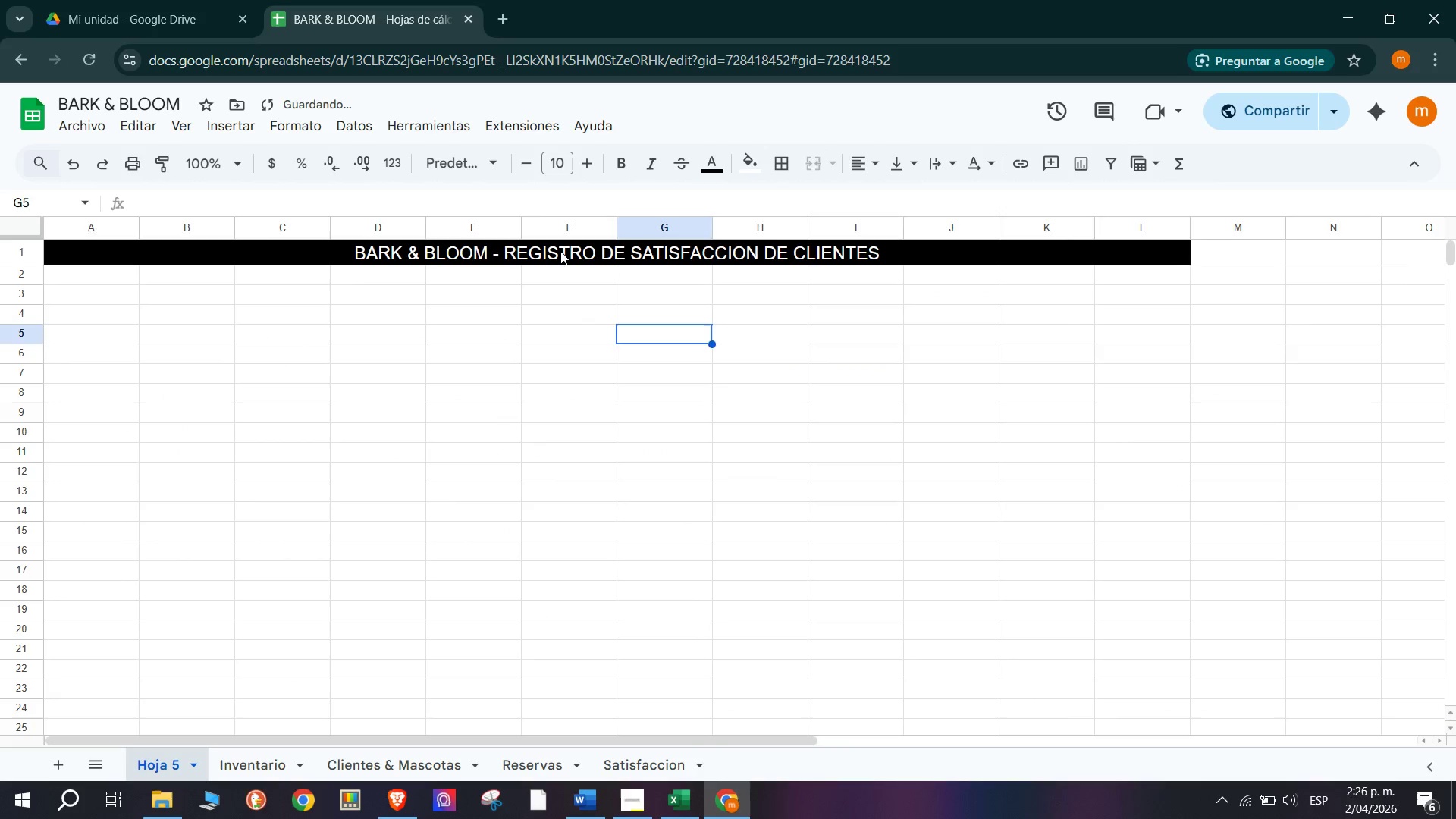 
double_click([560, 249])
 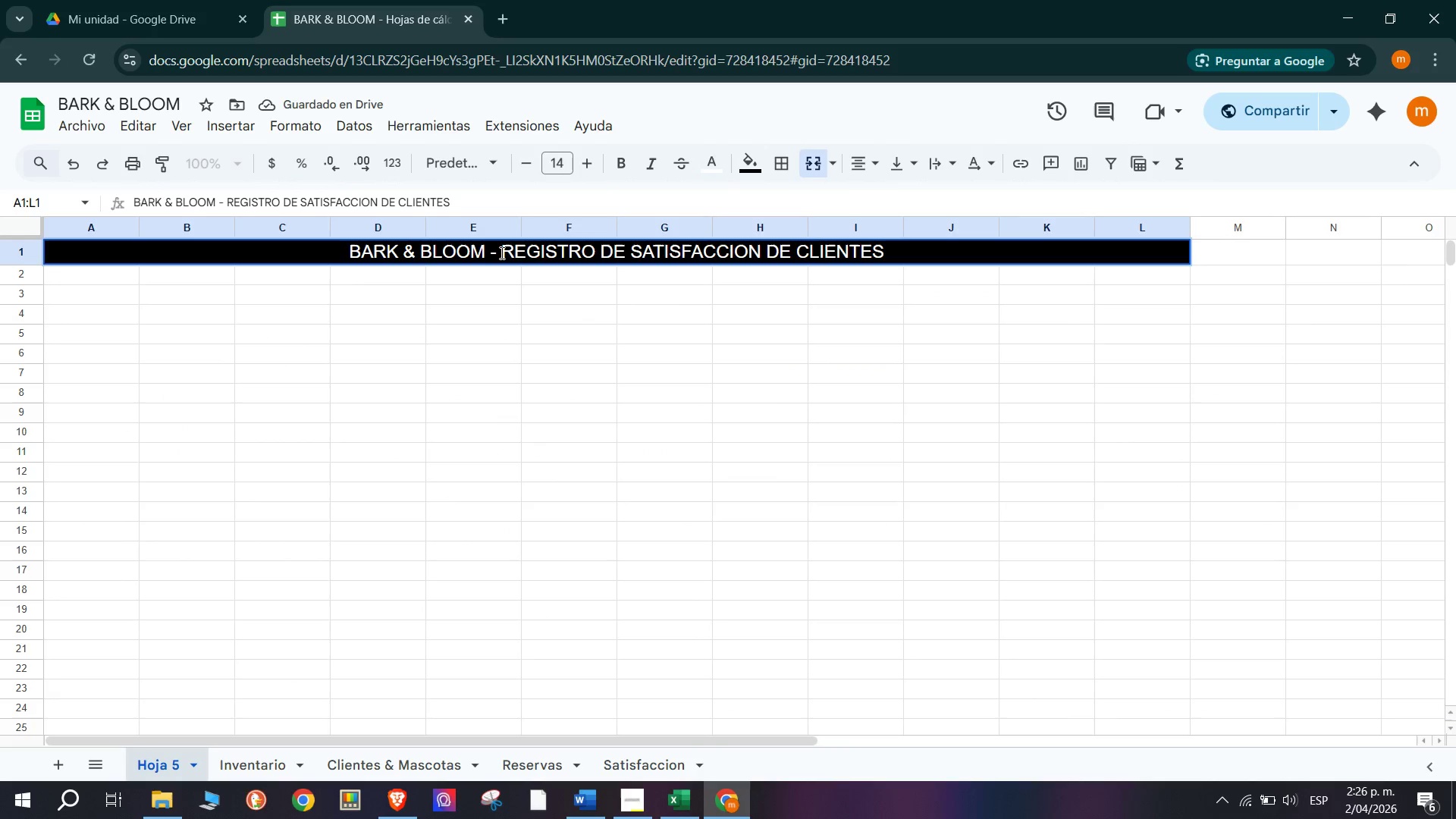 
left_click_drag(start_coordinate=[503, 250], to_coordinate=[883, 256])
 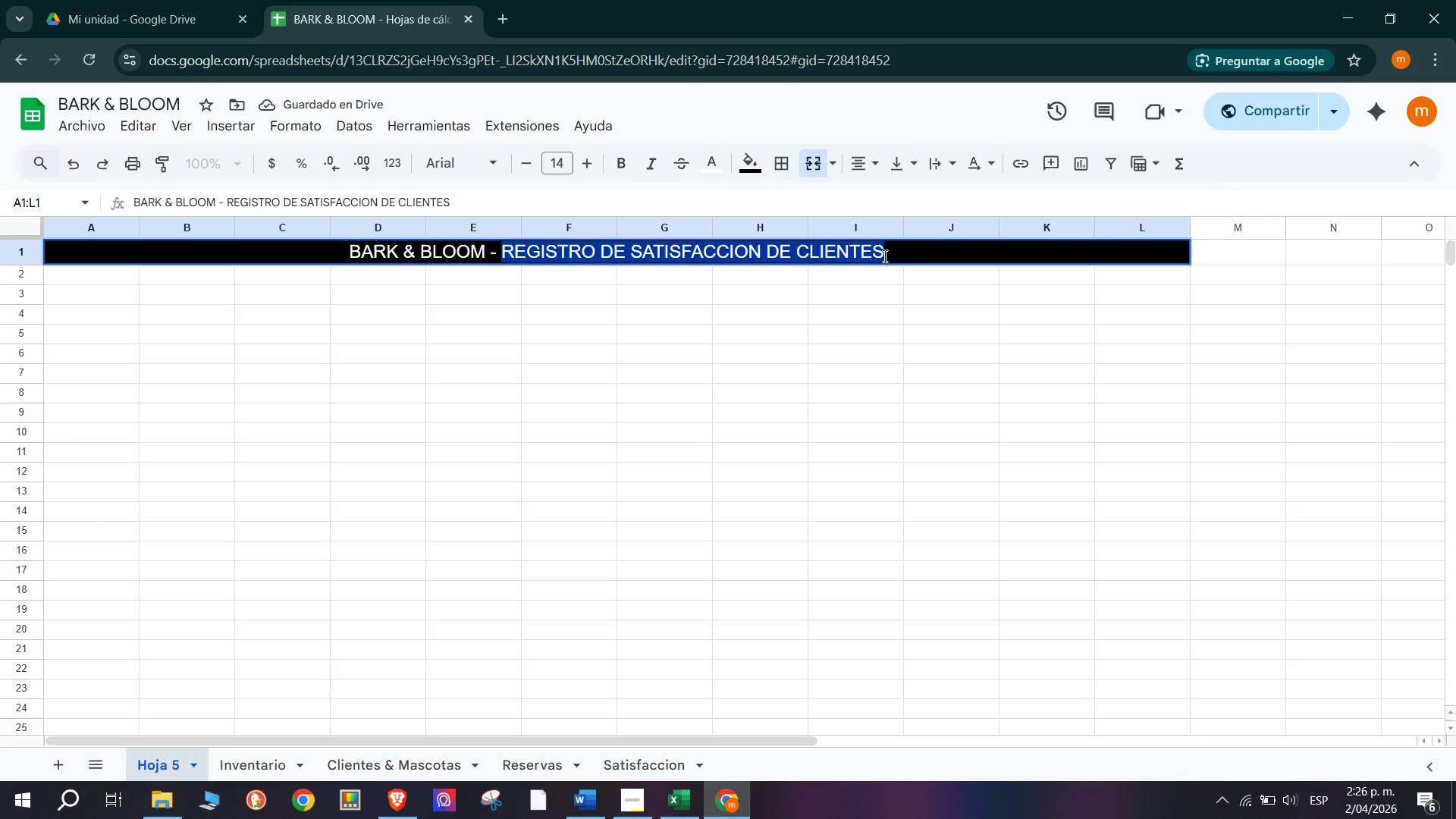 
type(Panel de control Operativo)
 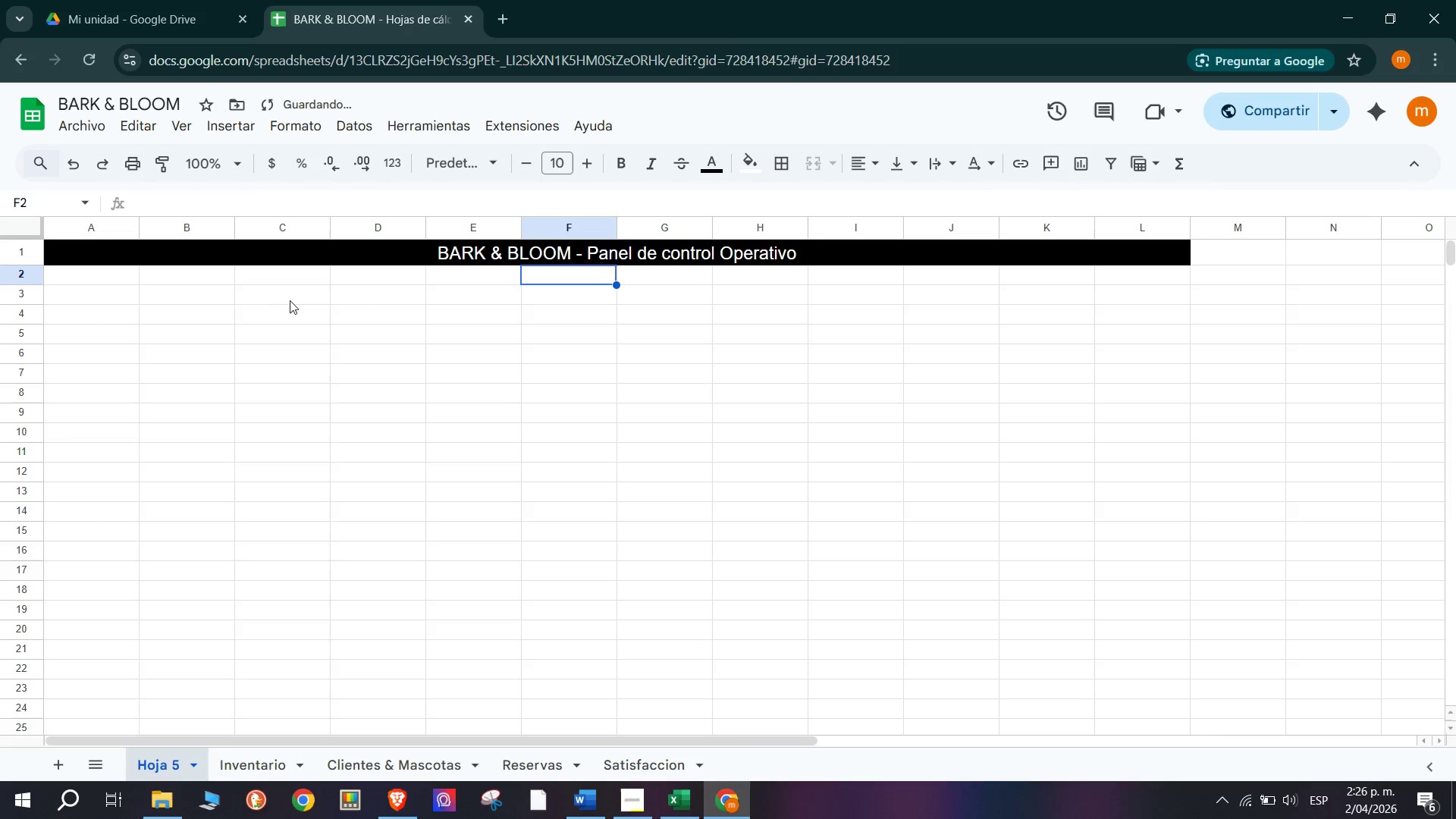 
left_click([140, 278])
 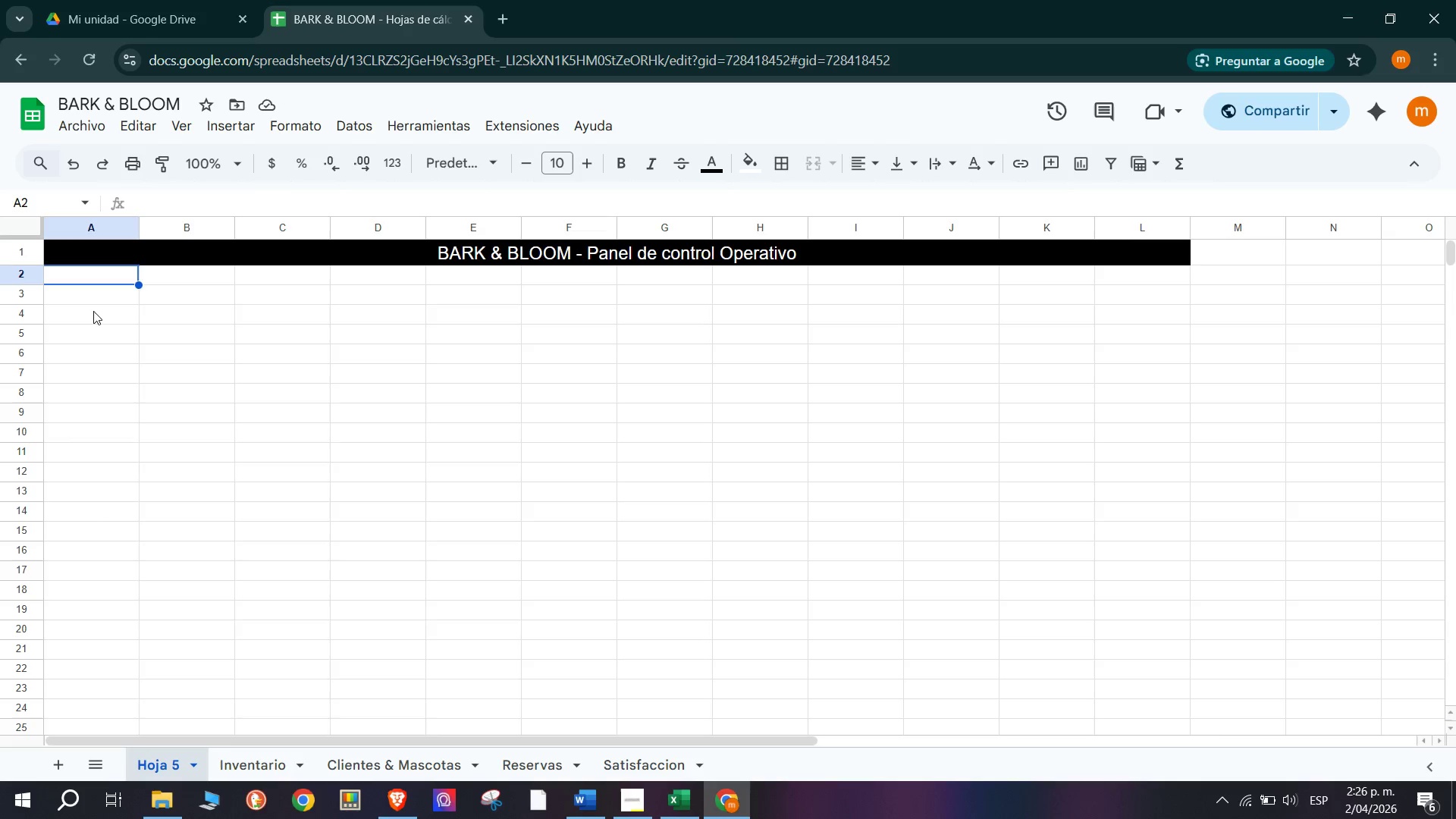 
wait(9.42)
 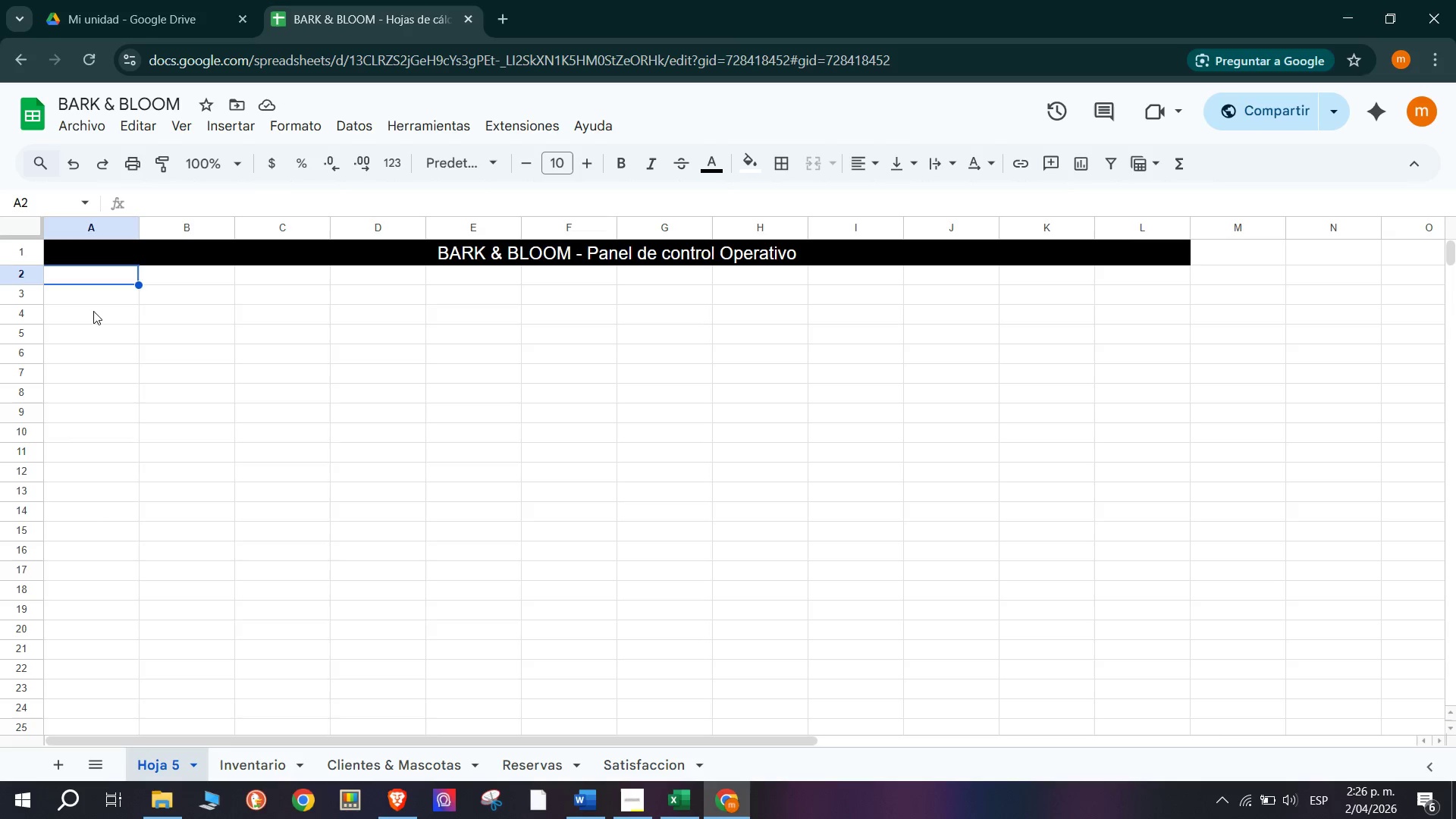 
type(KPIS en tiempo Real & Actualizacion desde las hojas de datos)
 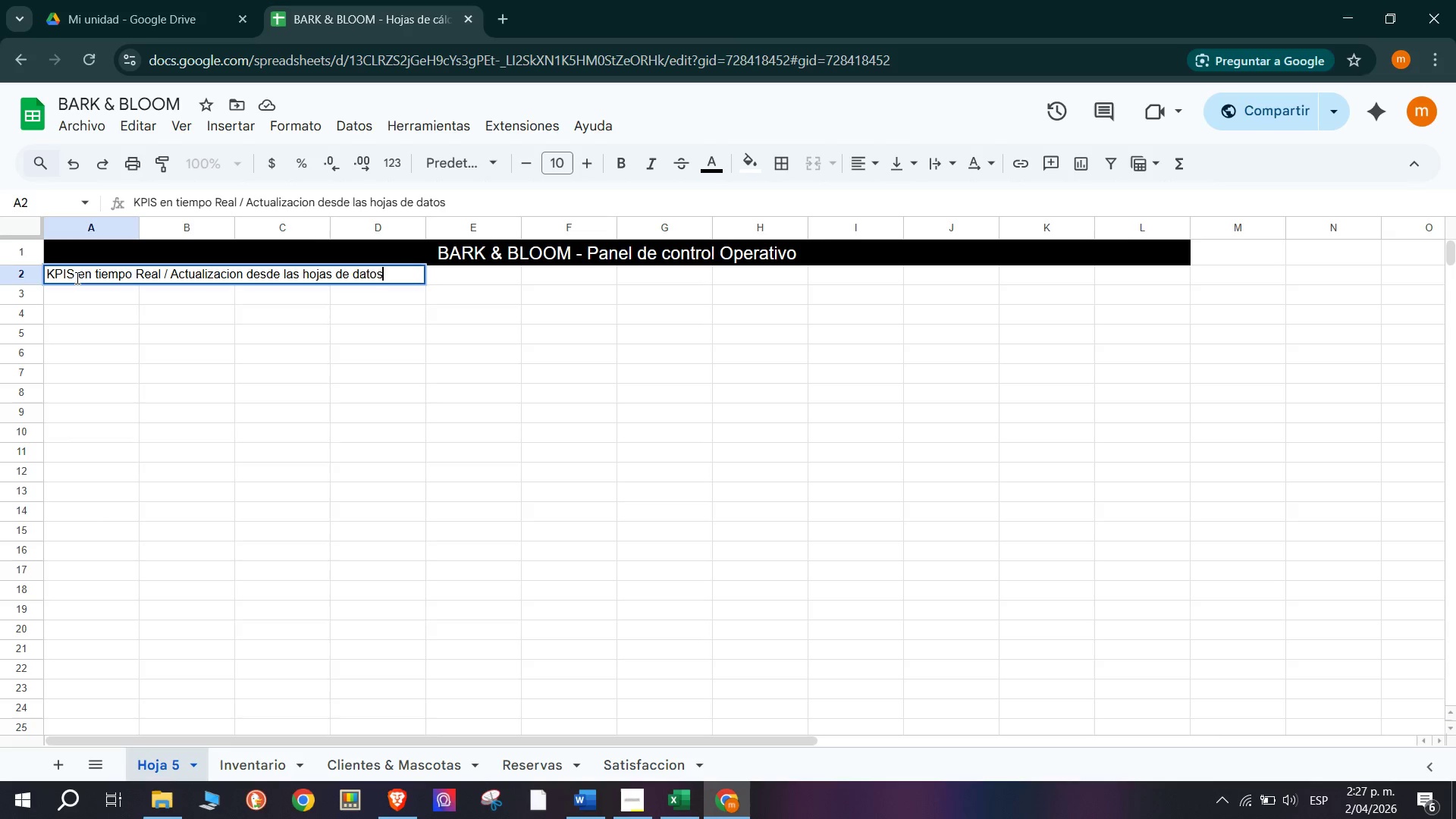 
left_click([121, 317])
 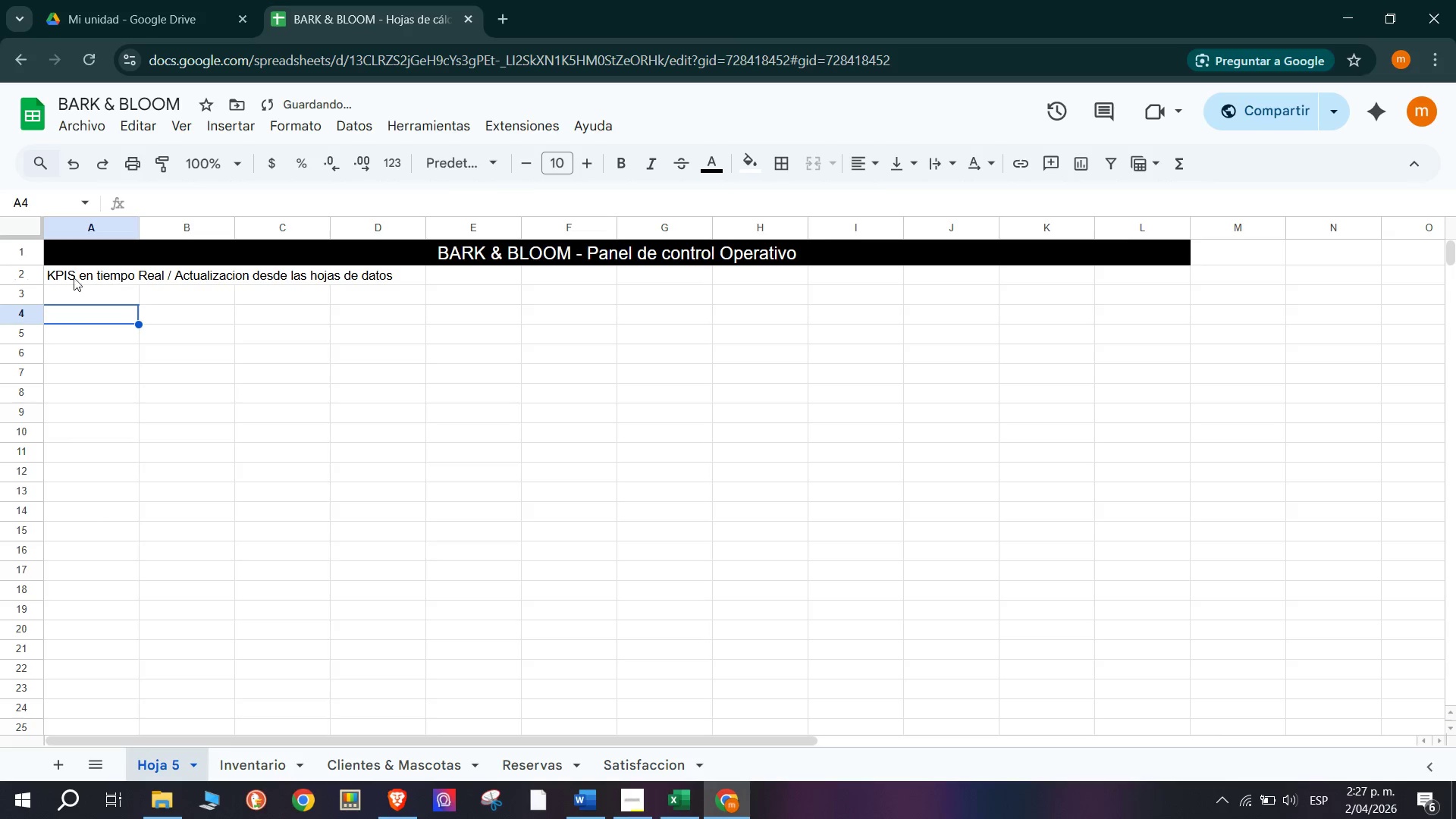 
left_click_drag(start_coordinate=[63, 274], to_coordinate=[1164, 282])
 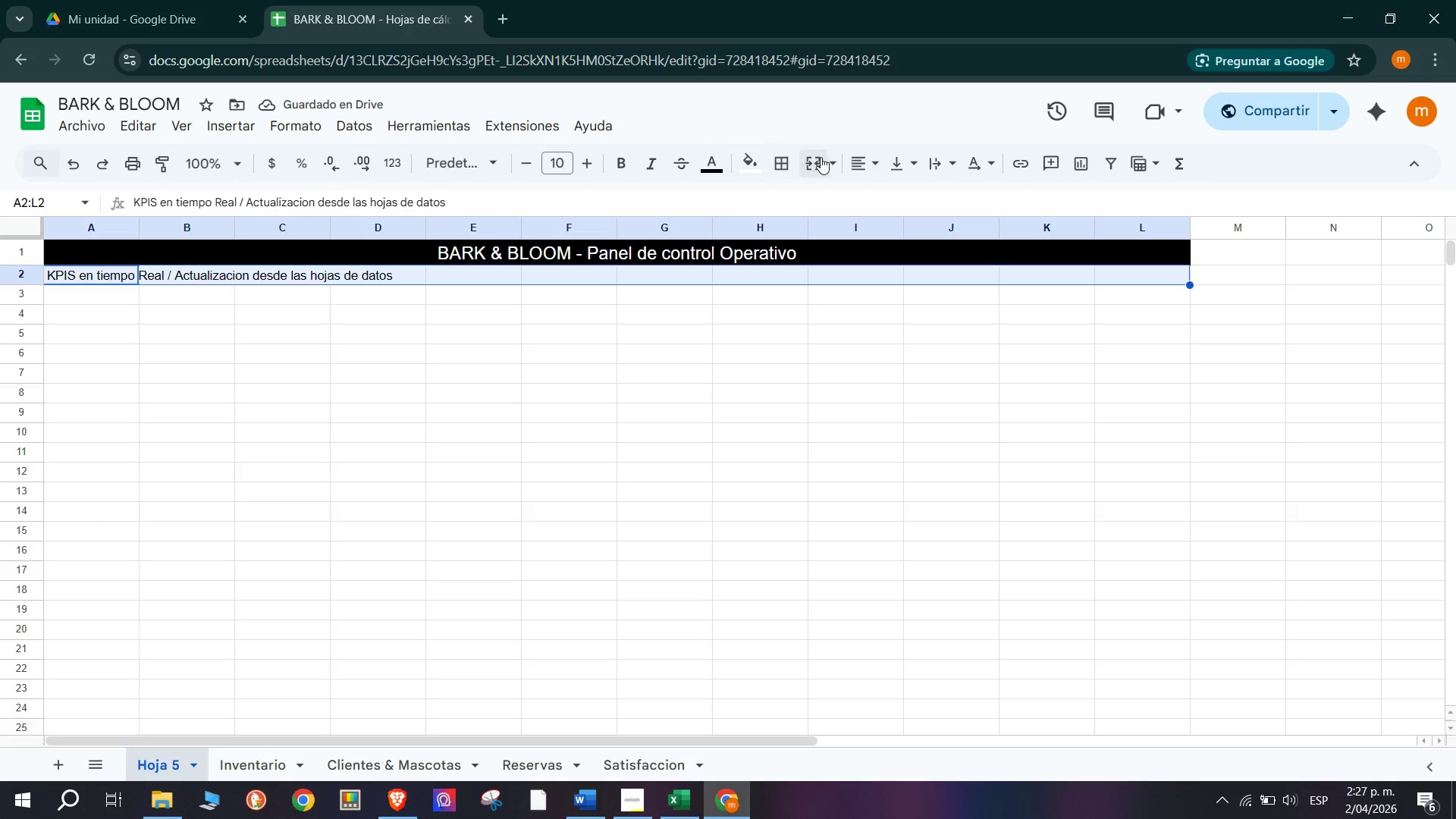 
left_click([817, 158])
 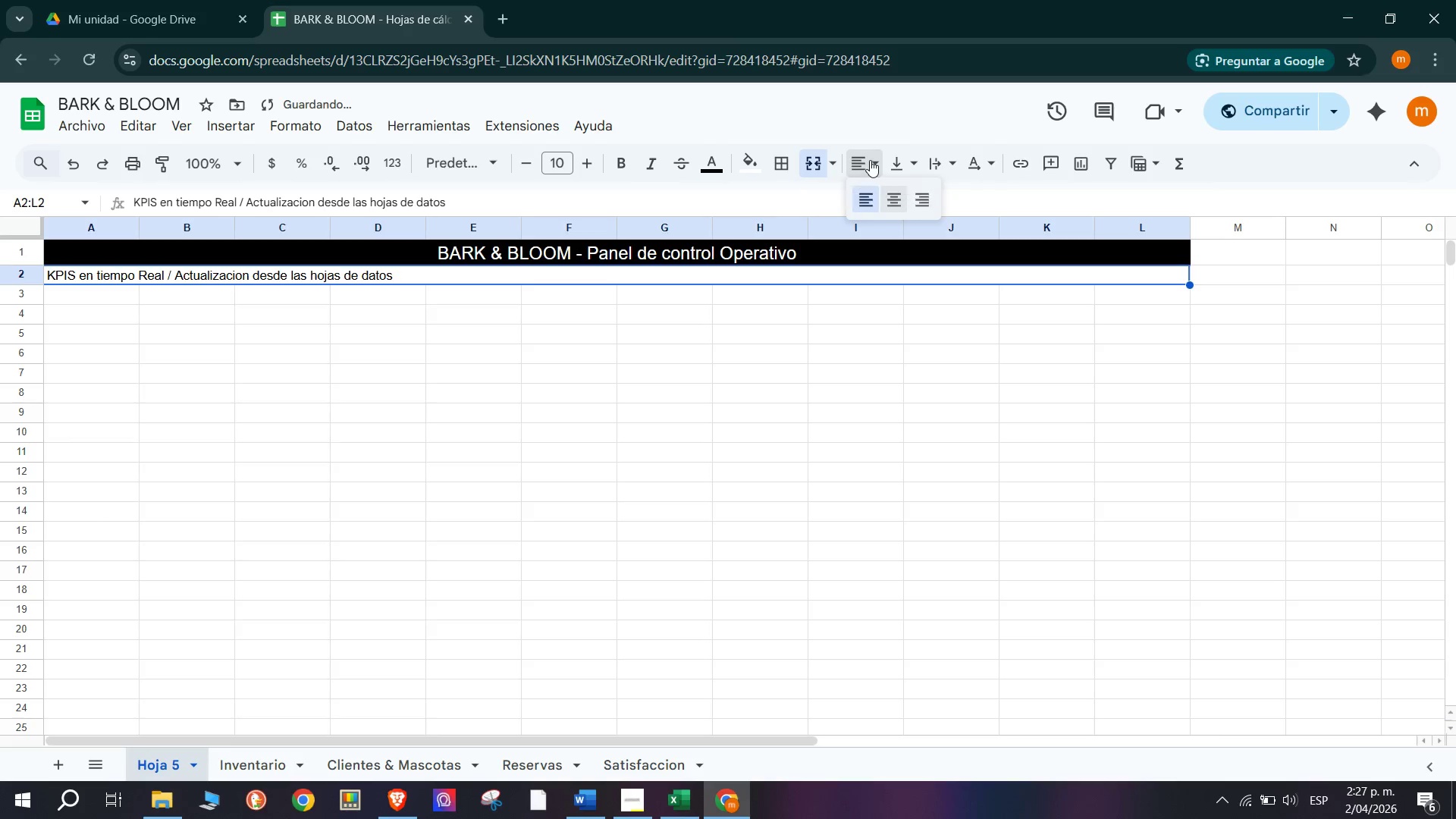 
left_click([891, 204])
 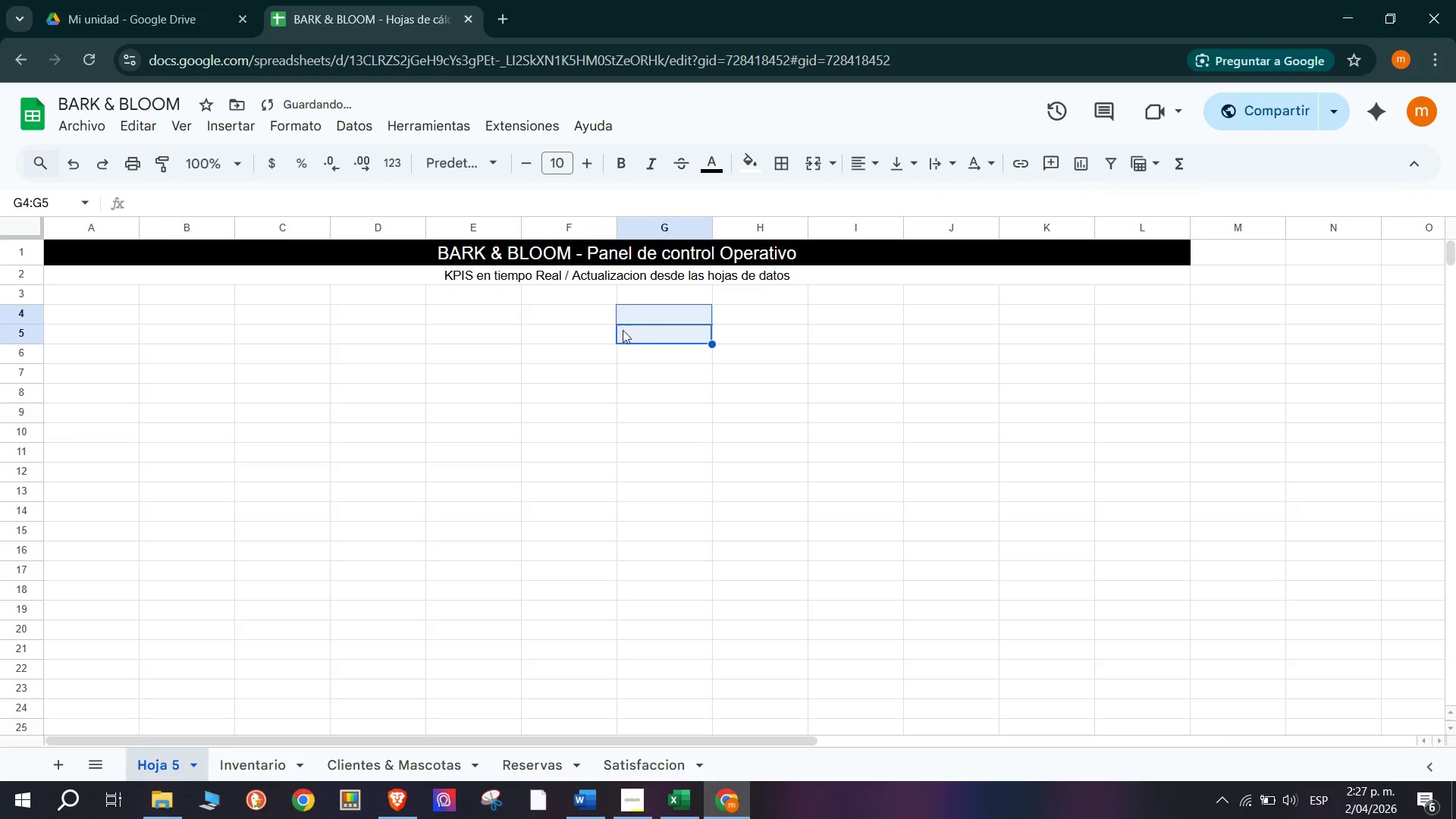 
left_click([462, 288])
 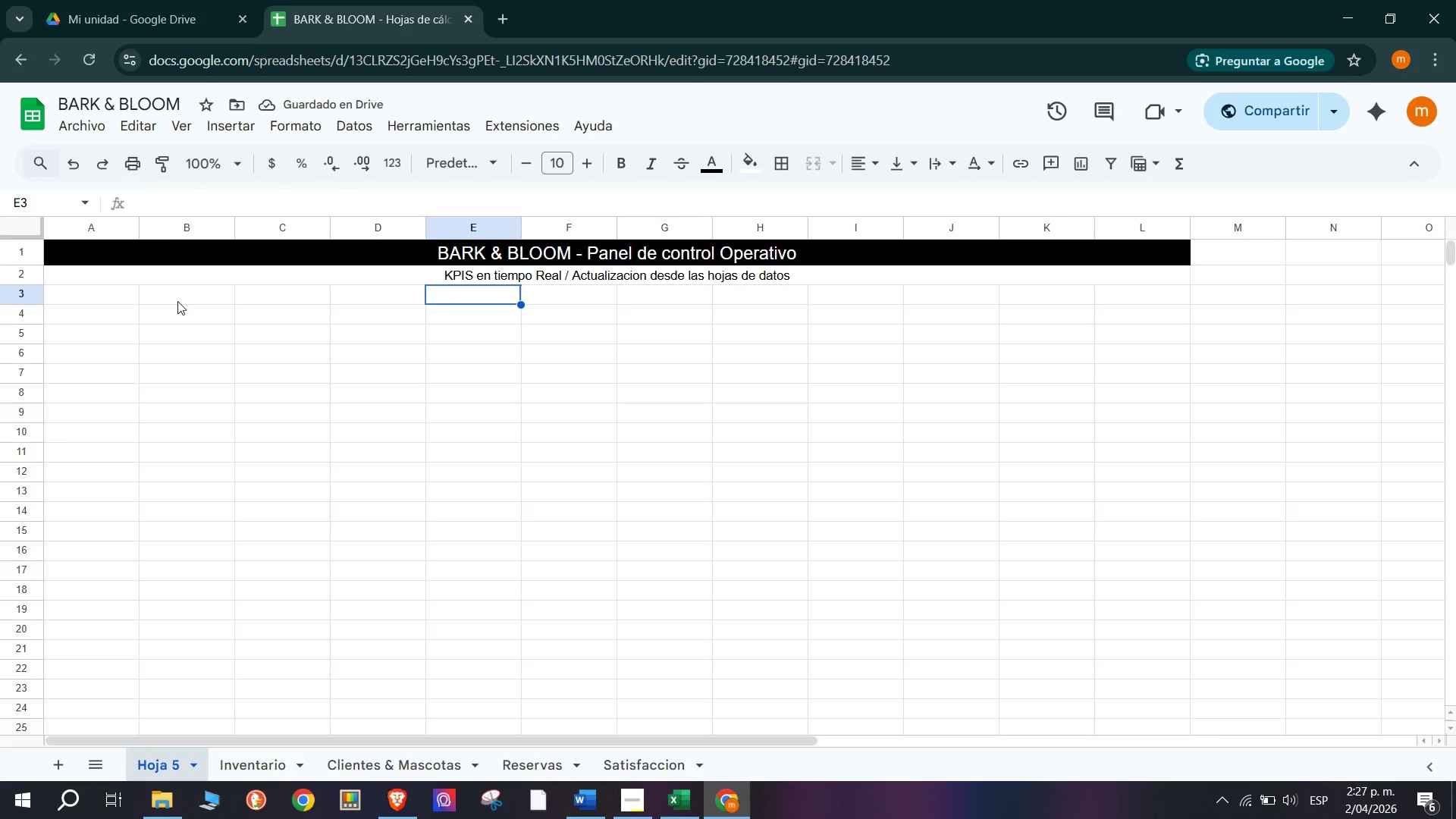 
left_click([128, 275])
 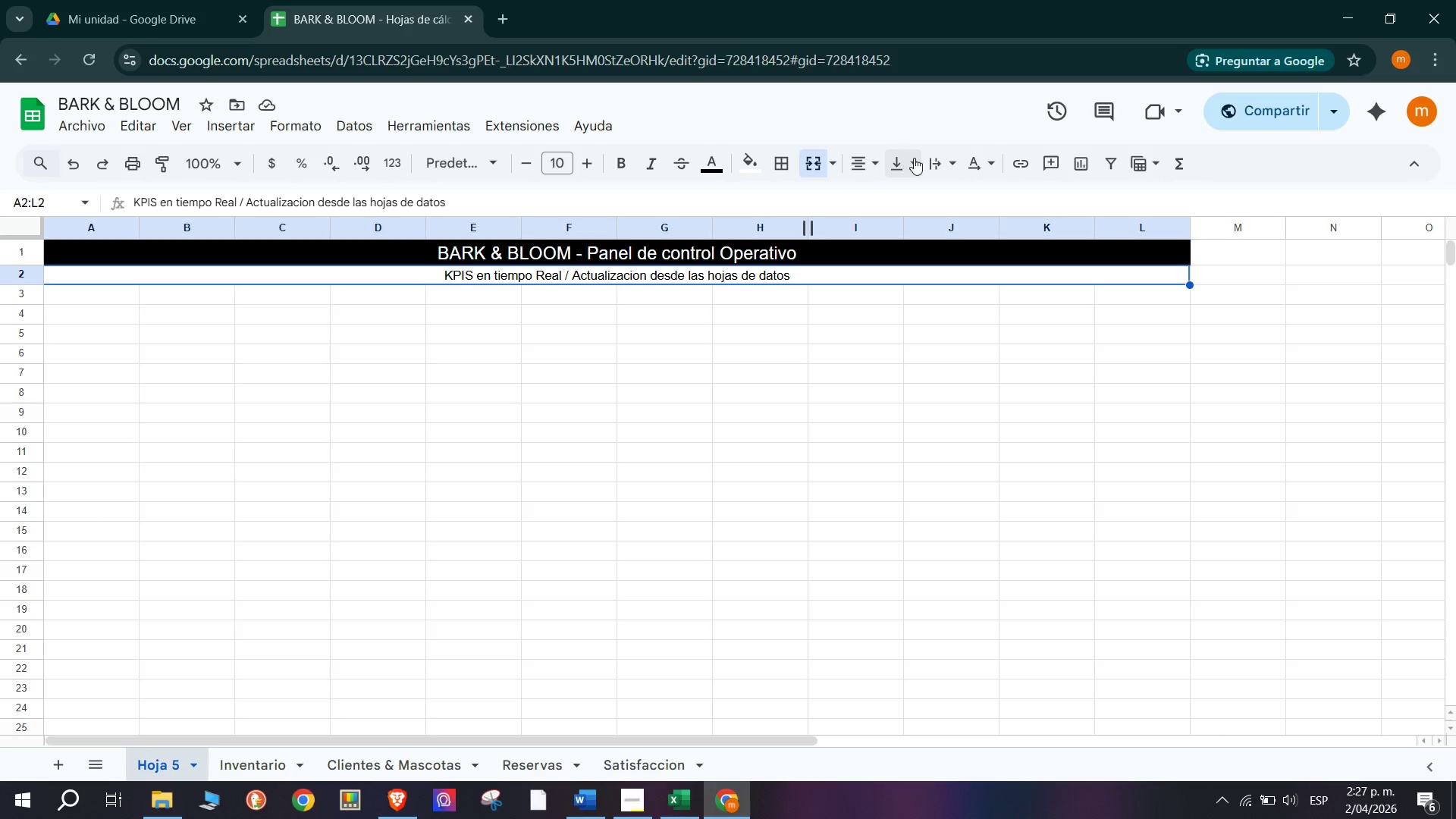 
wait(12.8)
 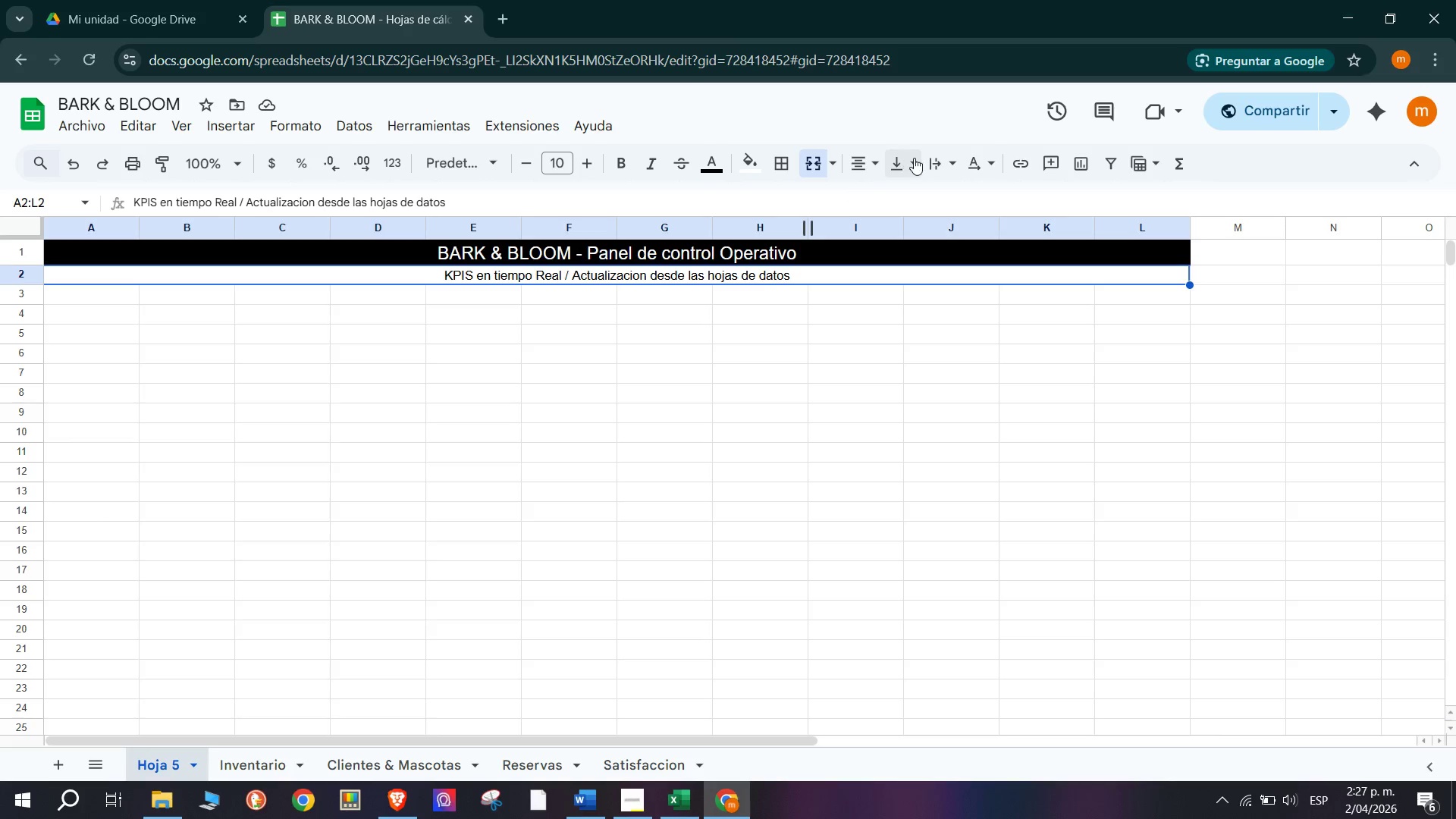 
double_click([541, 361])
 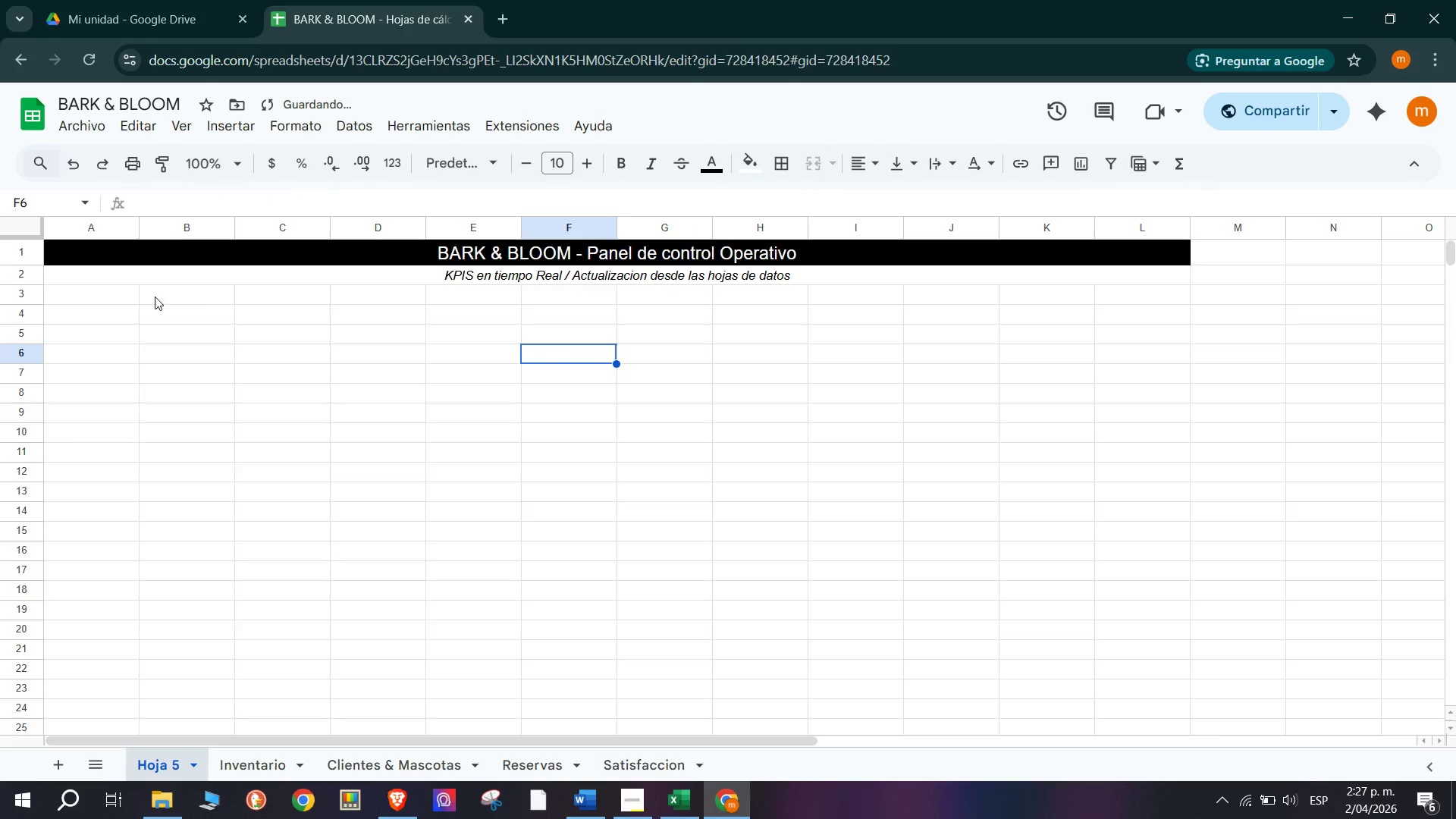 
left_click([127, 299])
 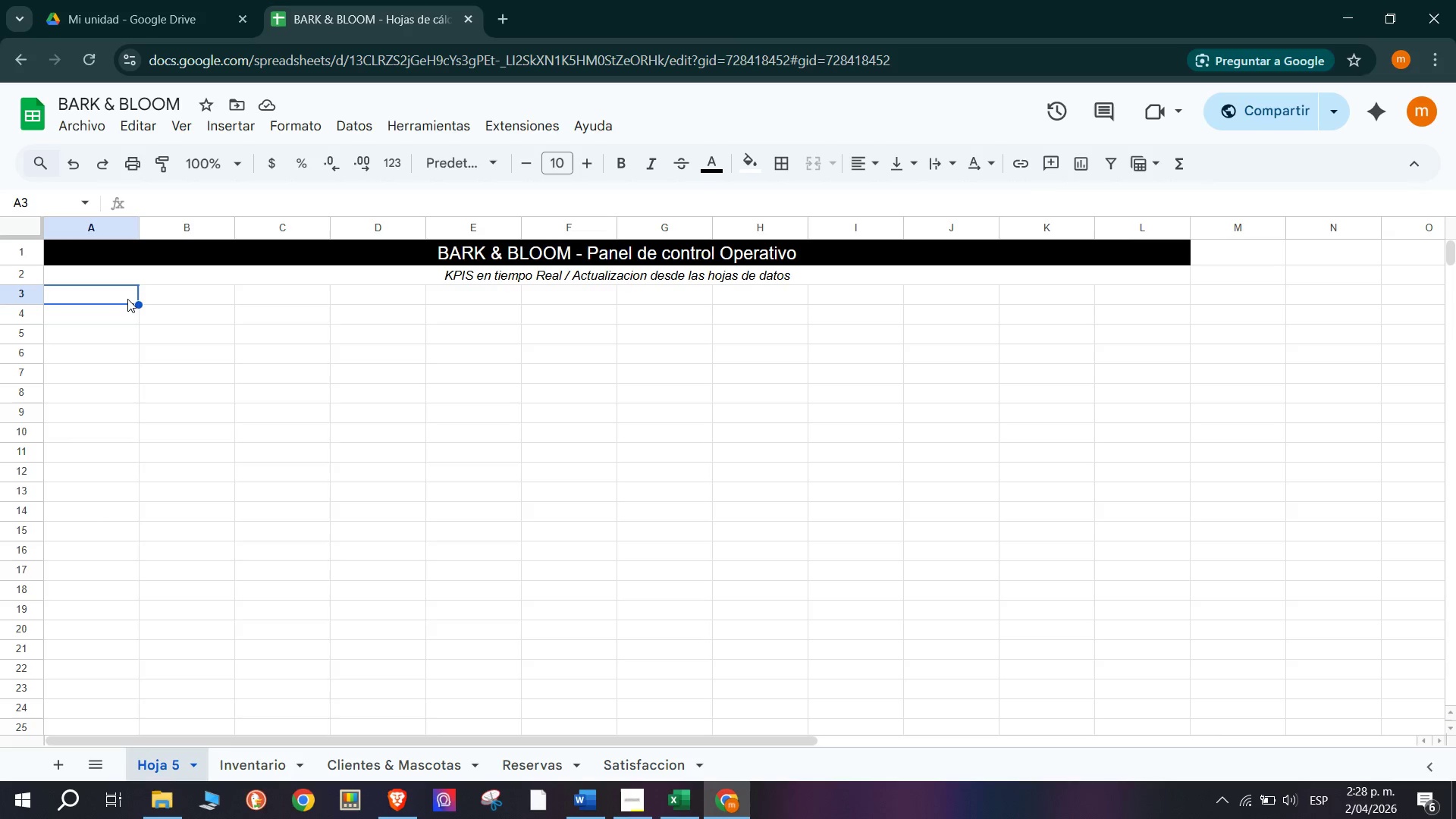 
wait(23.11)
 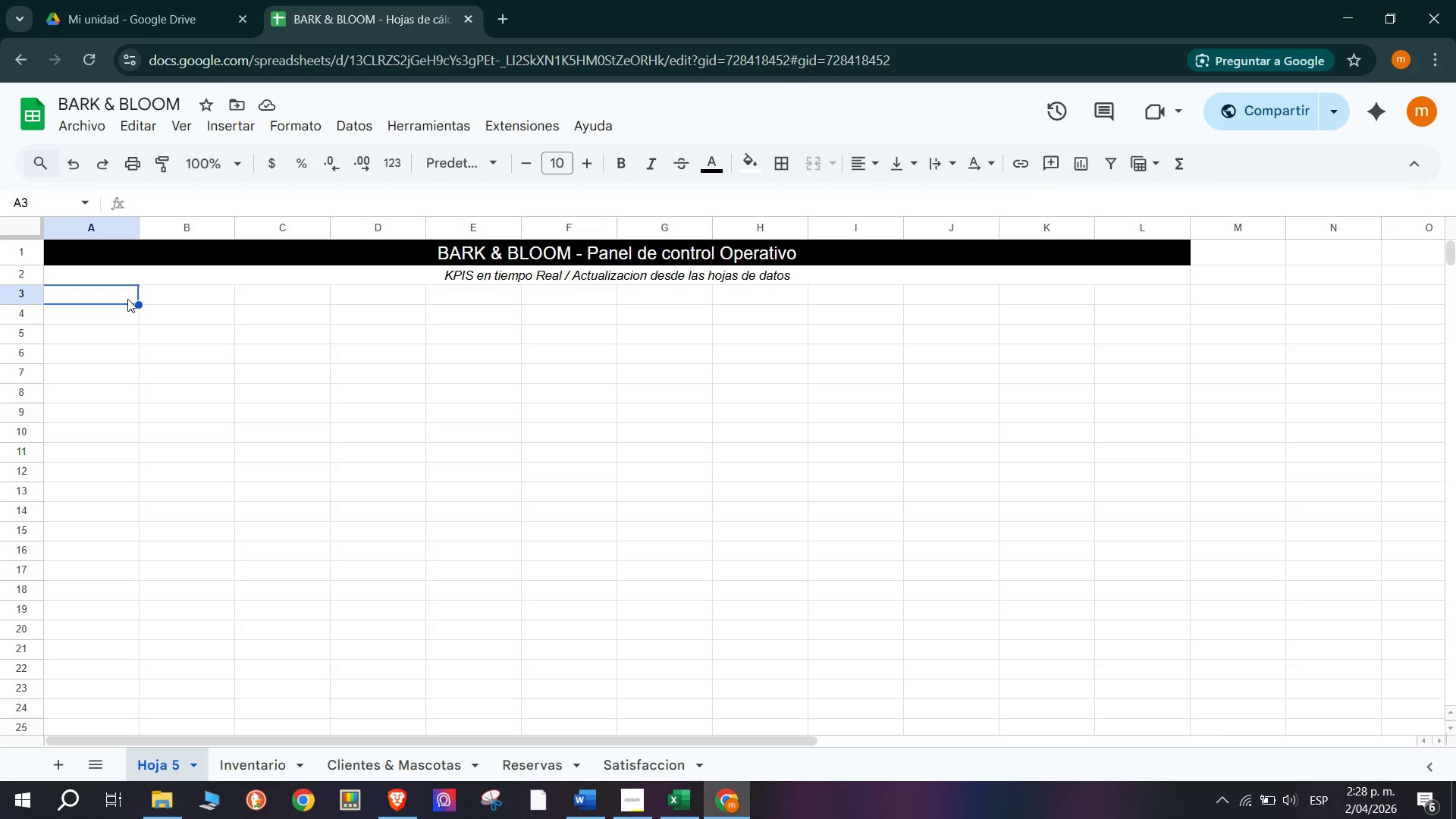 
left_click([102, 276])
 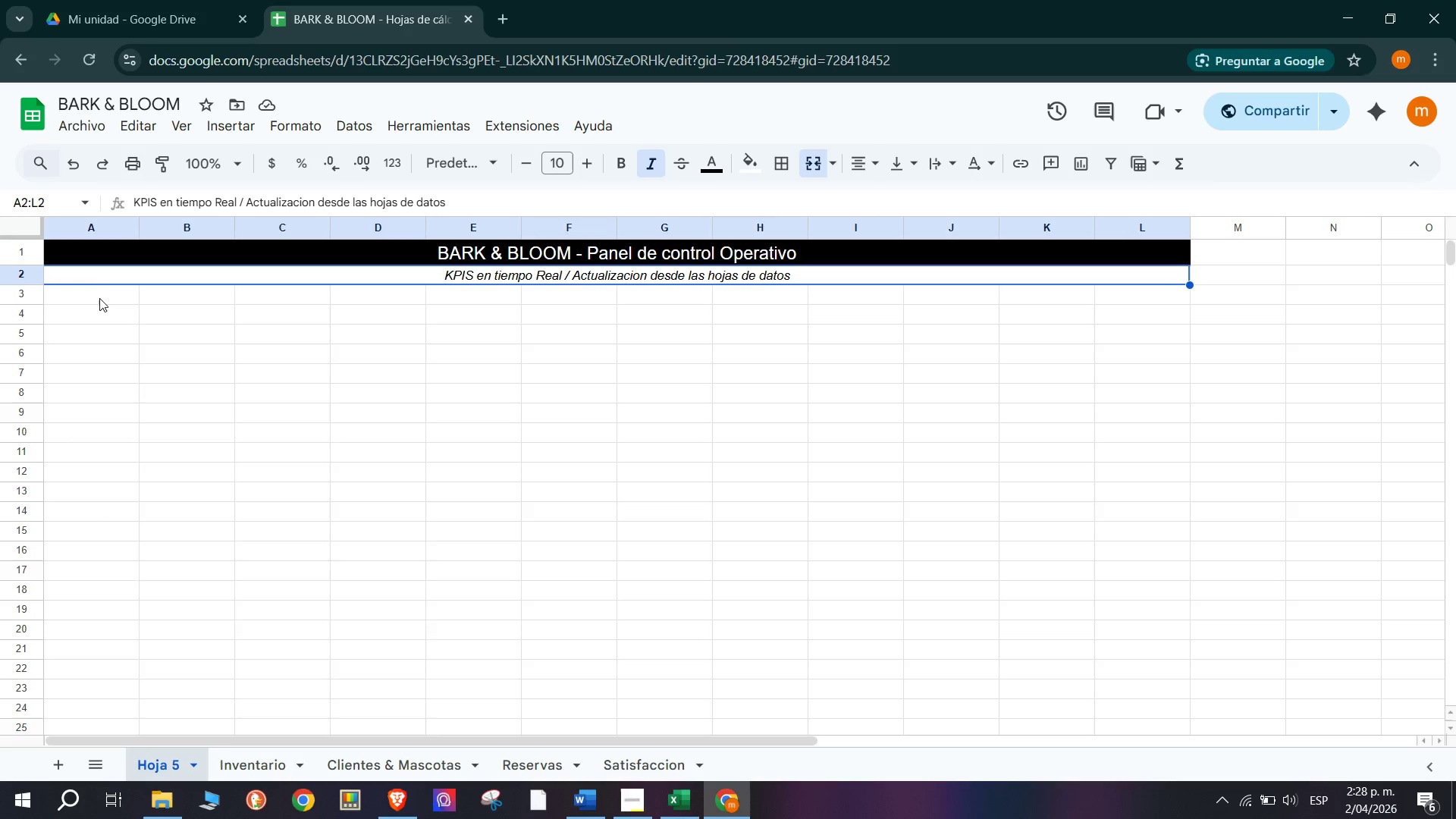 
left_click([99, 299])
 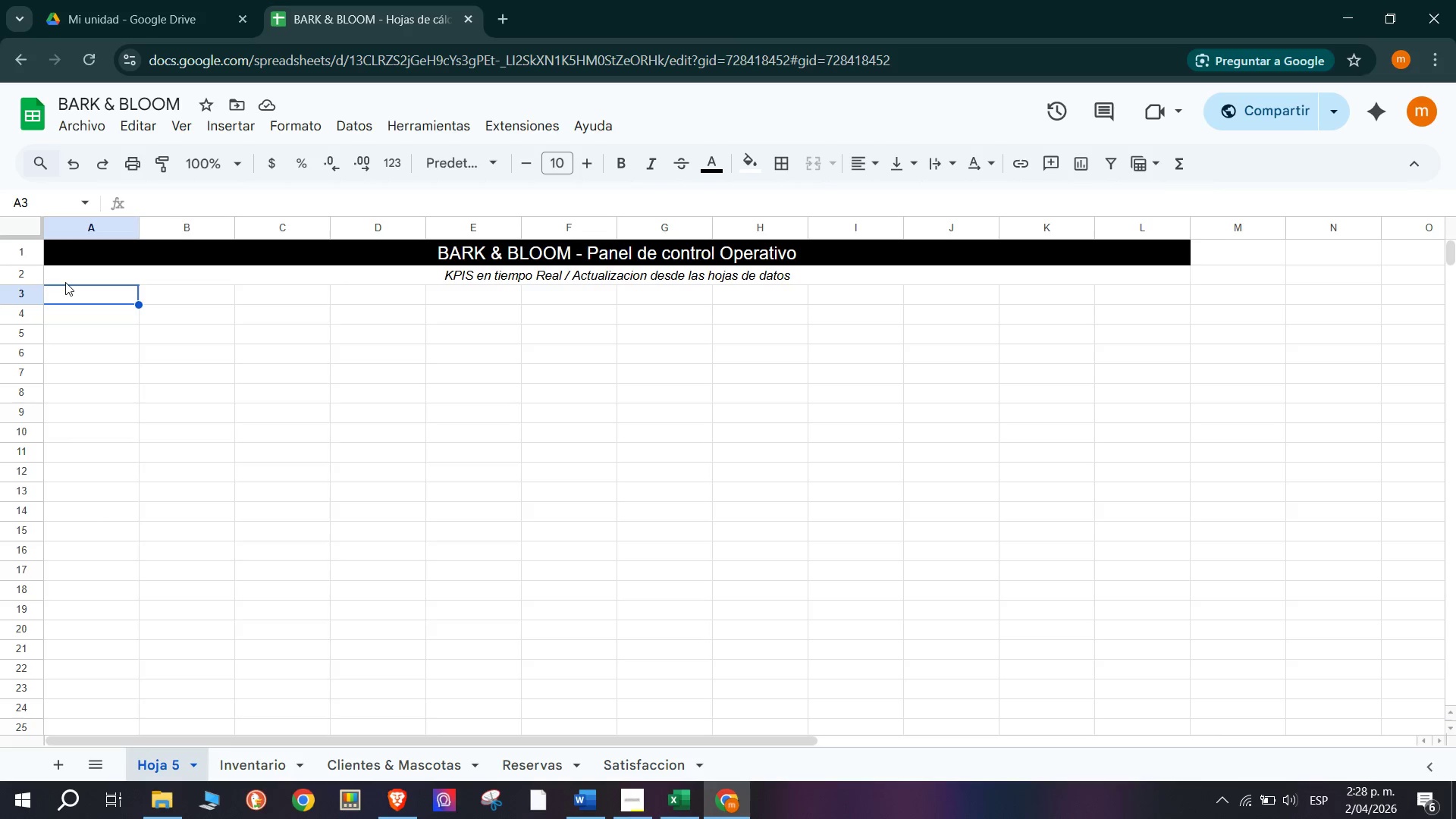 
left_click_drag(start_coordinate=[71, 297], to_coordinate=[280, 299])
 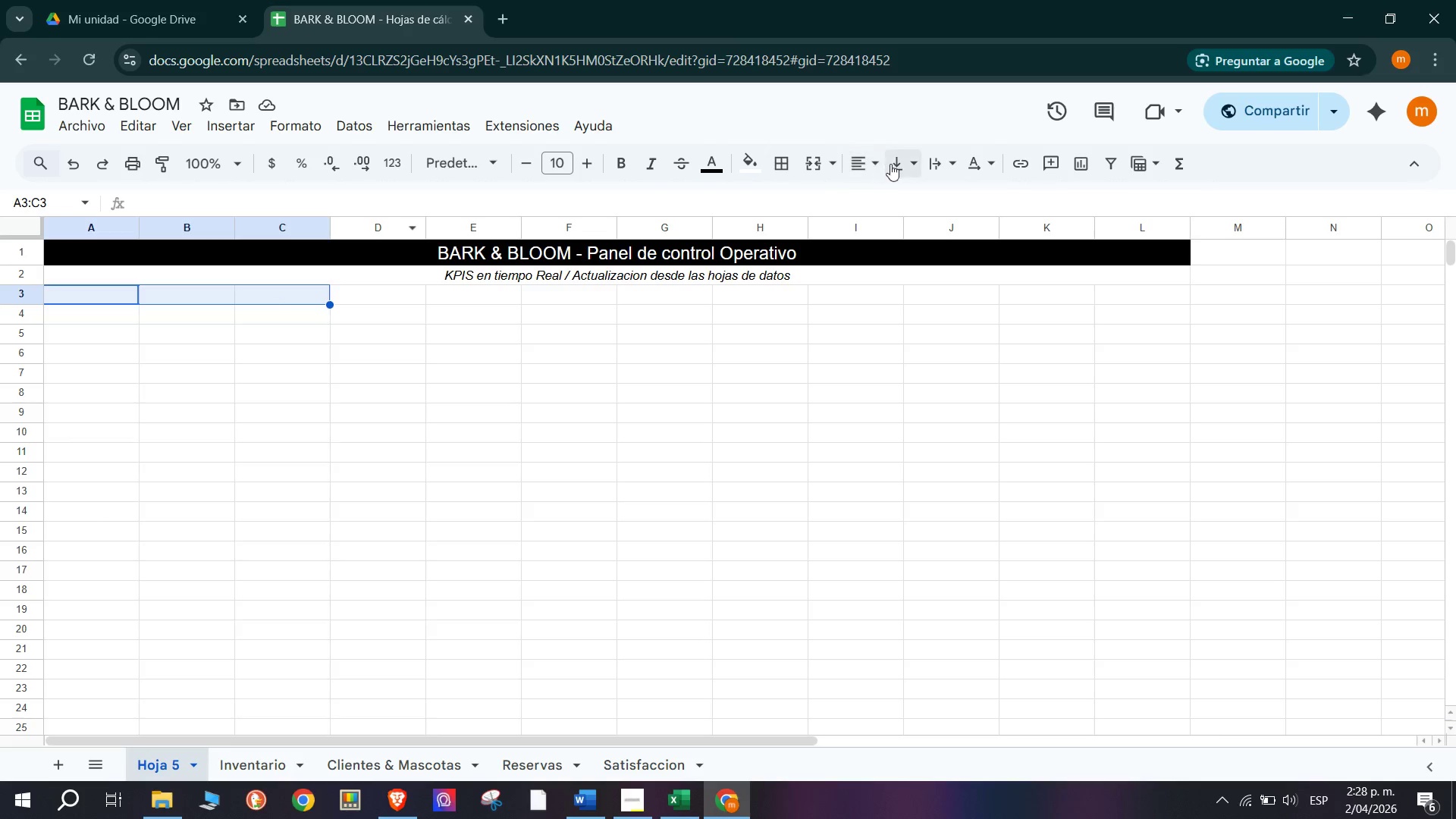 
left_click([818, 166])
 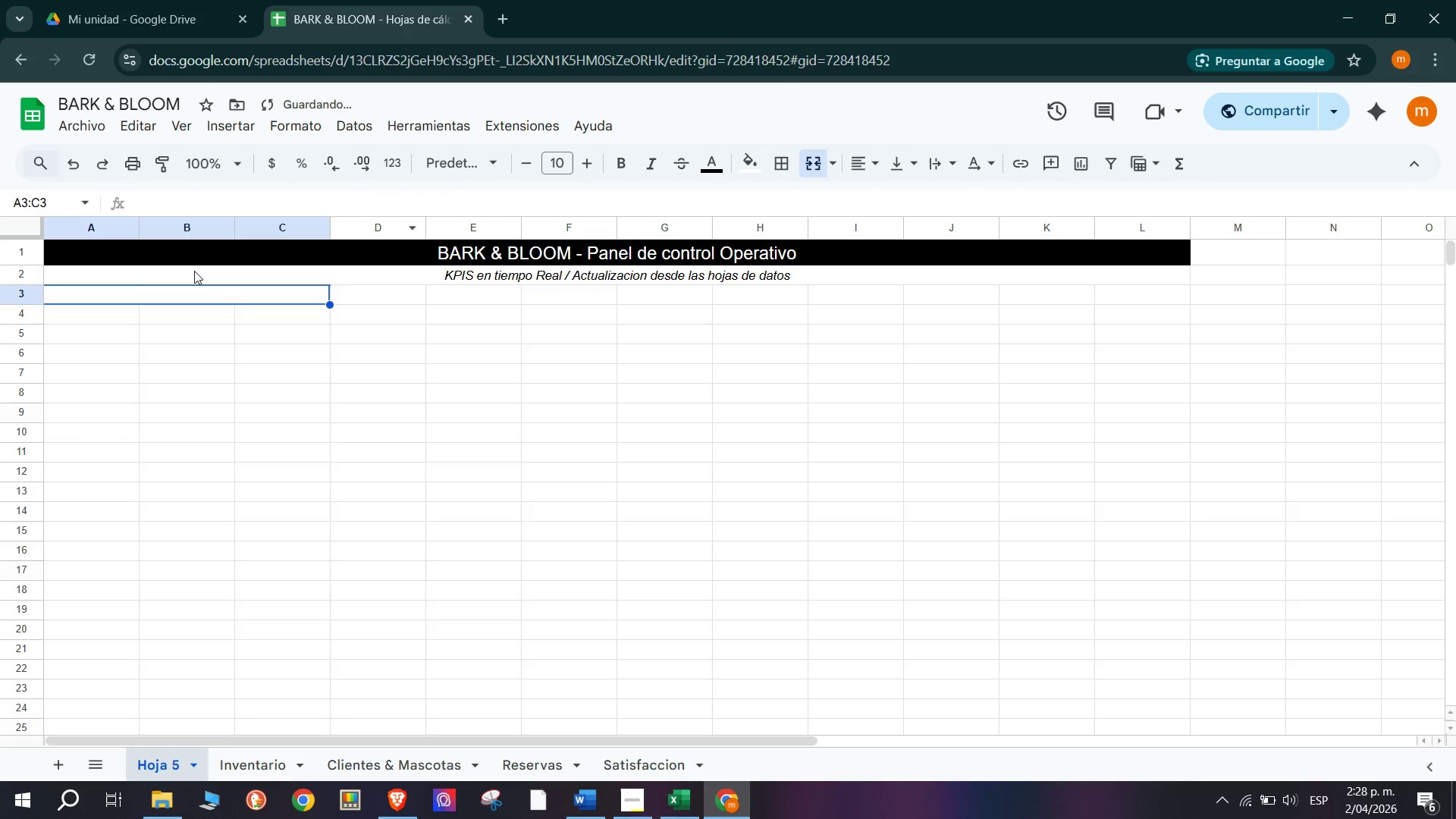 
type(CITAS WS])
key(Backspace)
key(Backspace)
key(Backspace)
type(ESTE MES)
 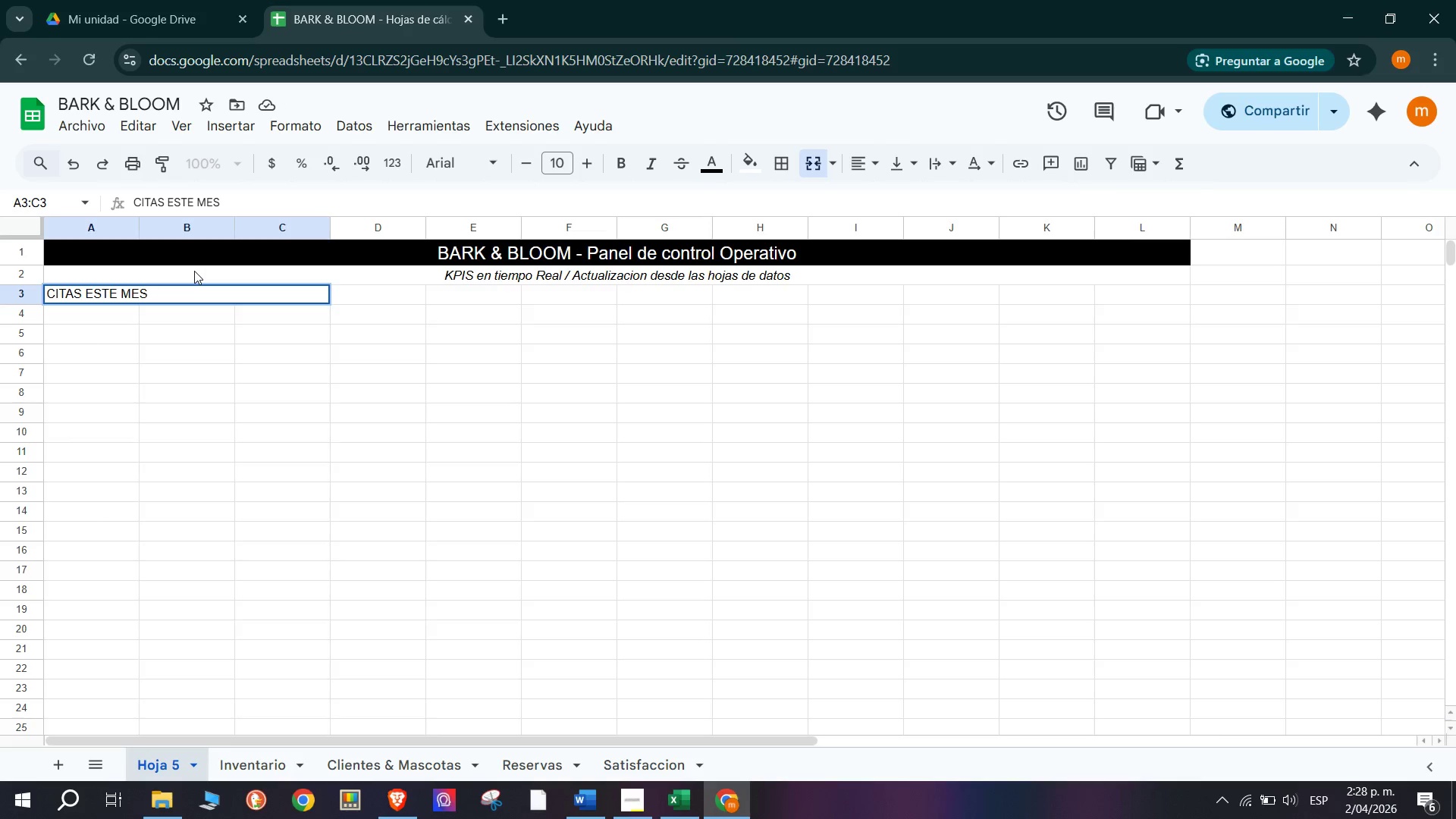 
key(Enter)
 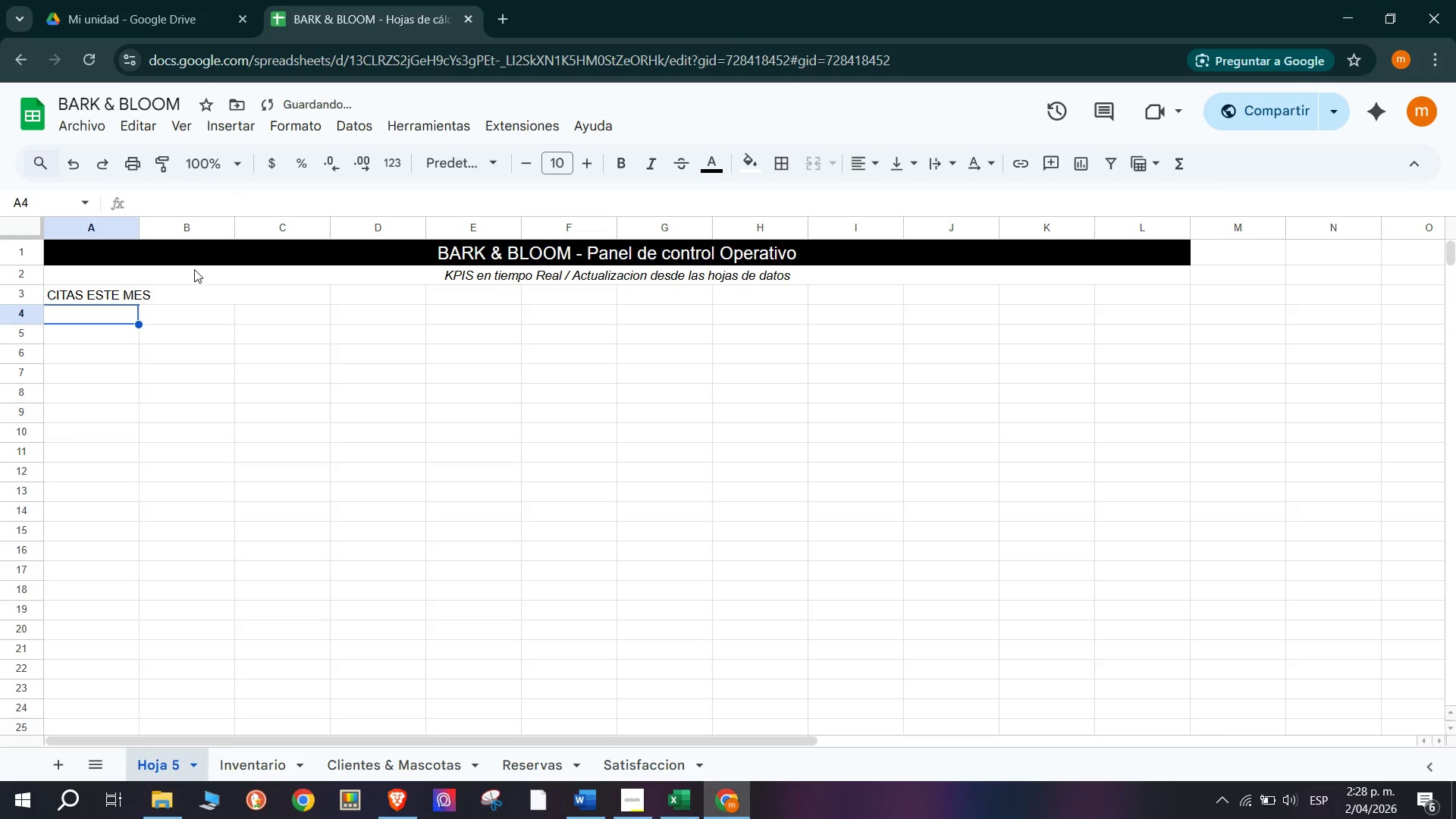 
left_click([262, 298])
 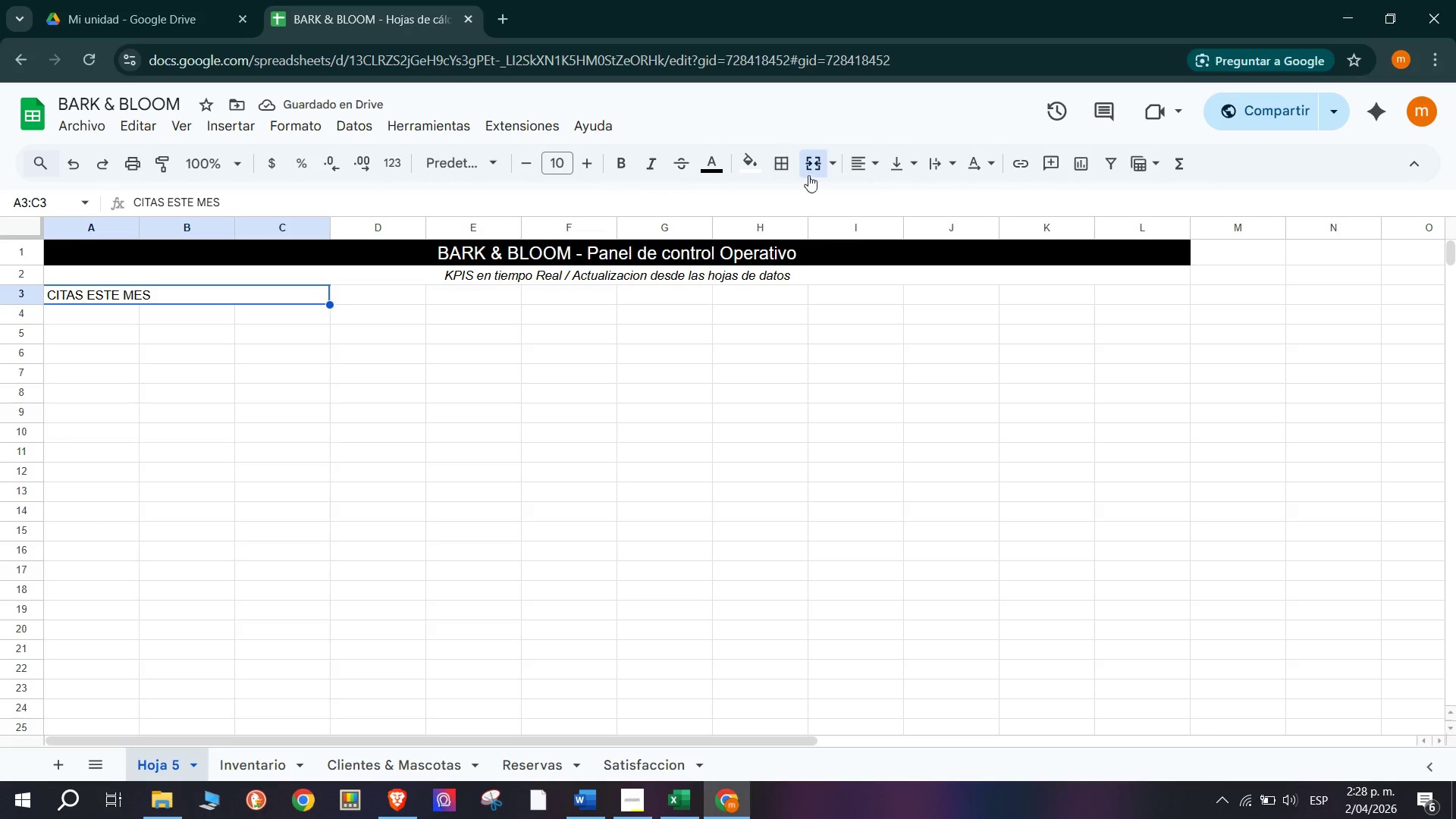 
double_click([888, 204])
 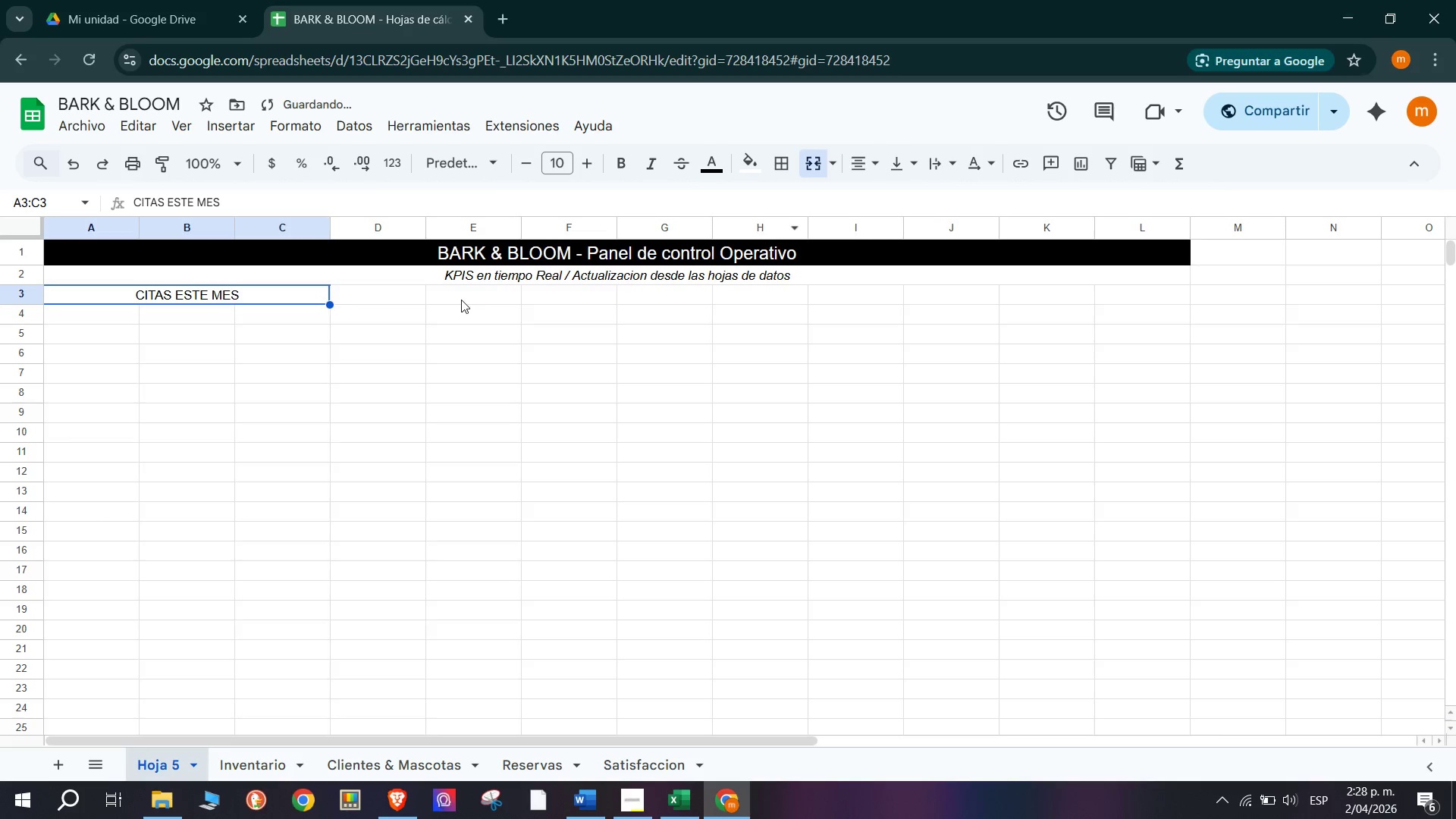 
left_click([478, 291])
 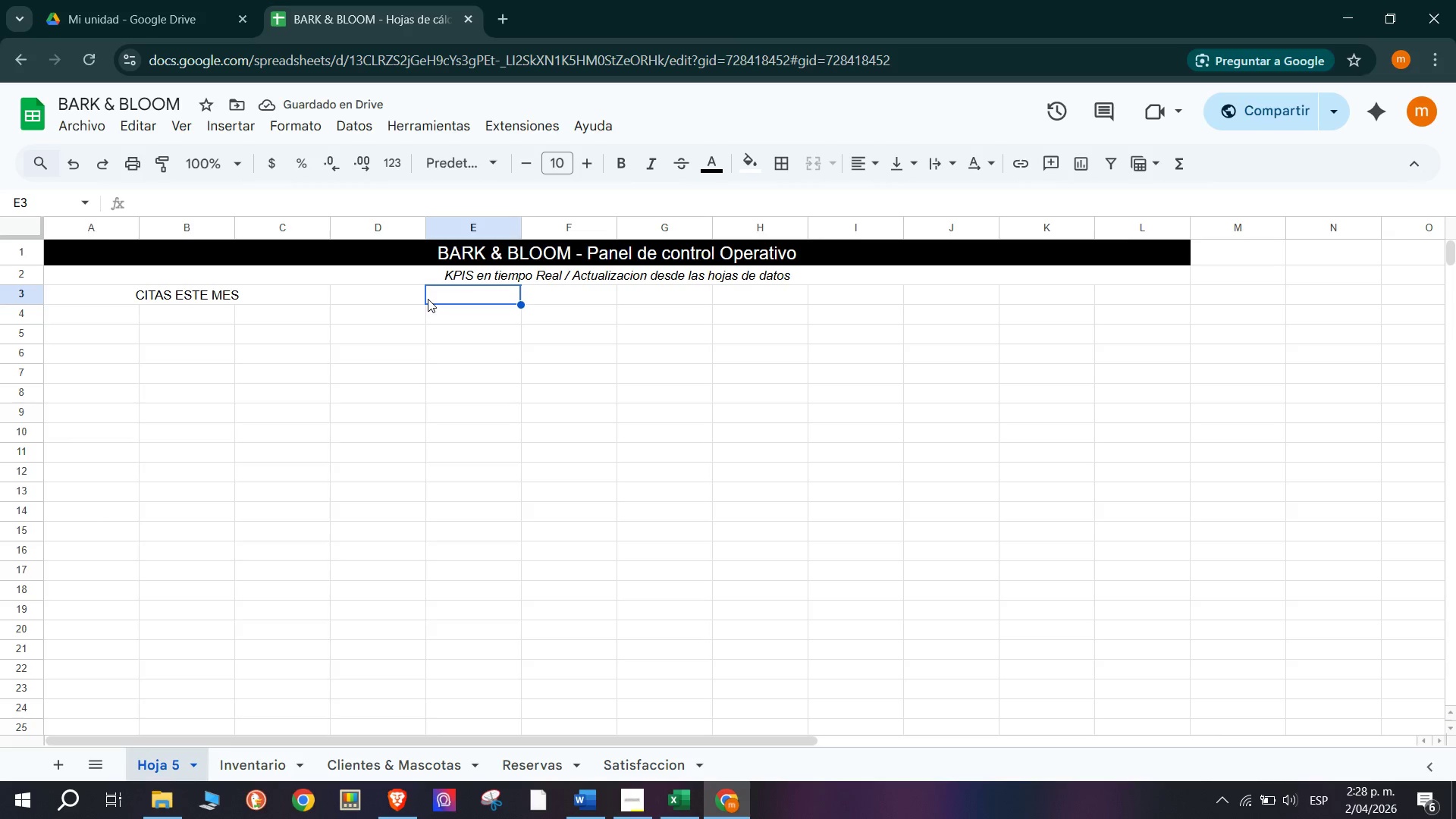 
left_click_drag(start_coordinate=[452, 293], to_coordinate=[709, 298])
 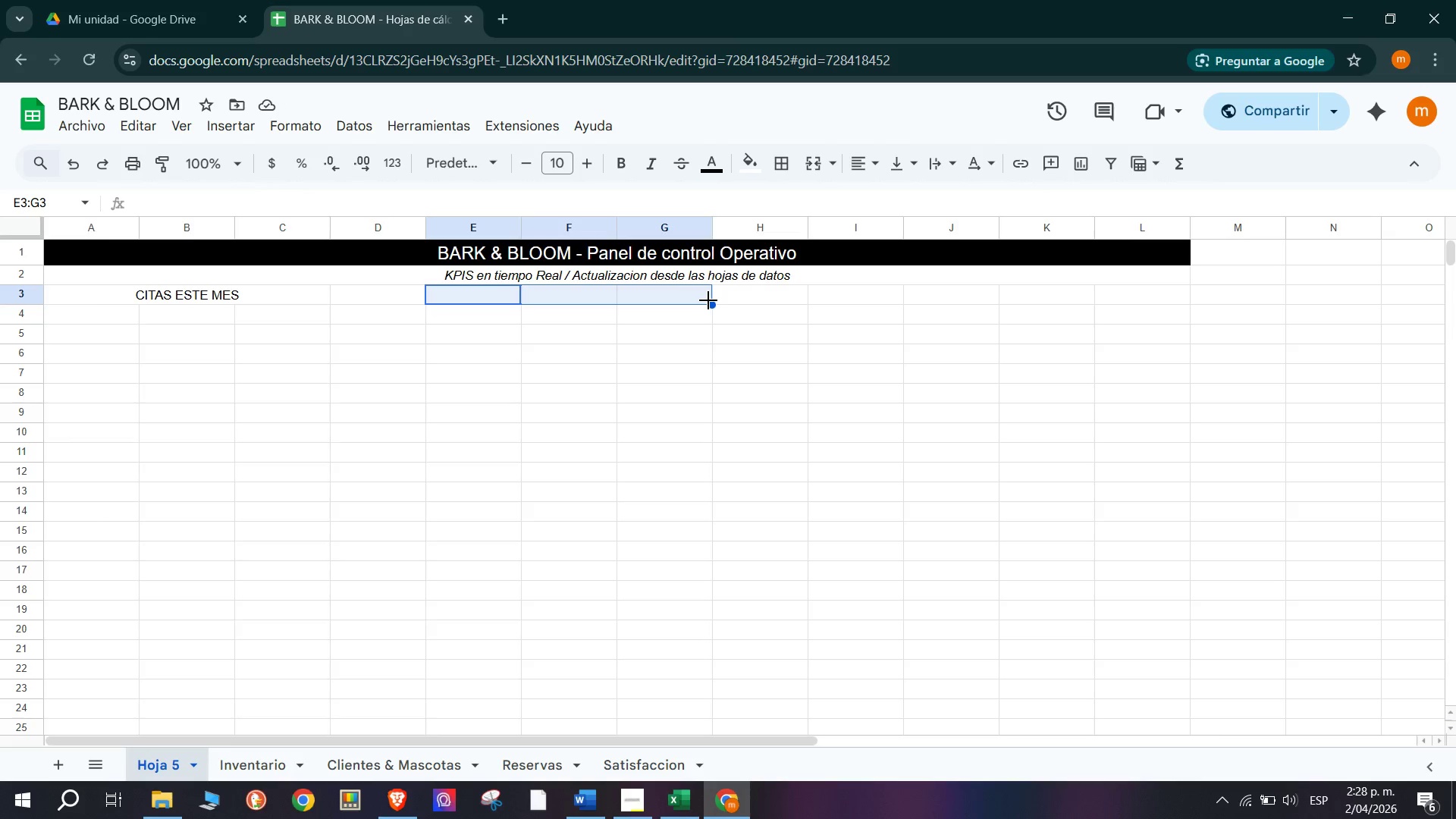 
key(CapsLock)
 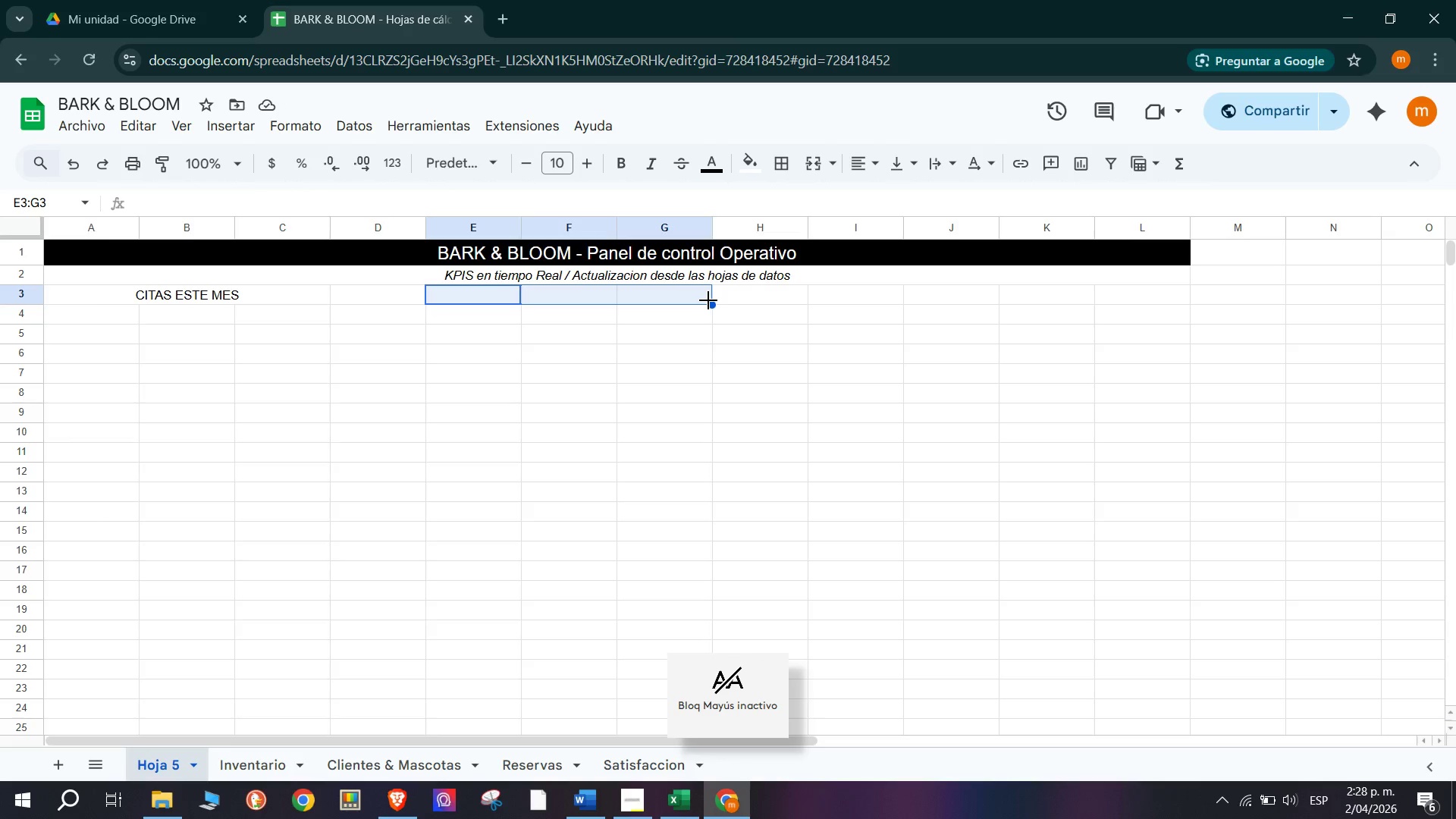 
key(CapsLock)
 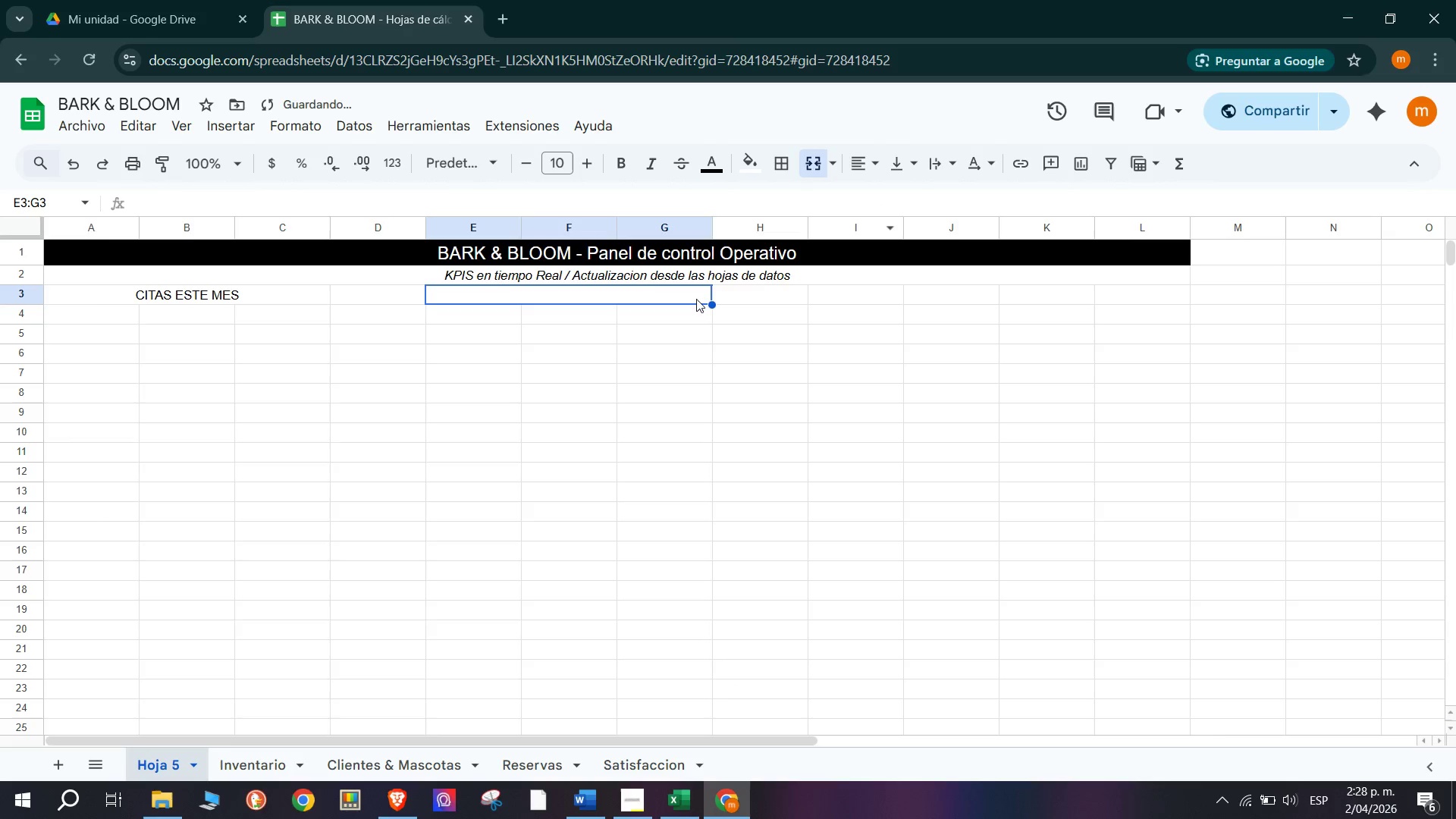 
type(SATISFACCION)
key(Backspace)
key(Backspace)
type(;ON PROMEDIO)
key(Tab)
 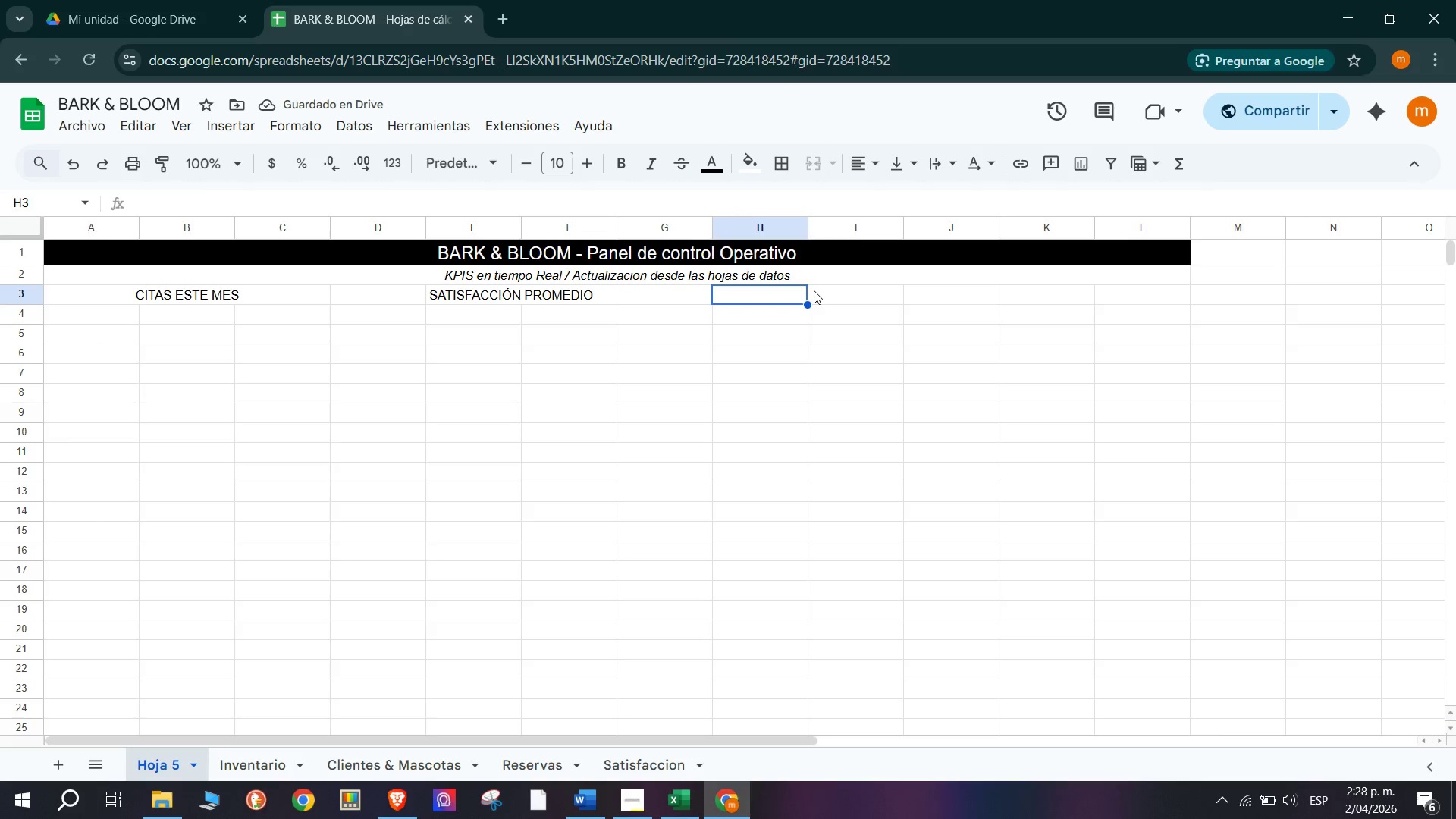 
wait(5.01)
 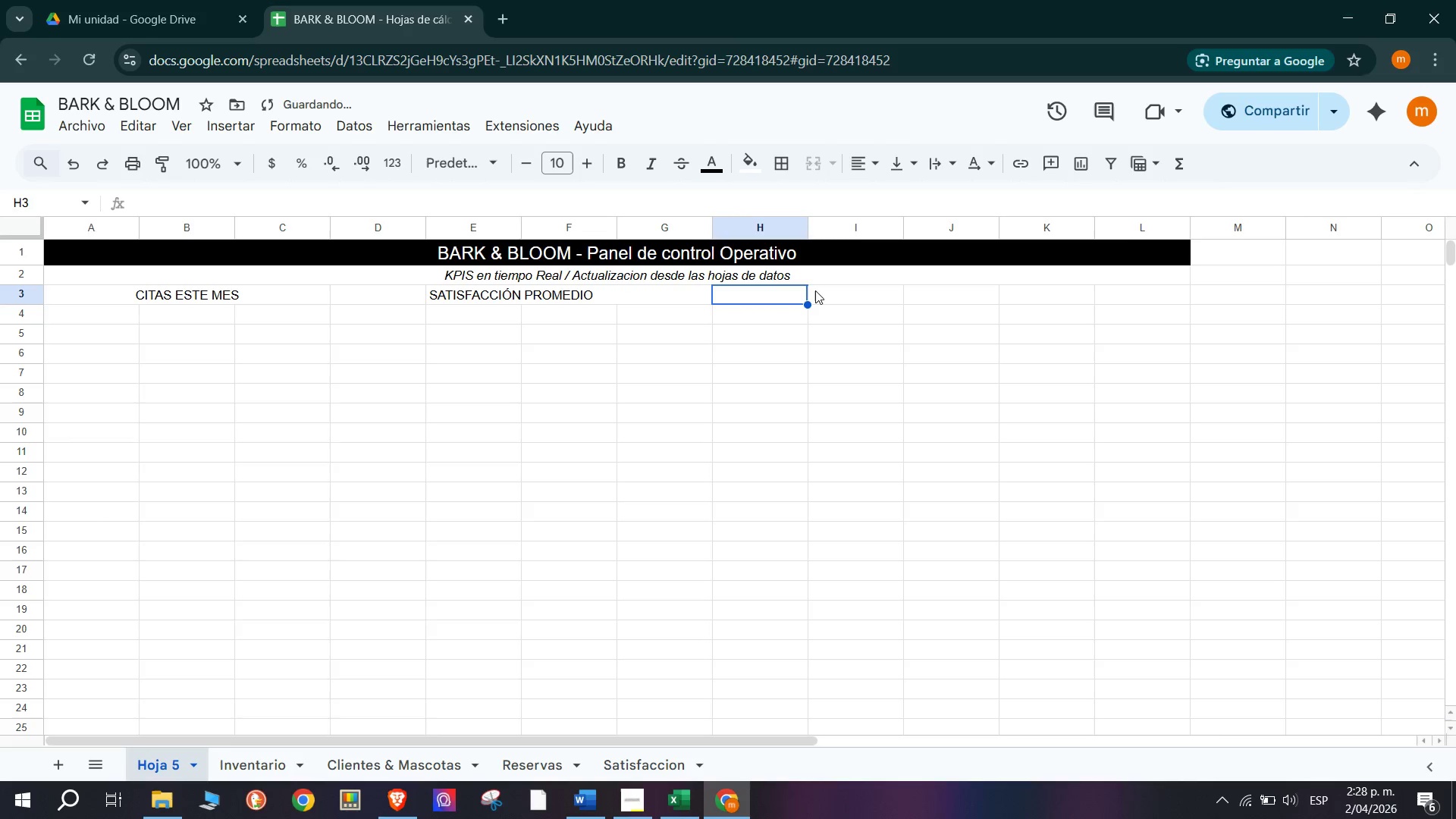 
left_click([843, 297])
 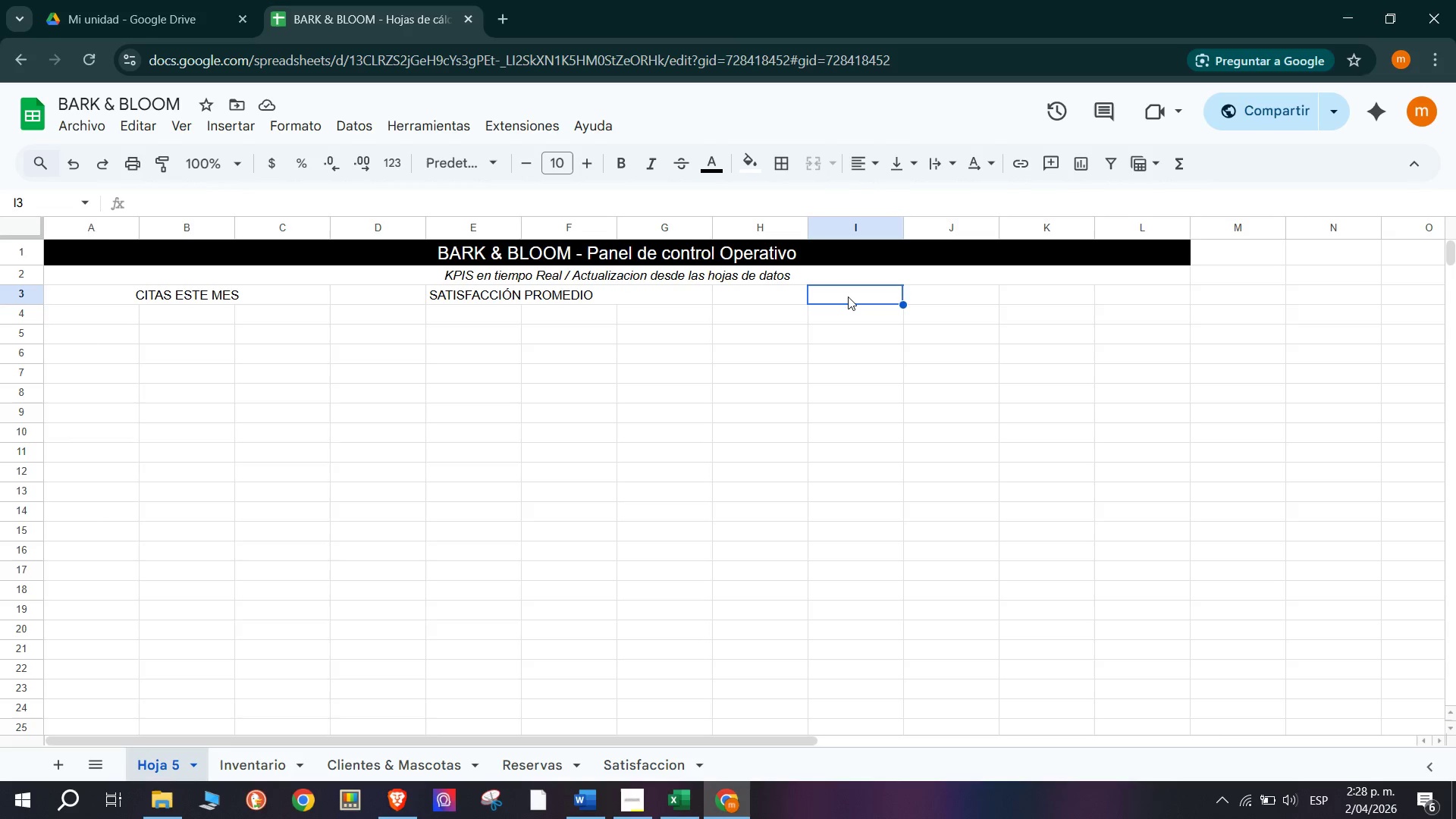 
left_click_drag(start_coordinate=[848, 297], to_coordinate=[1032, 295])
 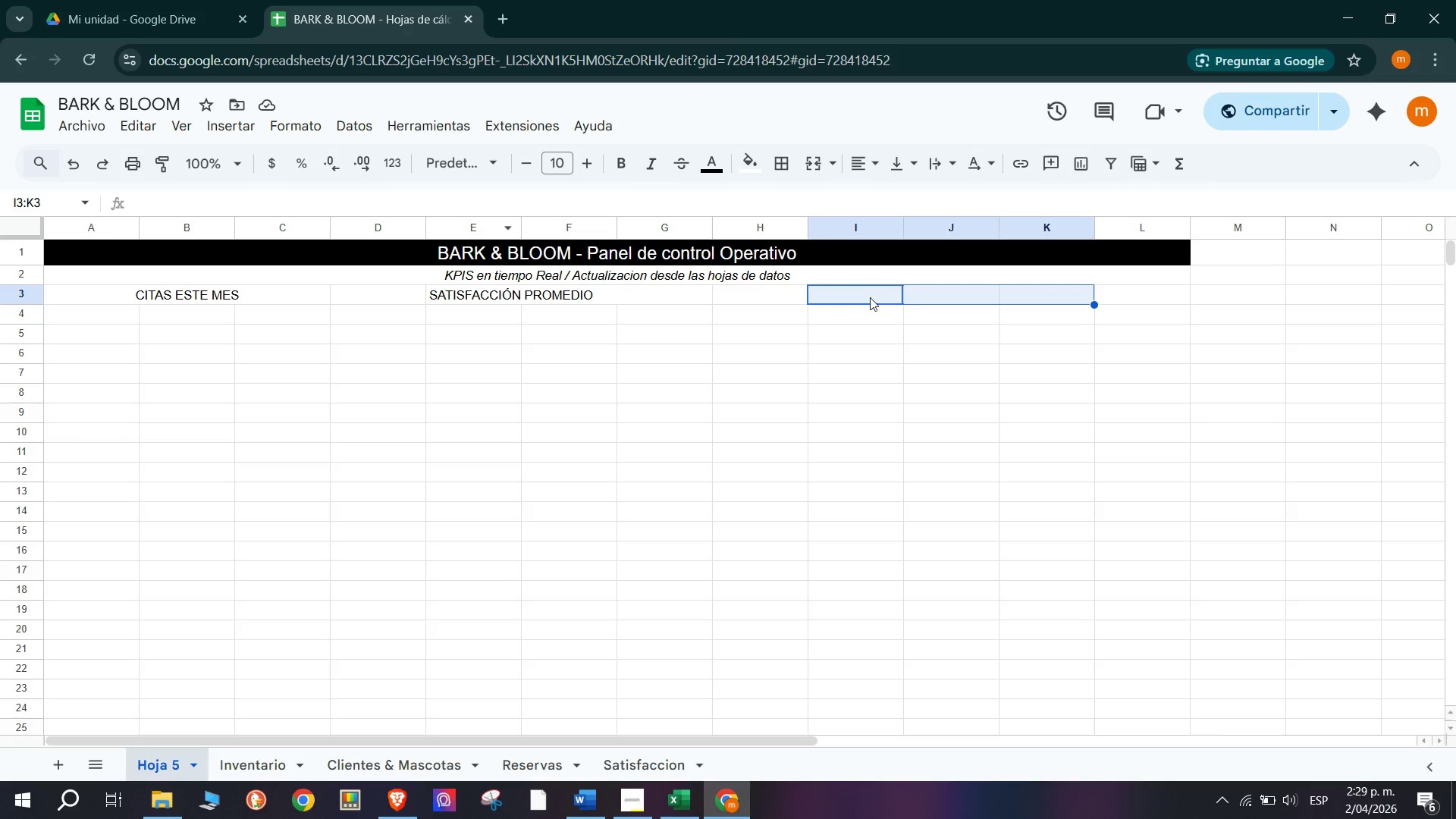 
wait(9.0)
 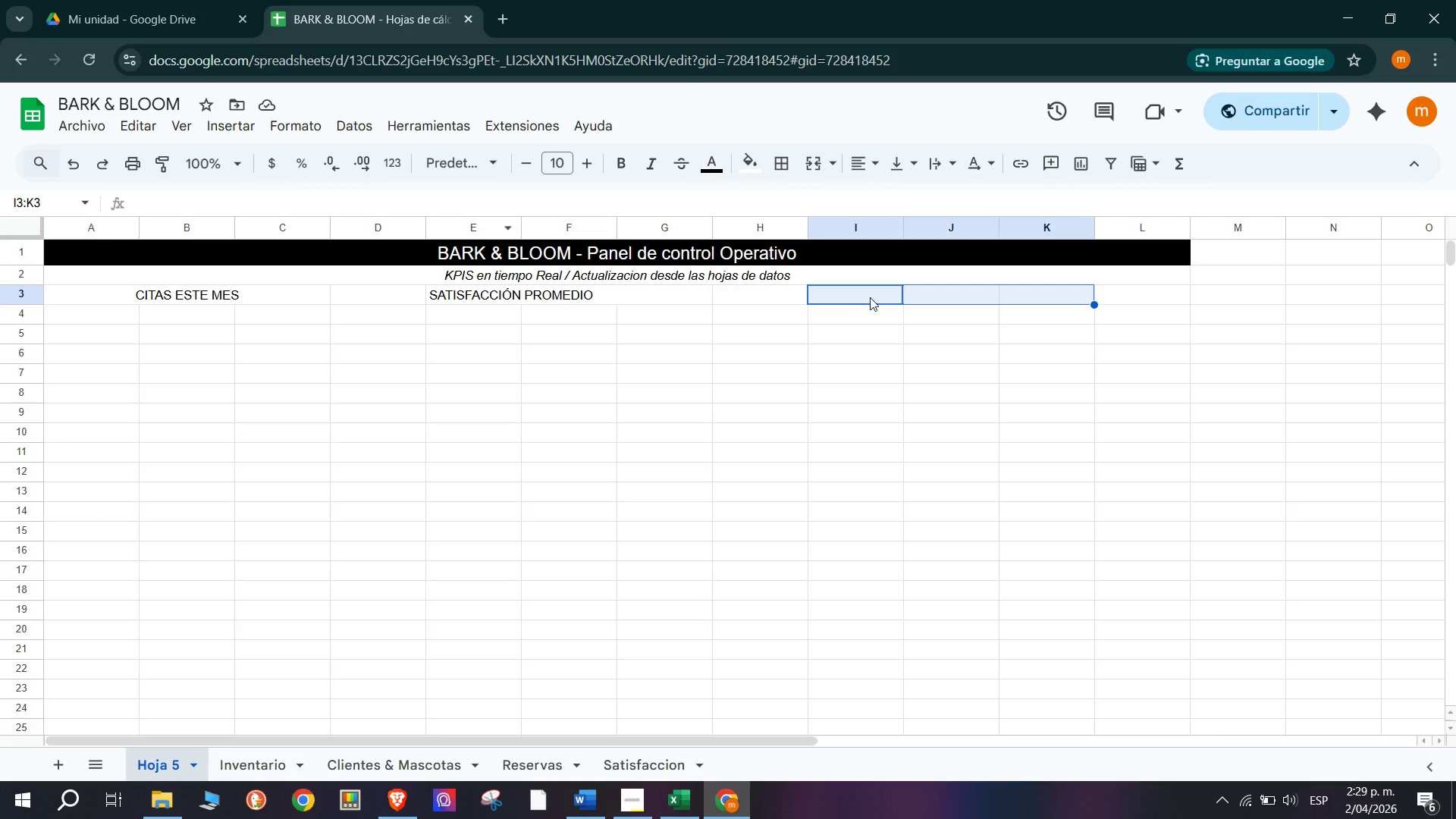 
left_click([813, 168])
 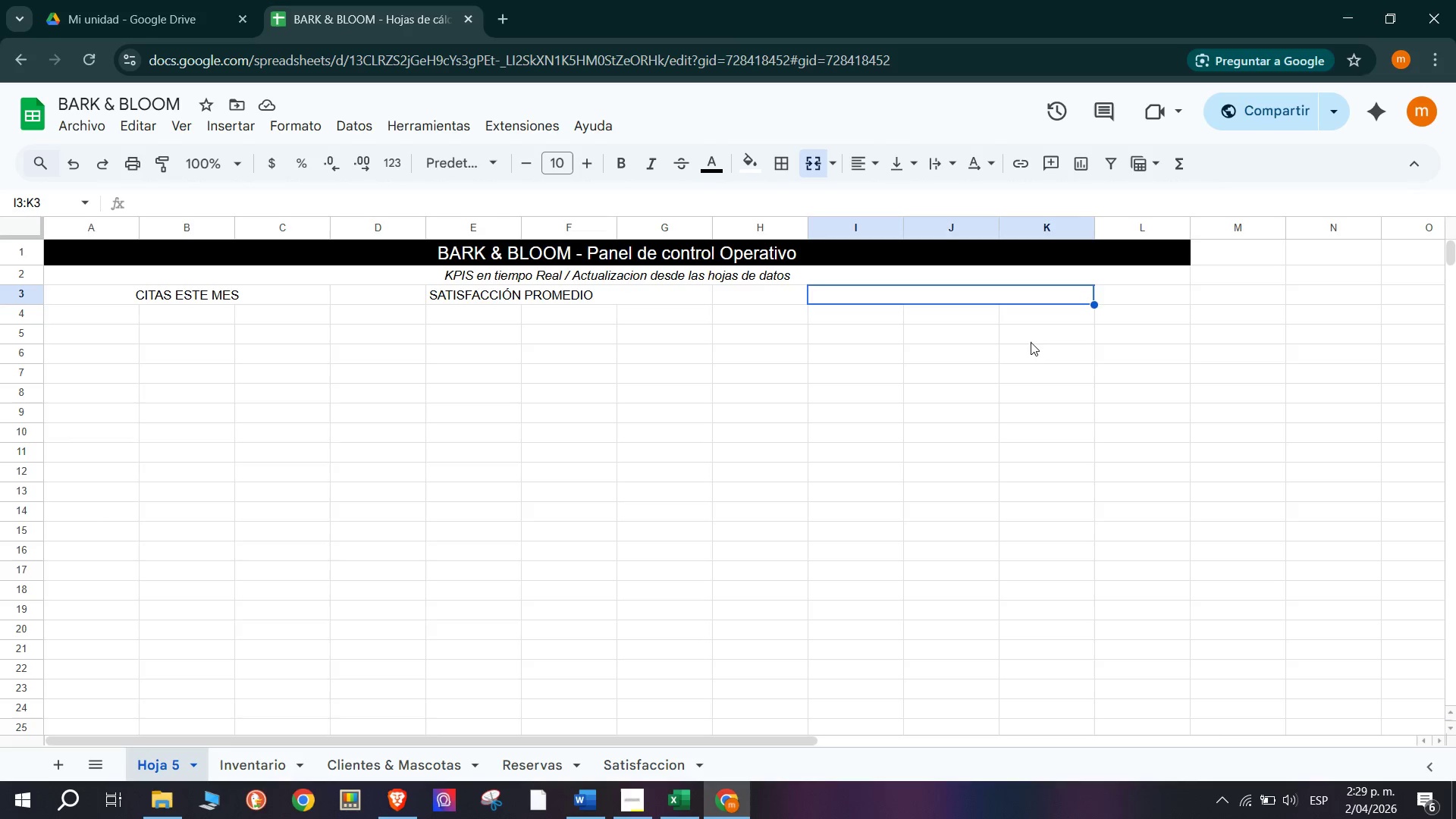 
wait(16.06)
 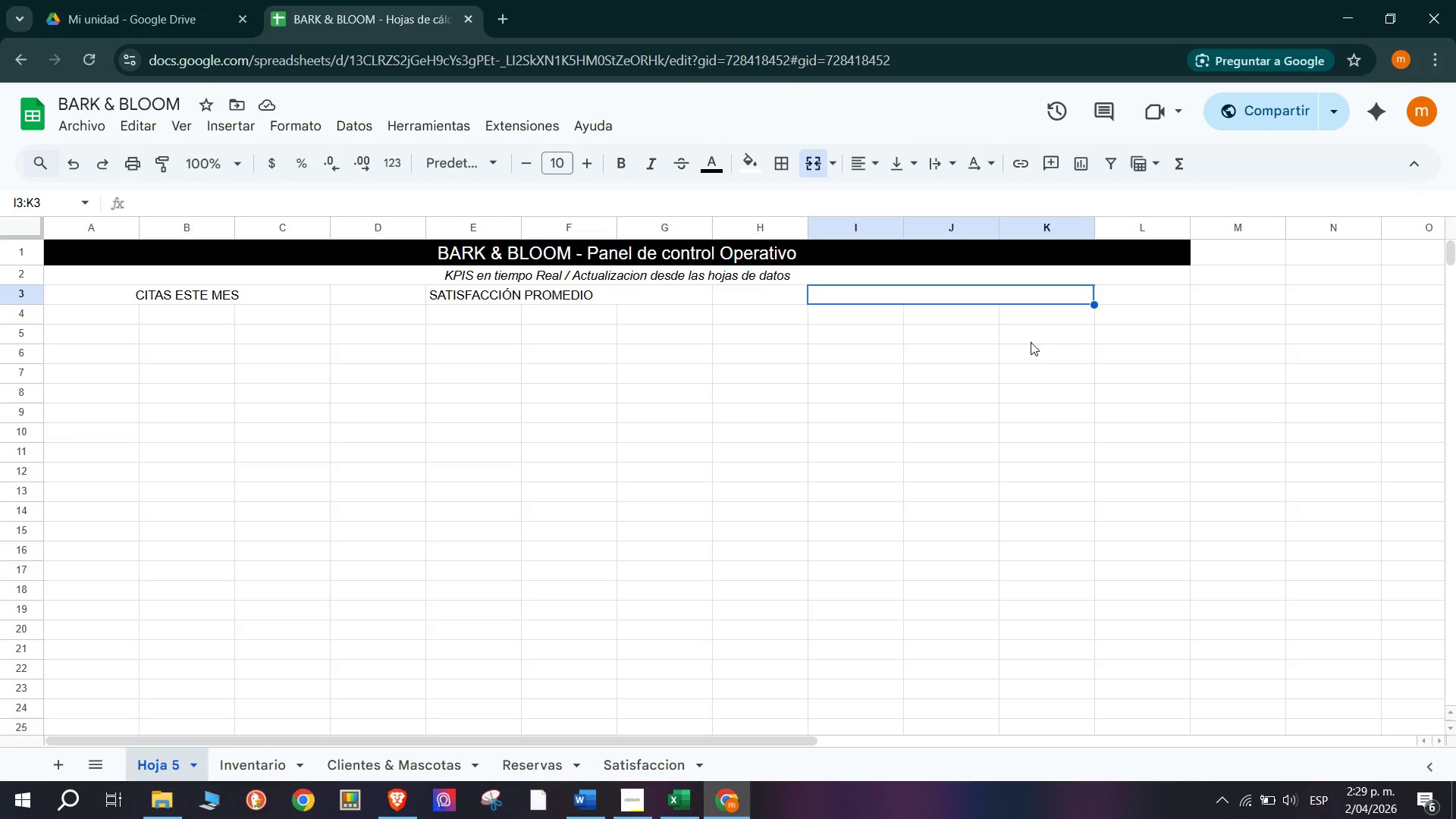 
type(ARTICULOS BAJOS)
key(Backspace)
type( STOCK)
 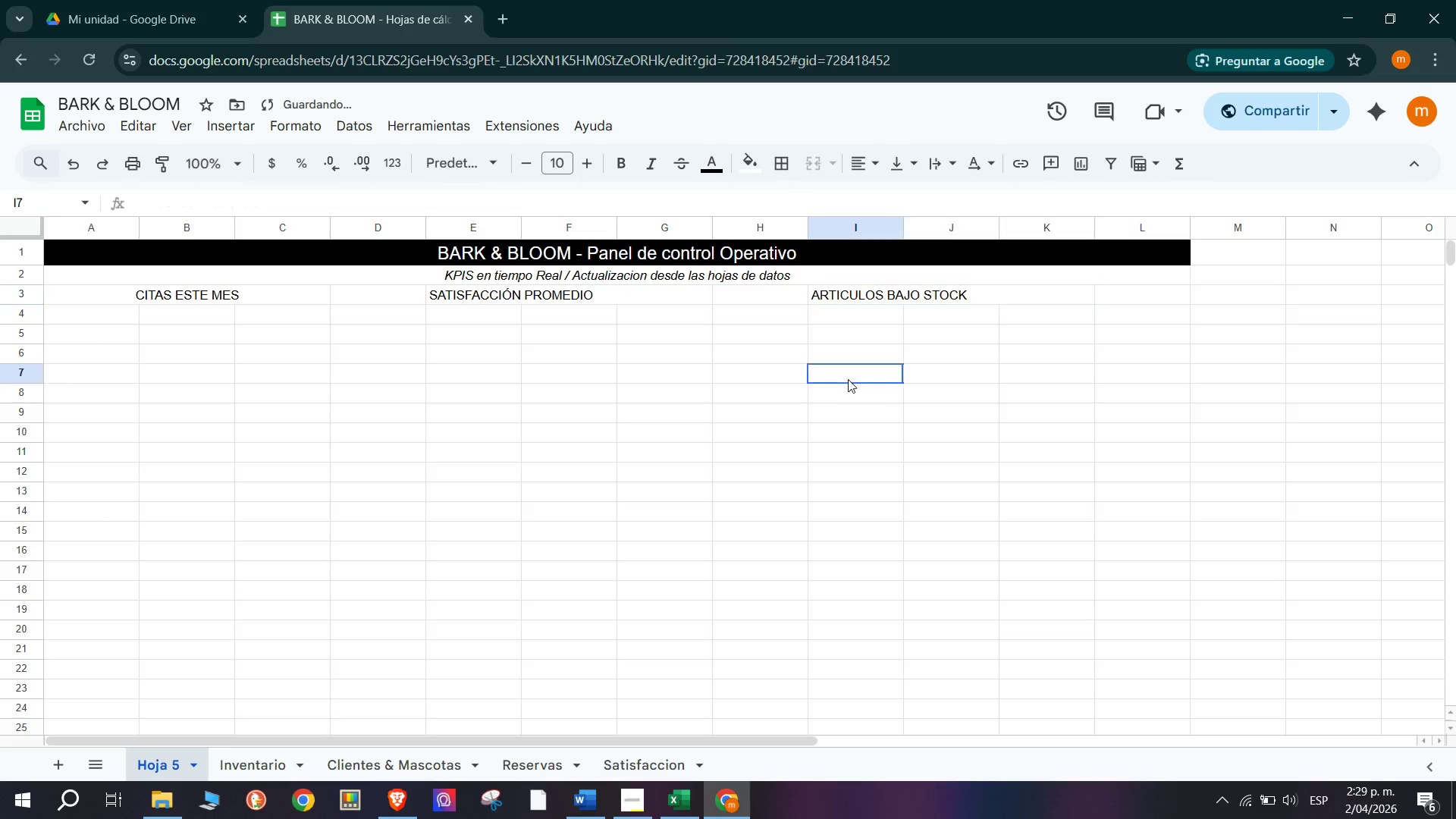 
left_click([868, 290])
 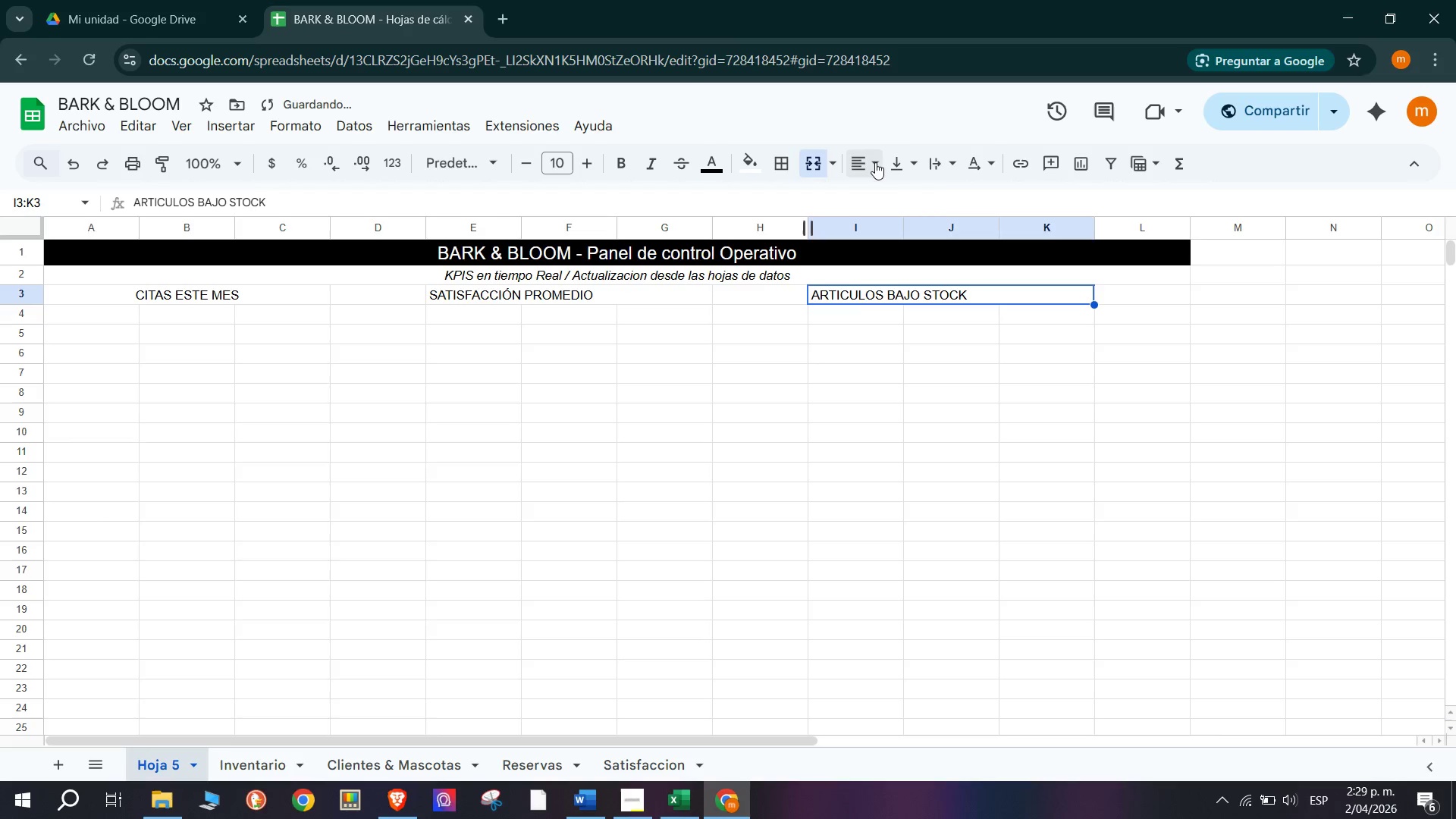 
double_click([893, 199])
 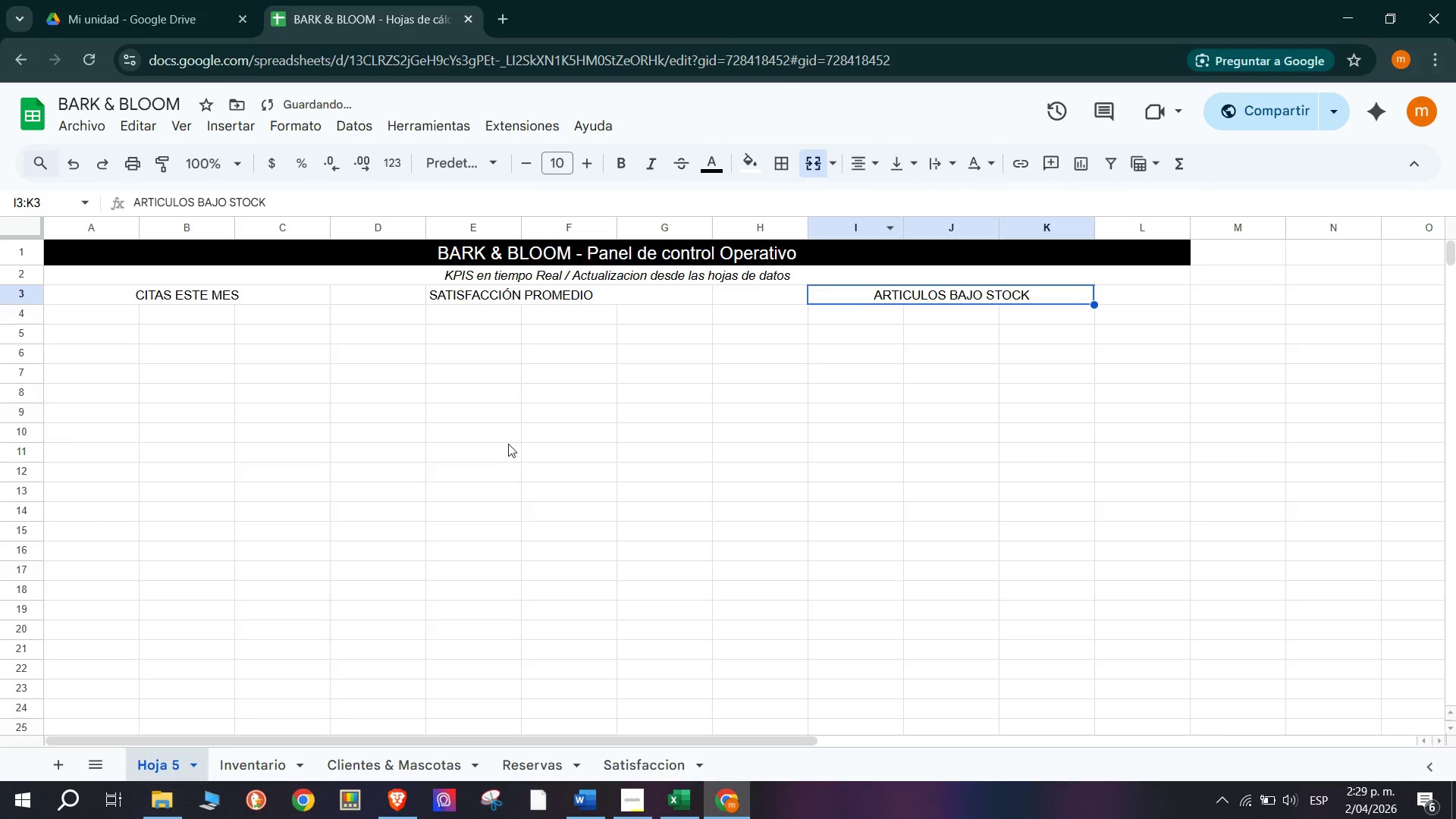 
scroll: coordinate [131, 325], scroll_direction: up, amount: 4.0
 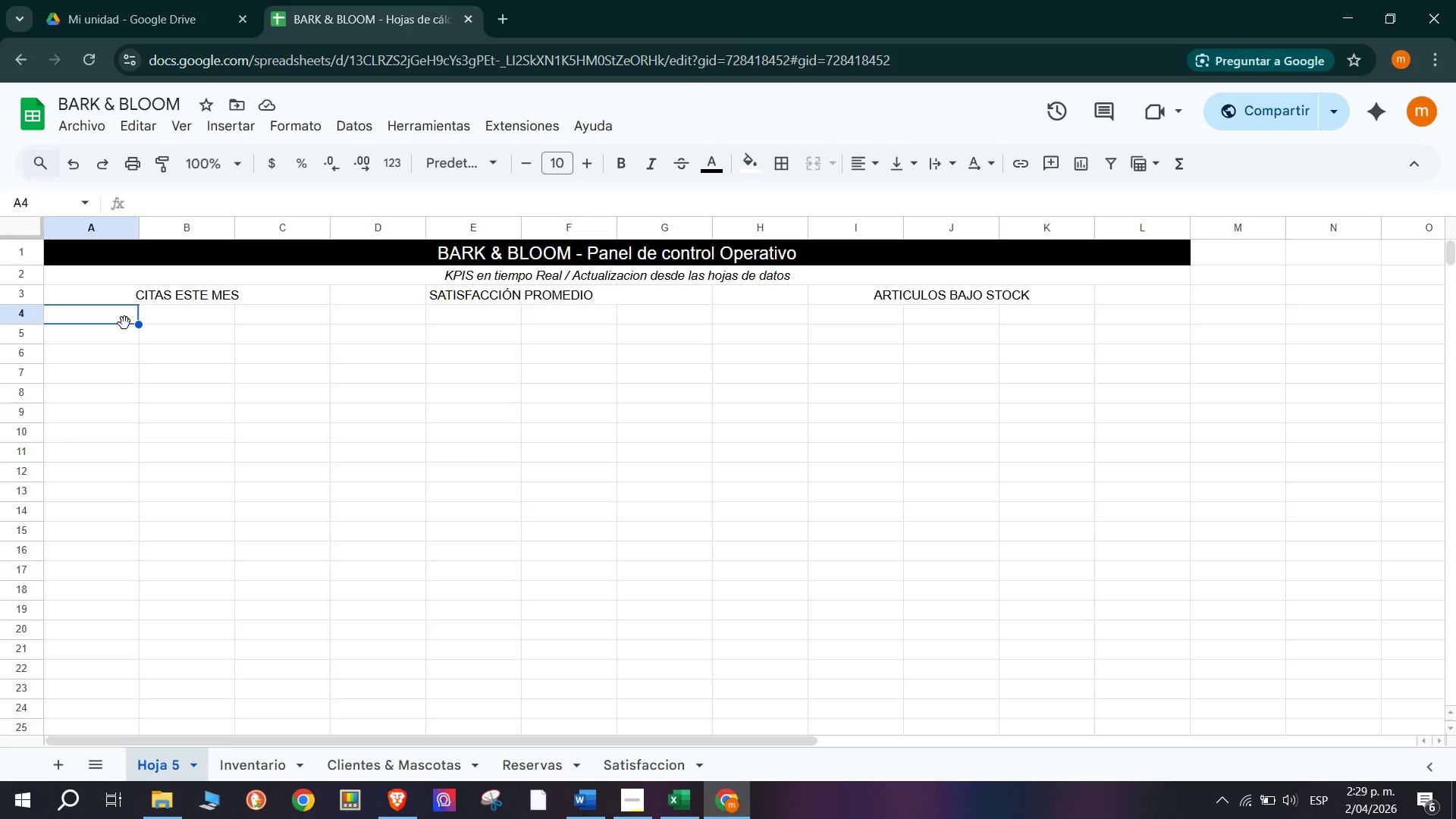 
wait(5.92)
 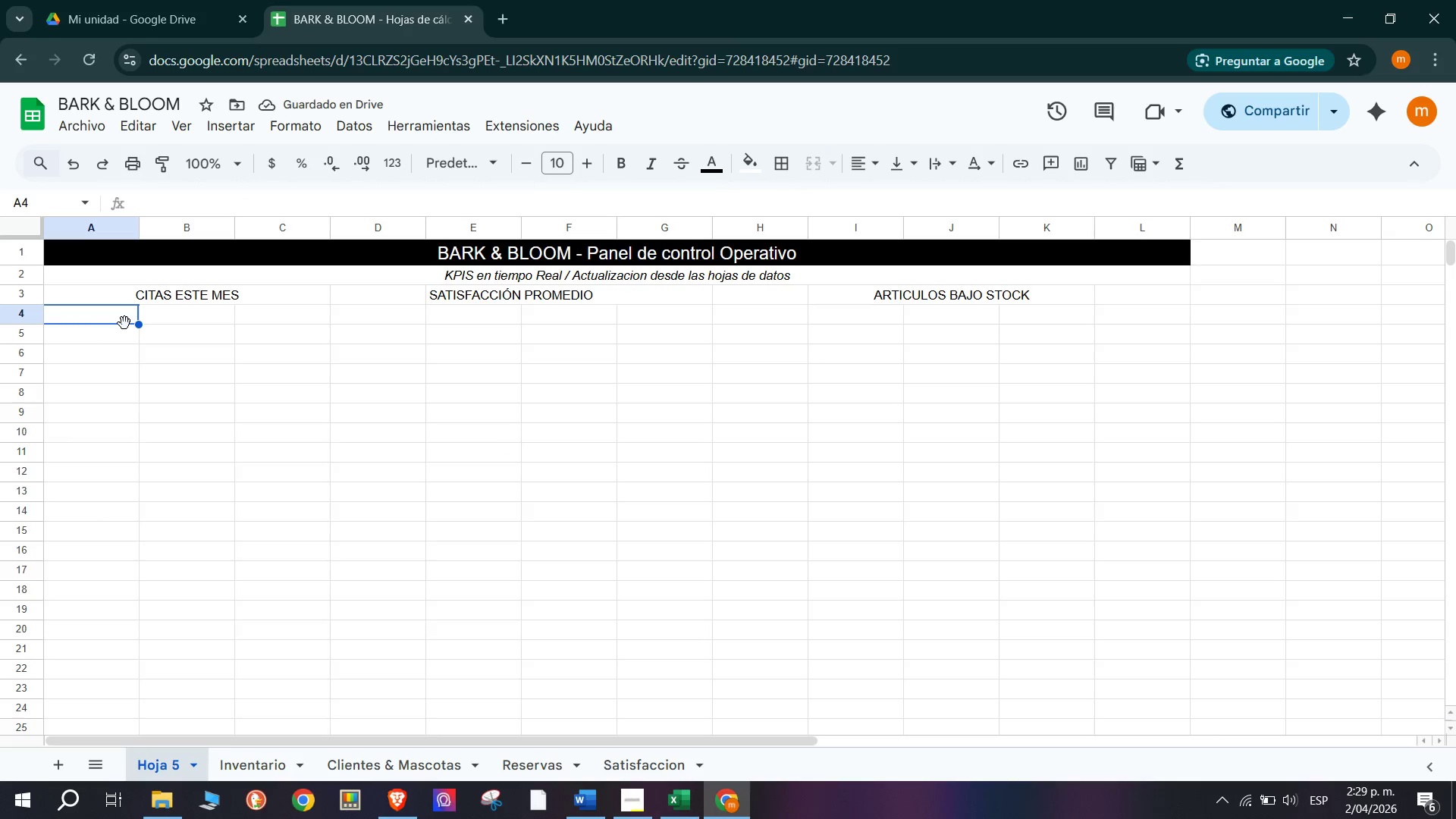 
left_click_drag(start_coordinate=[99, 321], to_coordinate=[298, 339])
 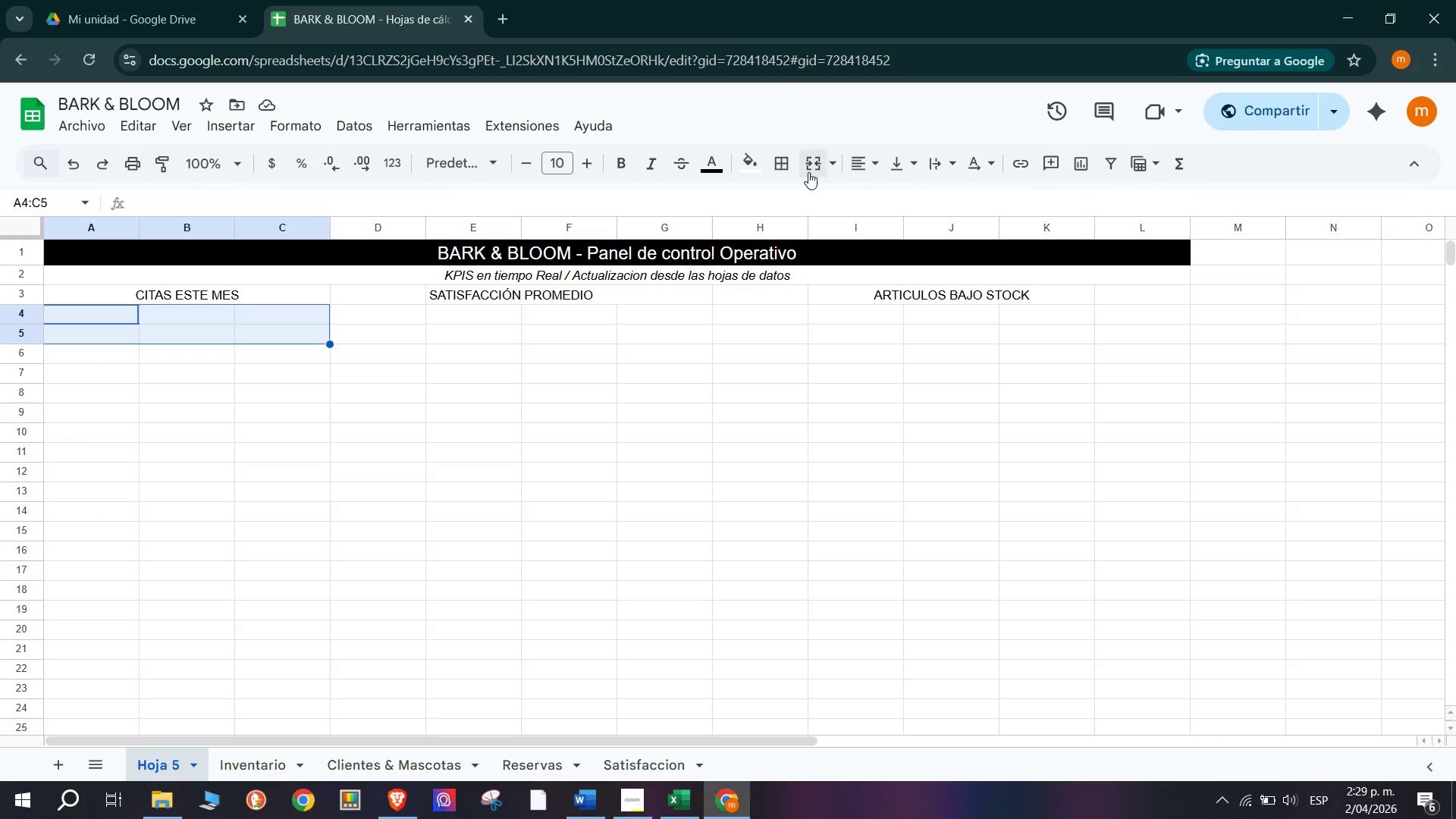 
left_click([813, 166])
 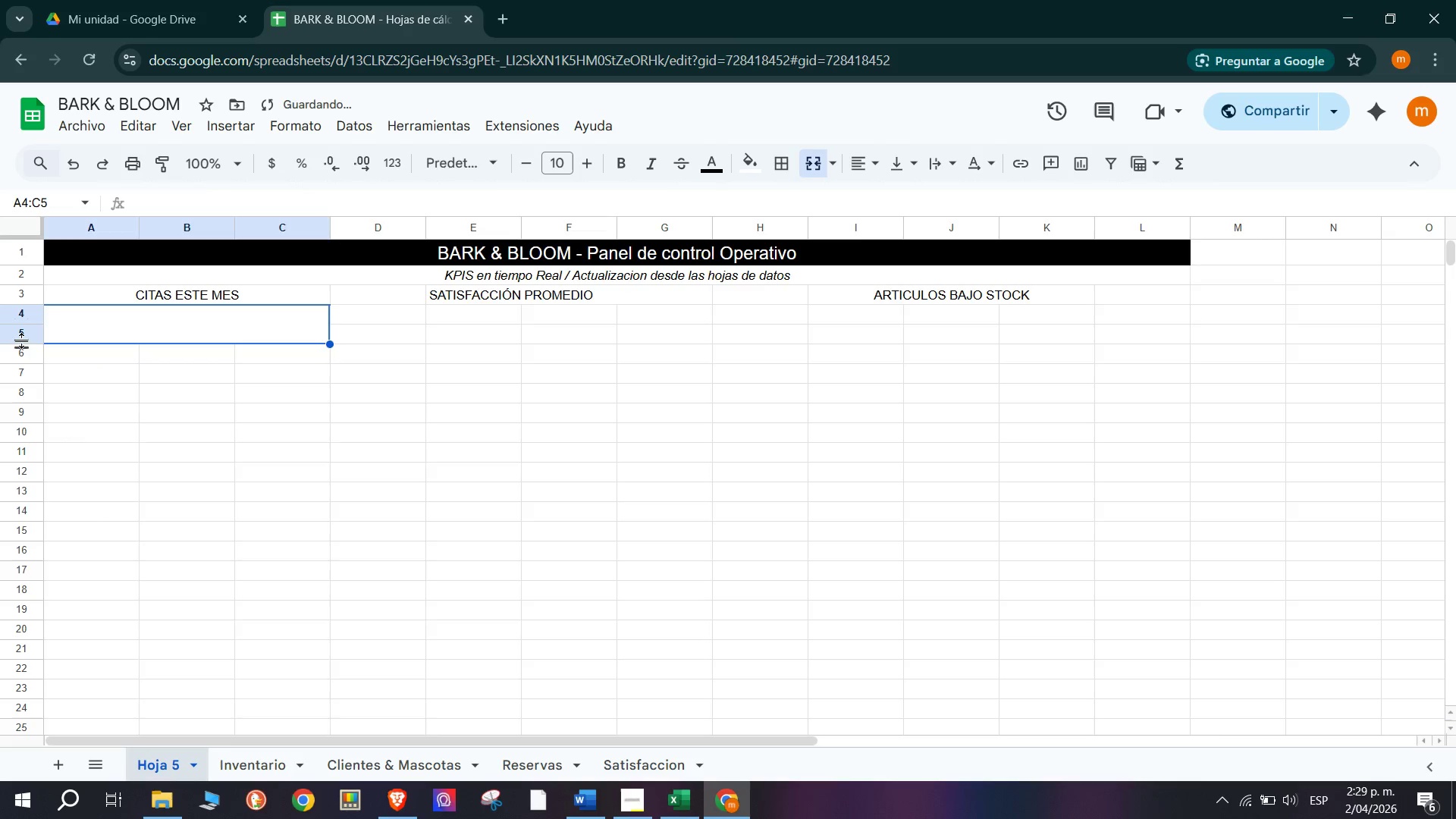 
left_click_drag(start_coordinate=[22, 343], to_coordinate=[20, 413])
 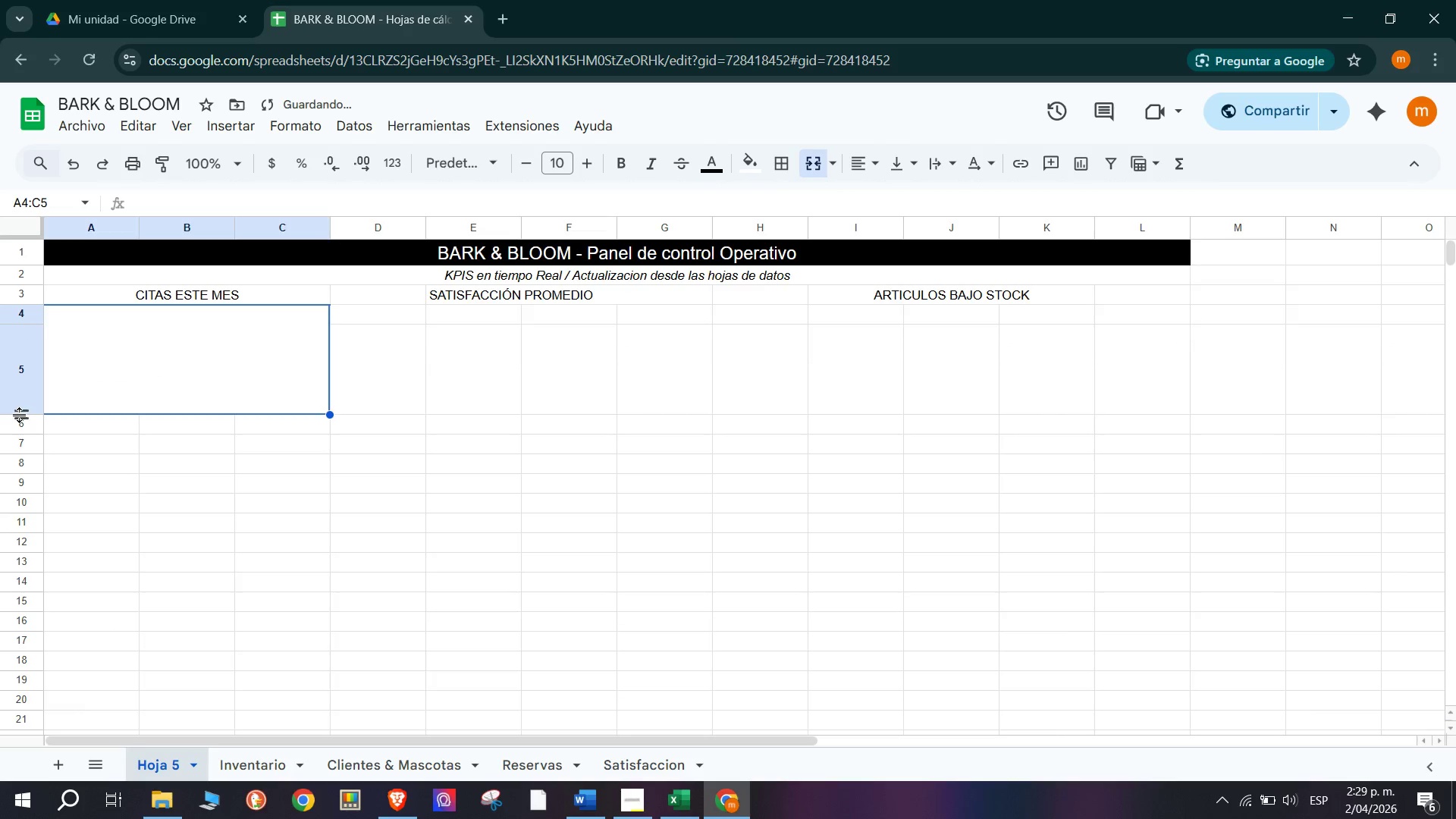 
left_click_drag(start_coordinate=[20, 415], to_coordinate=[24, 440])
 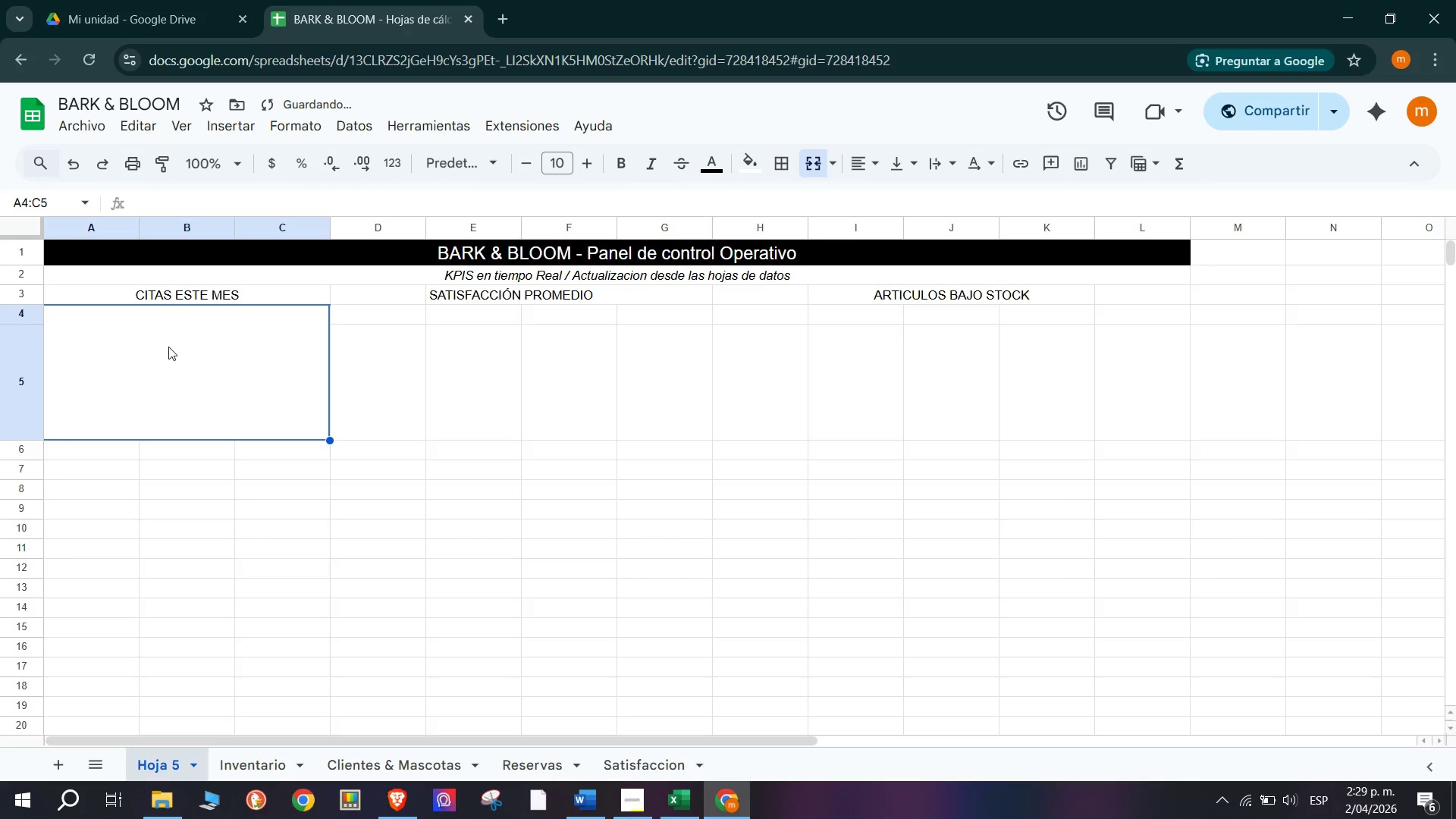 
left_click([478, 353])
 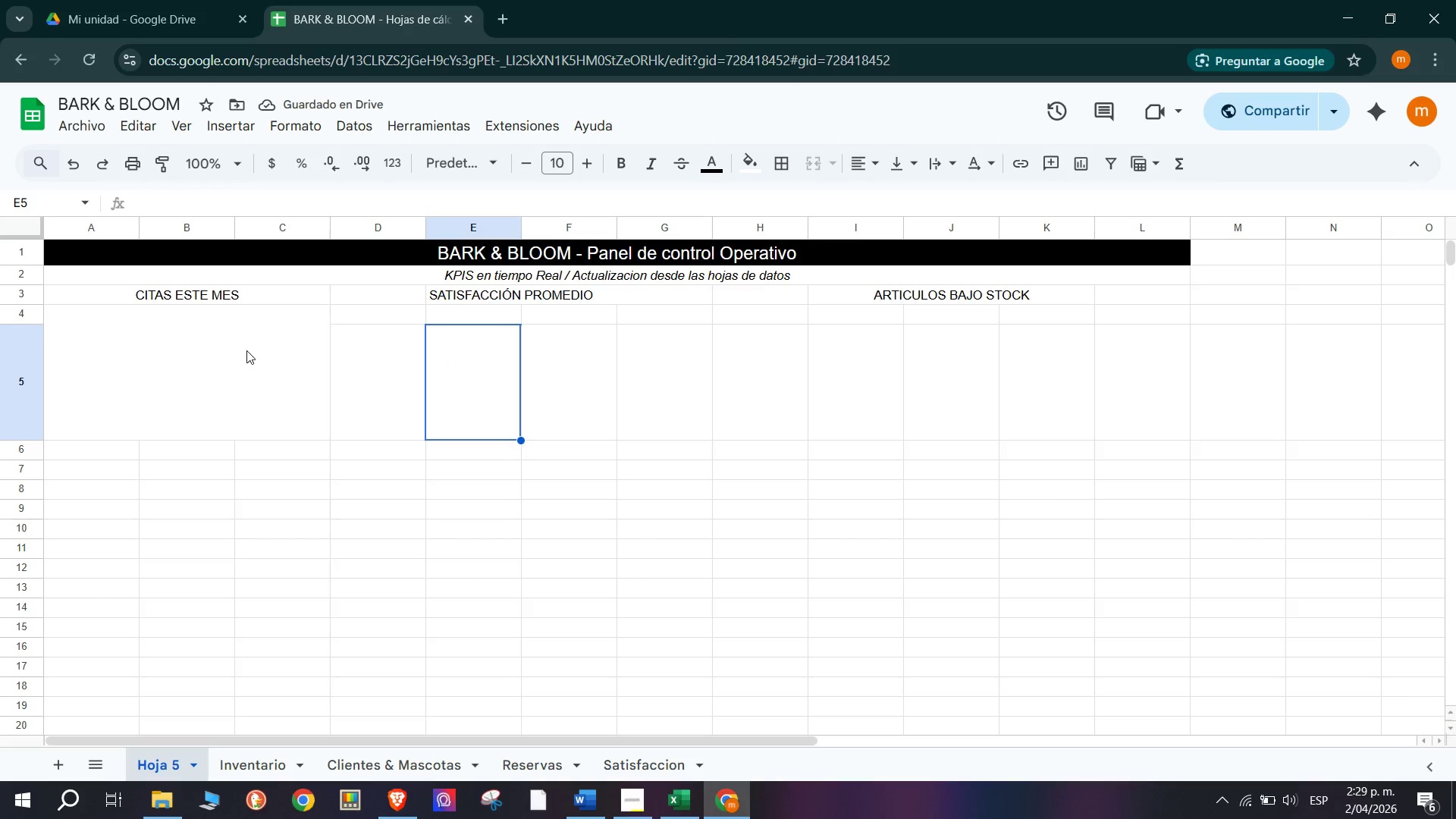 
left_click([246, 350])
 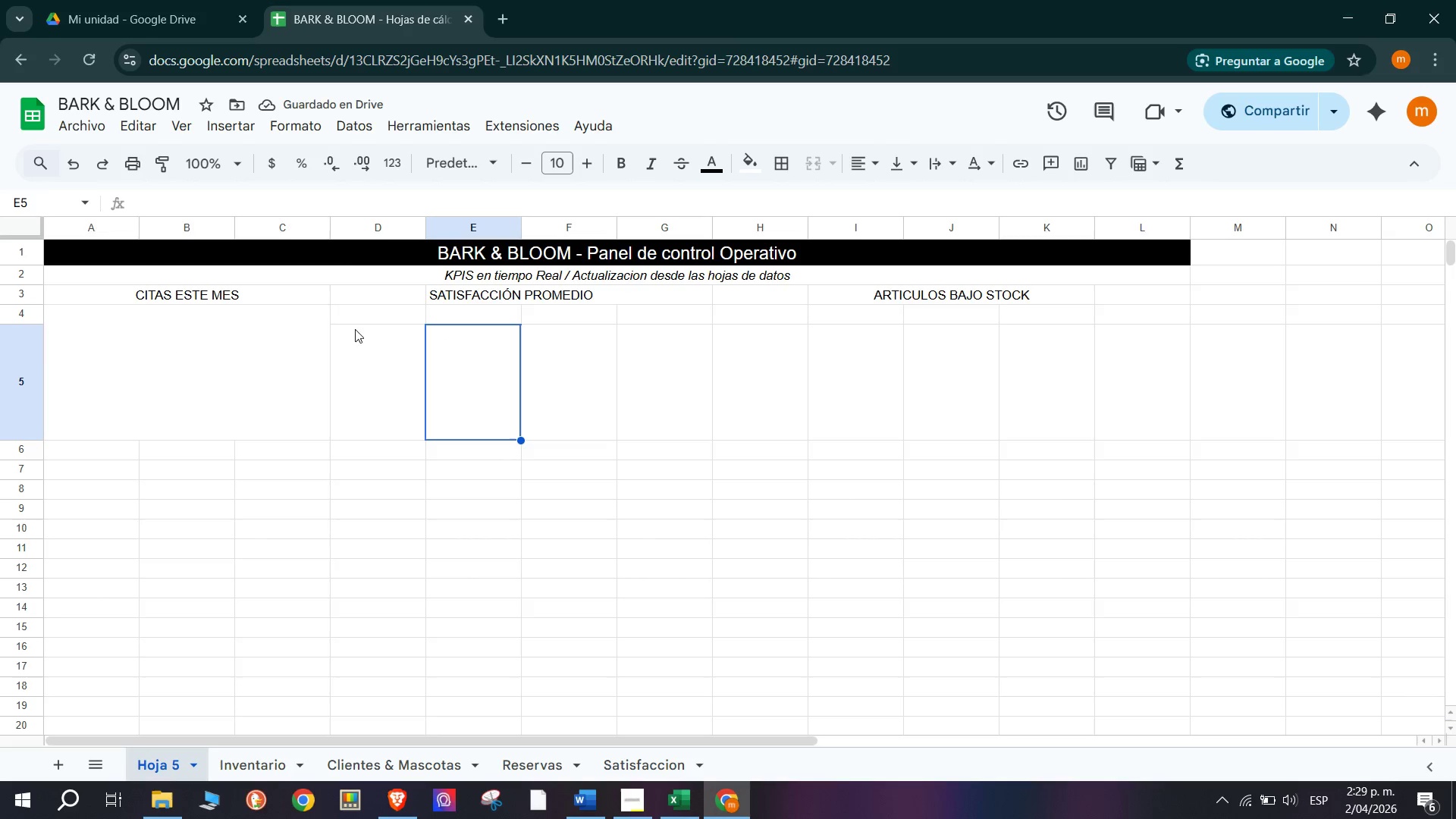 
left_click_drag(start_coordinate=[347, 316], to_coordinate=[655, 375])
 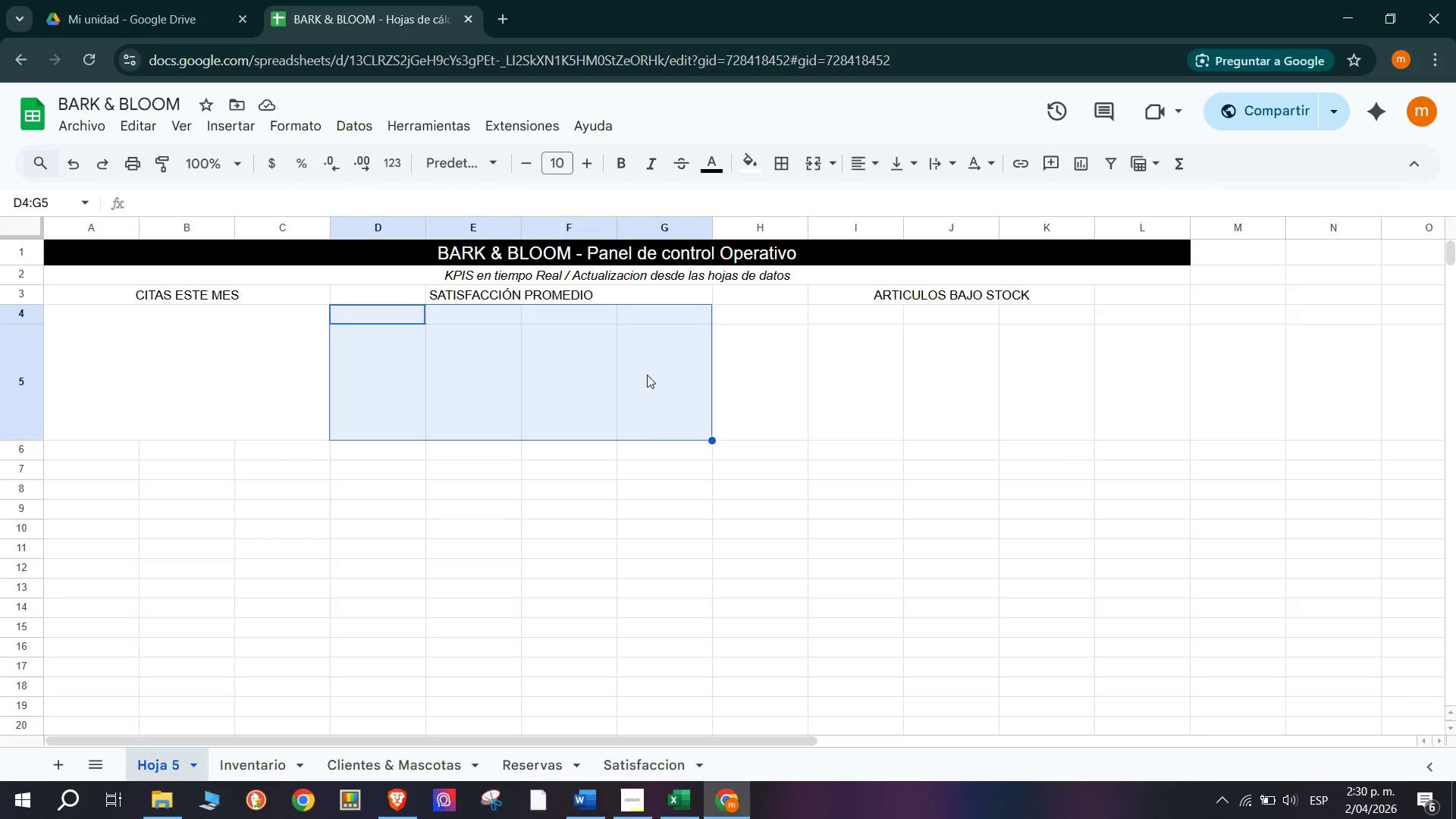 
left_click([629, 373])
 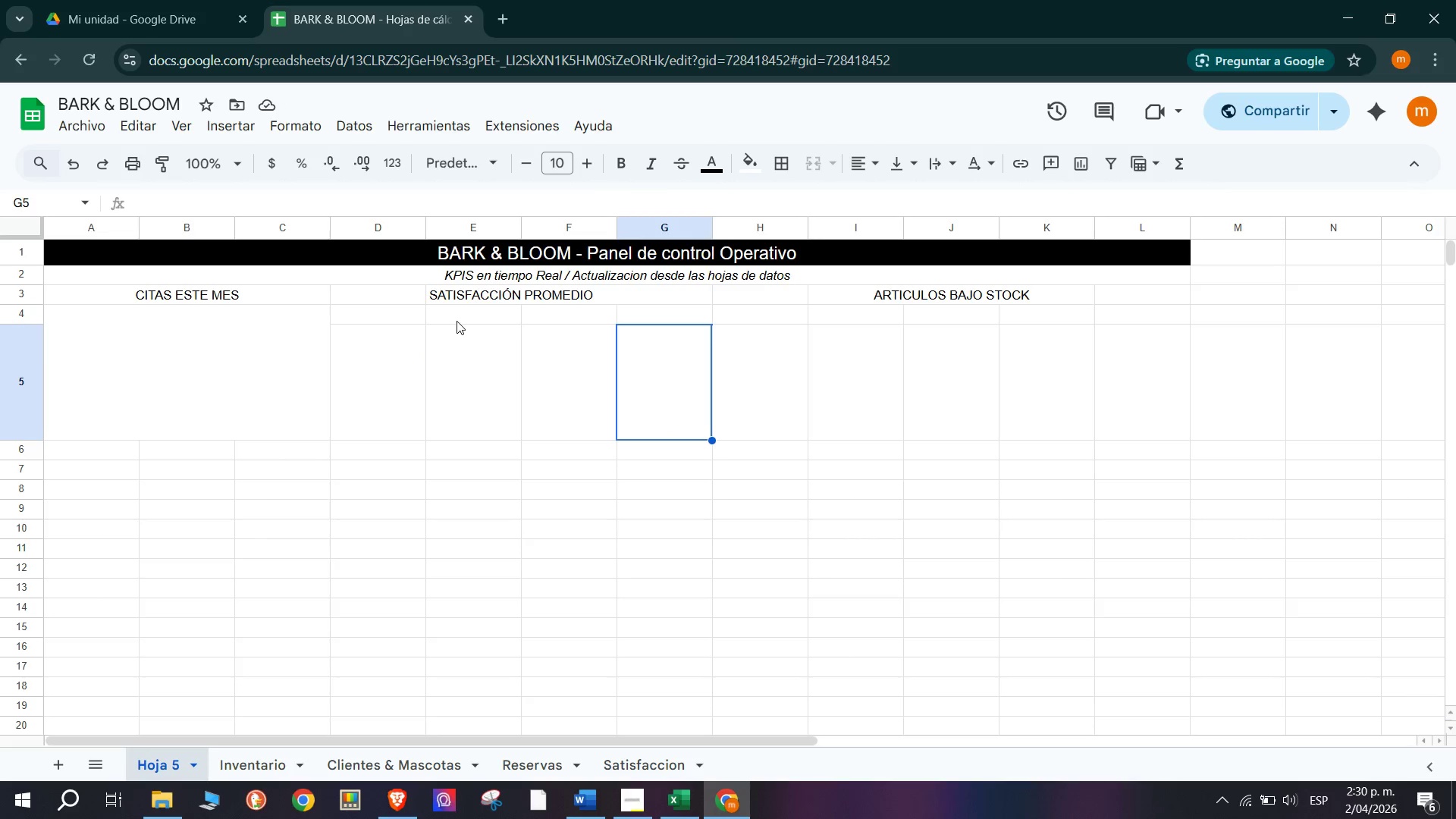 
left_click_drag(start_coordinate=[457, 314], to_coordinate=[681, 398])
 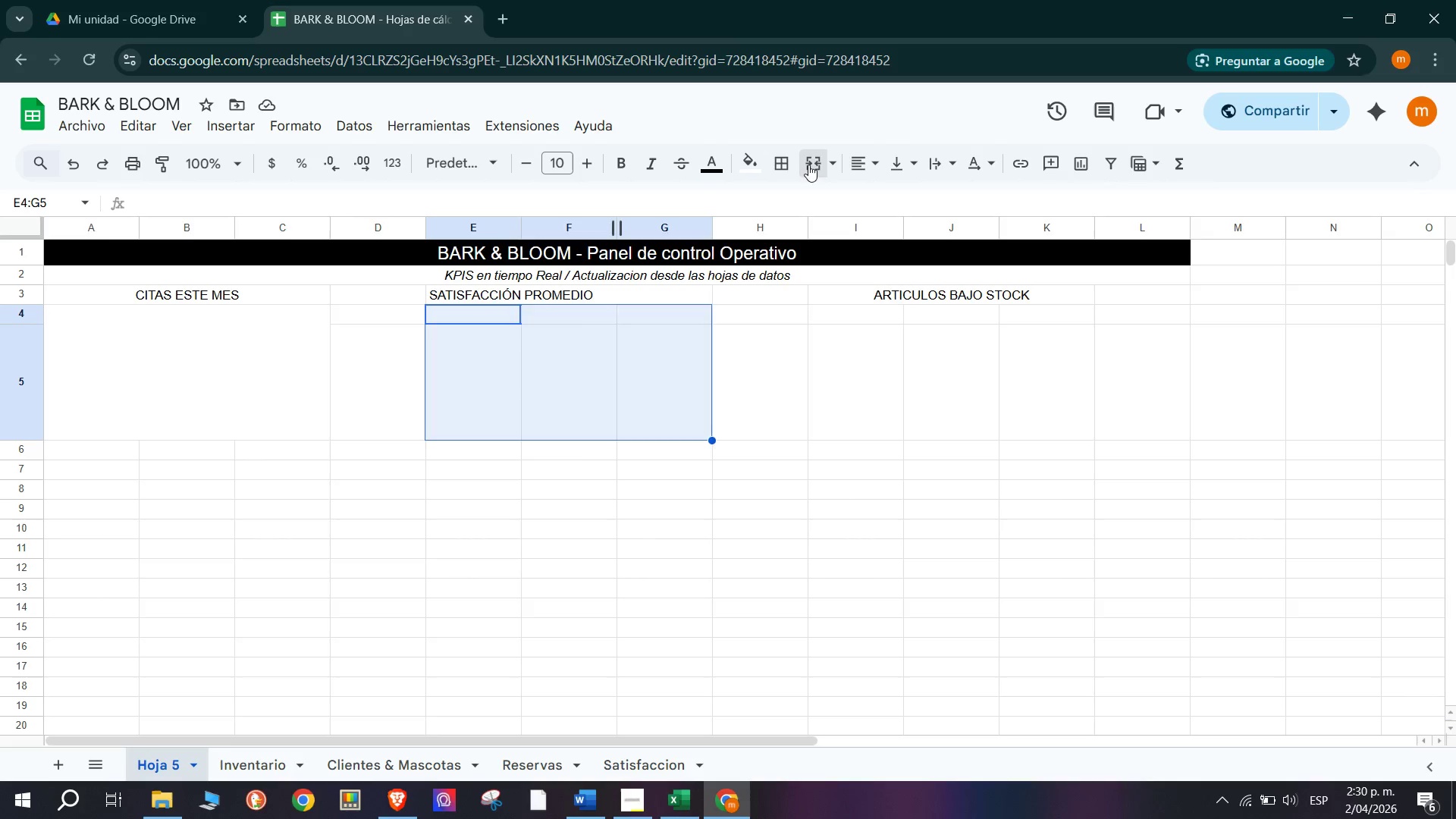 
left_click([825, 378])
 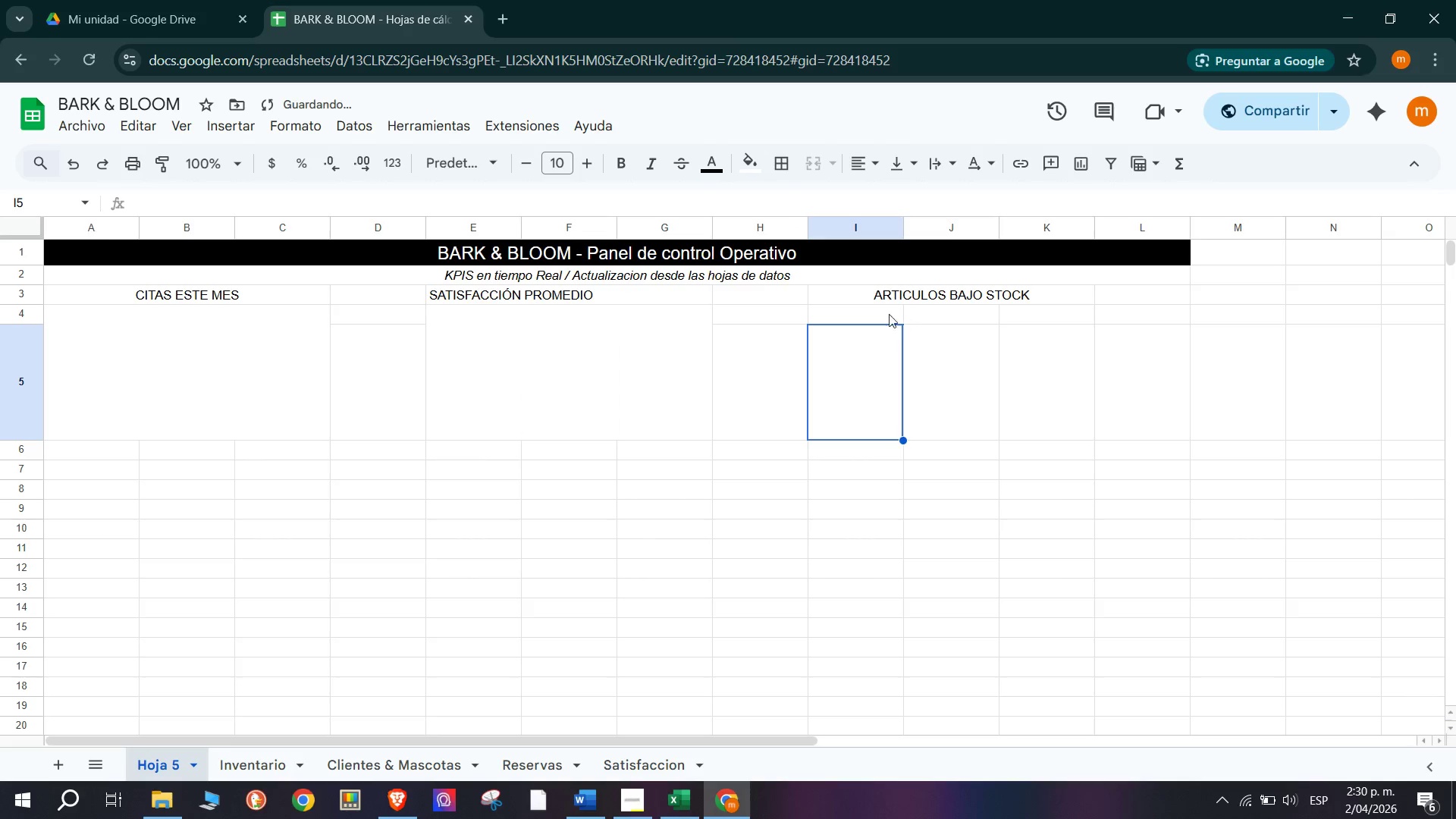 
left_click_drag(start_coordinate=[883, 310], to_coordinate=[1071, 385])
 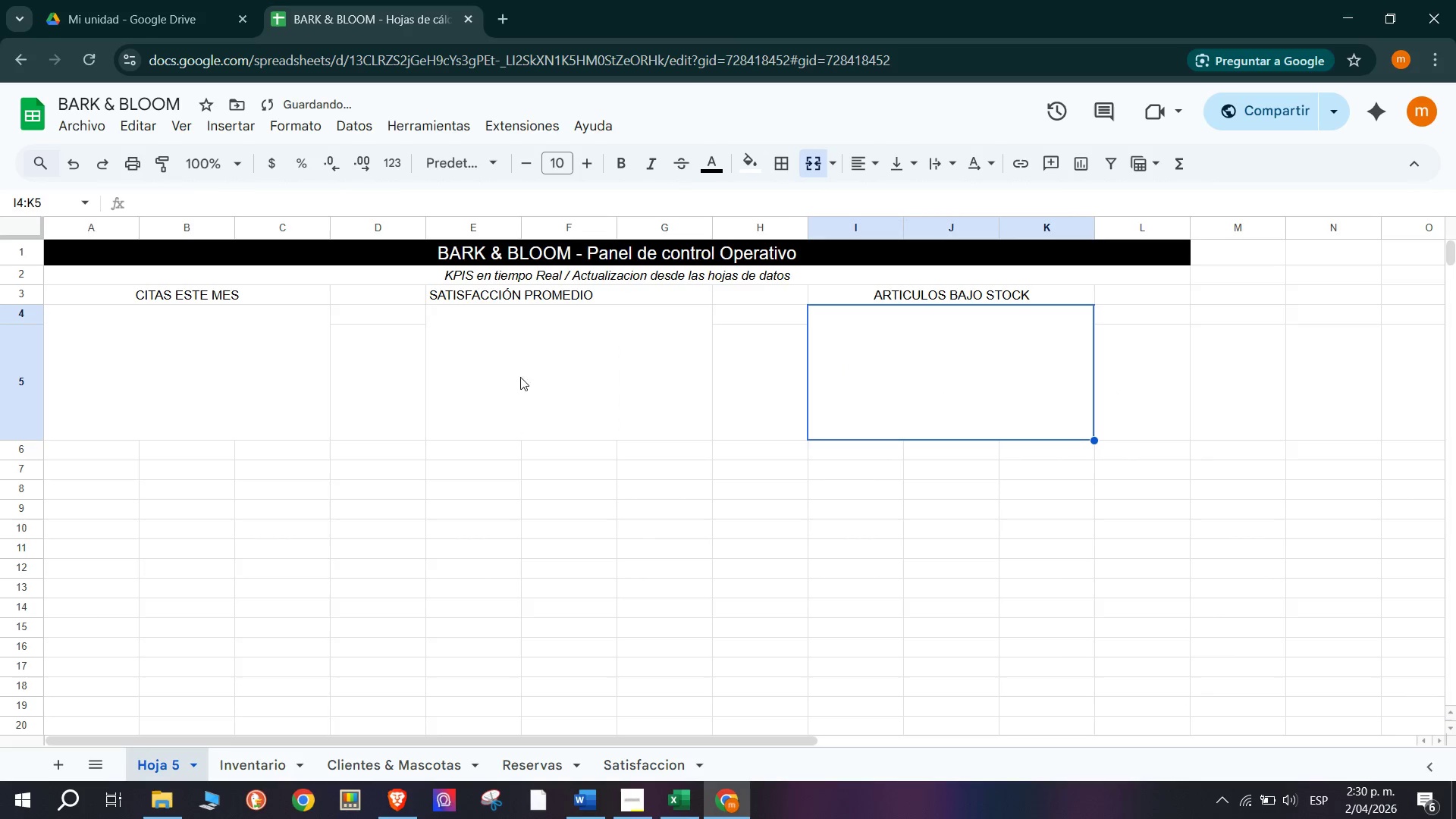 
double_click([239, 347])
 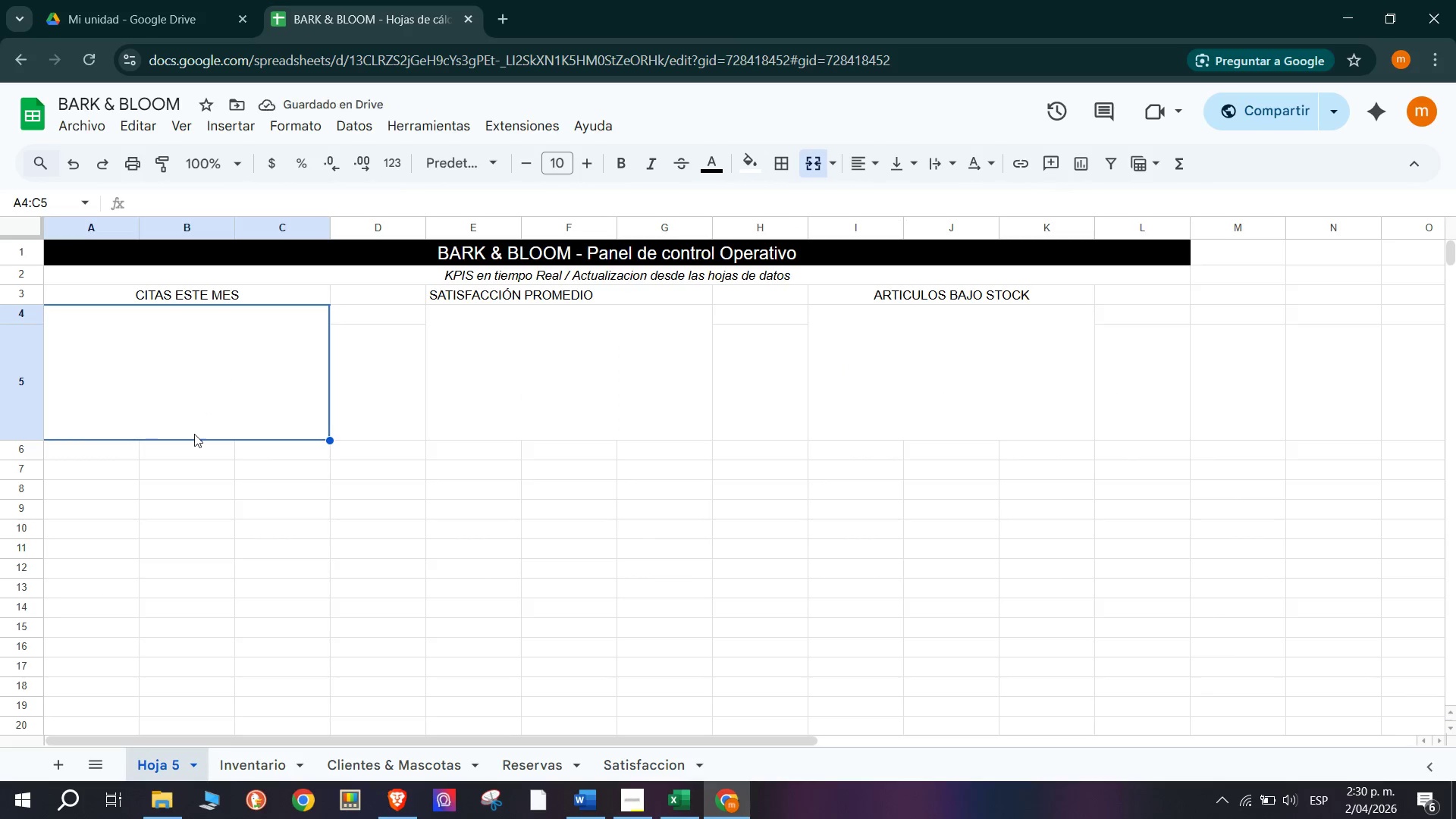 
scroll: coordinate [256, 415], scroll_direction: up, amount: 4.0
 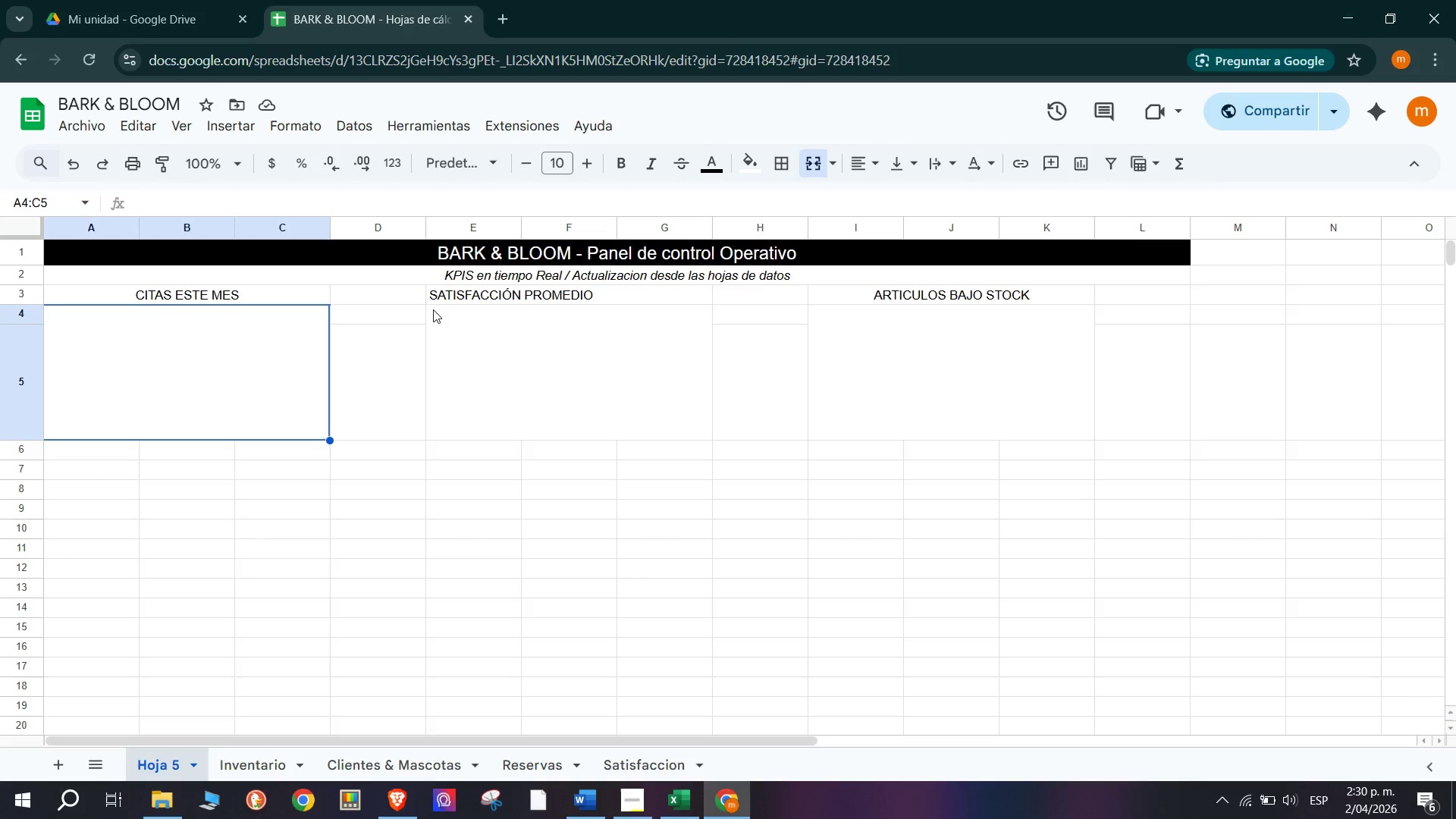 
wait(6.51)
 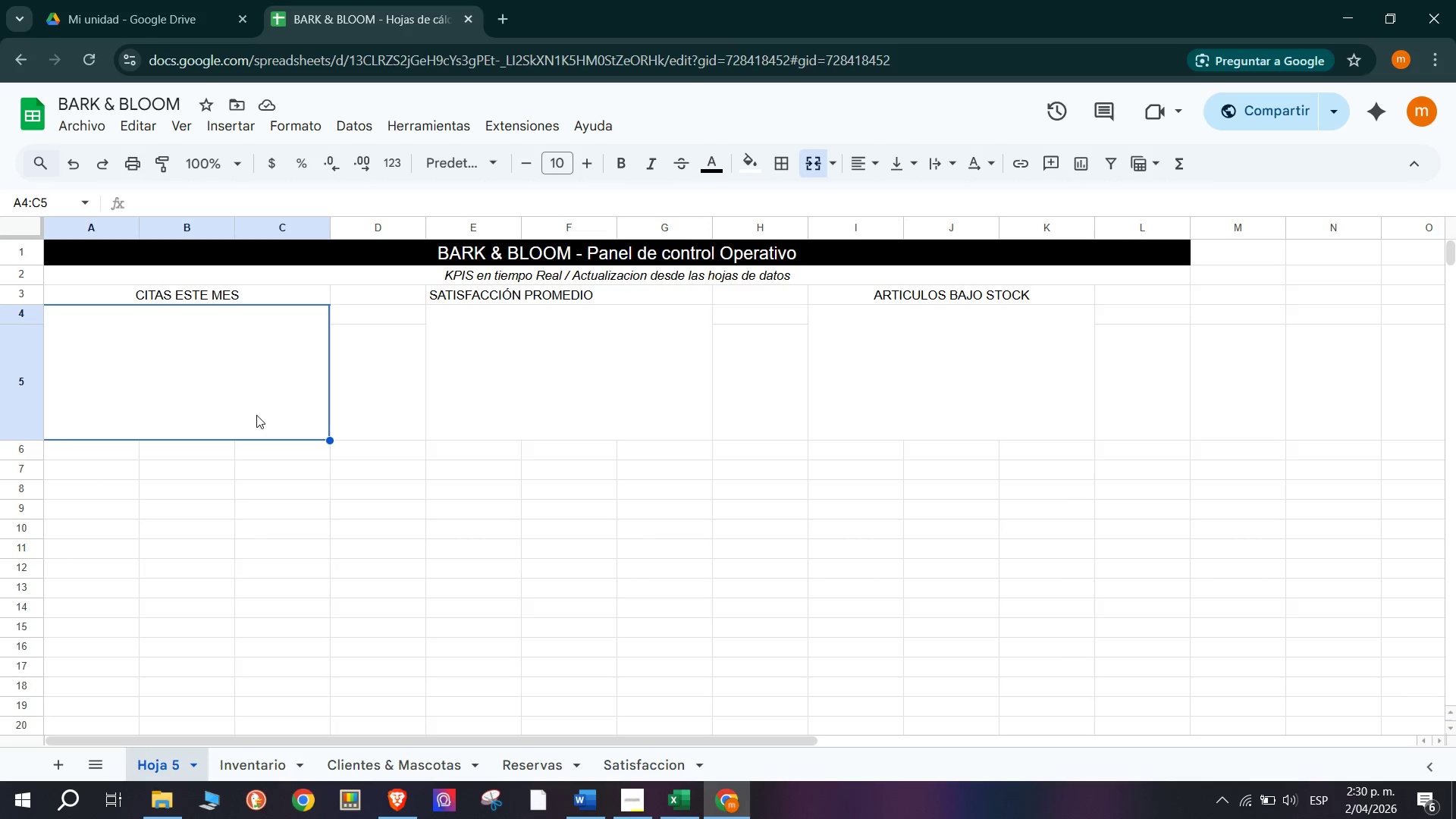 
double_click([235, 344])
 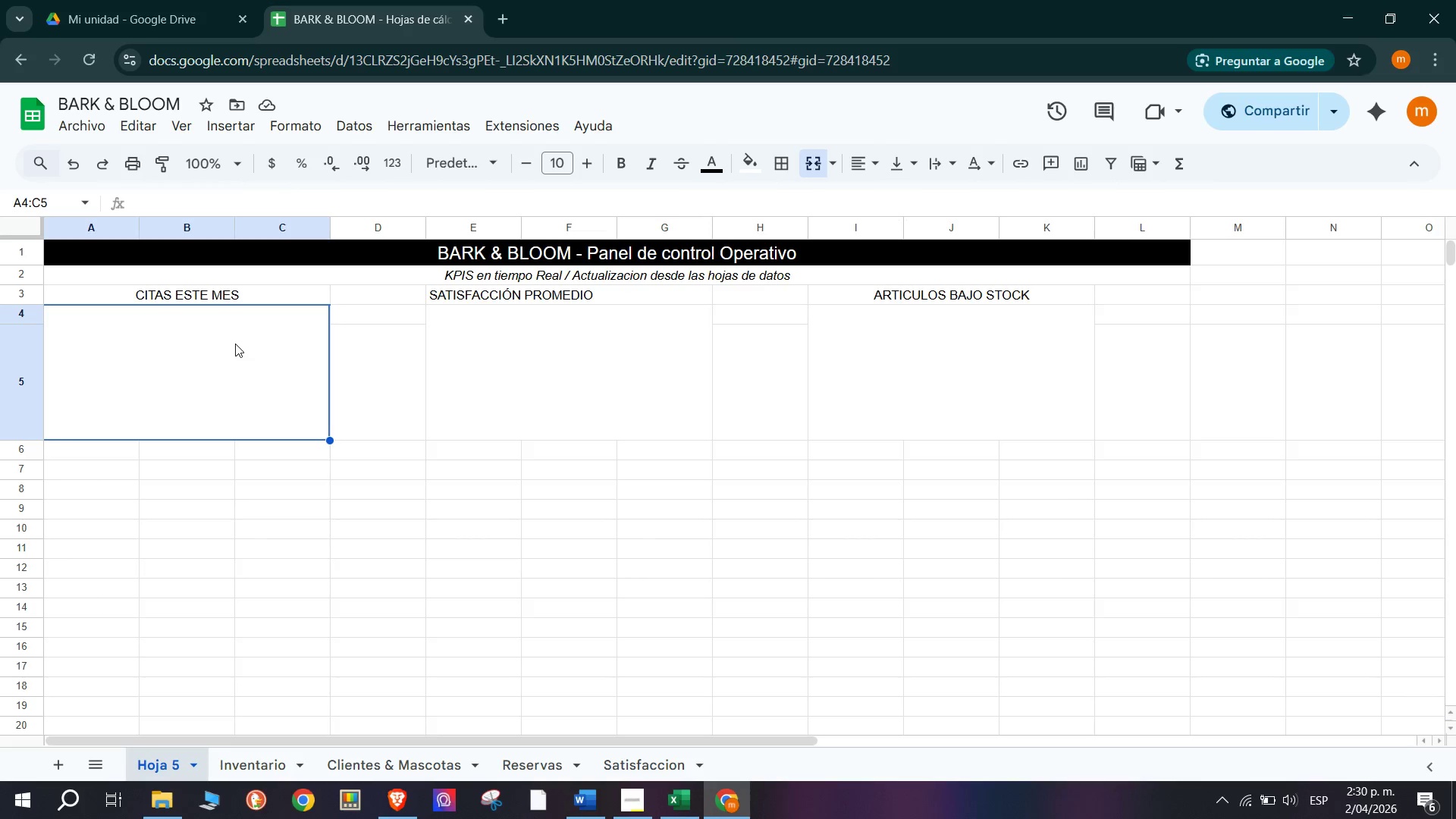 
wait(5.55)
 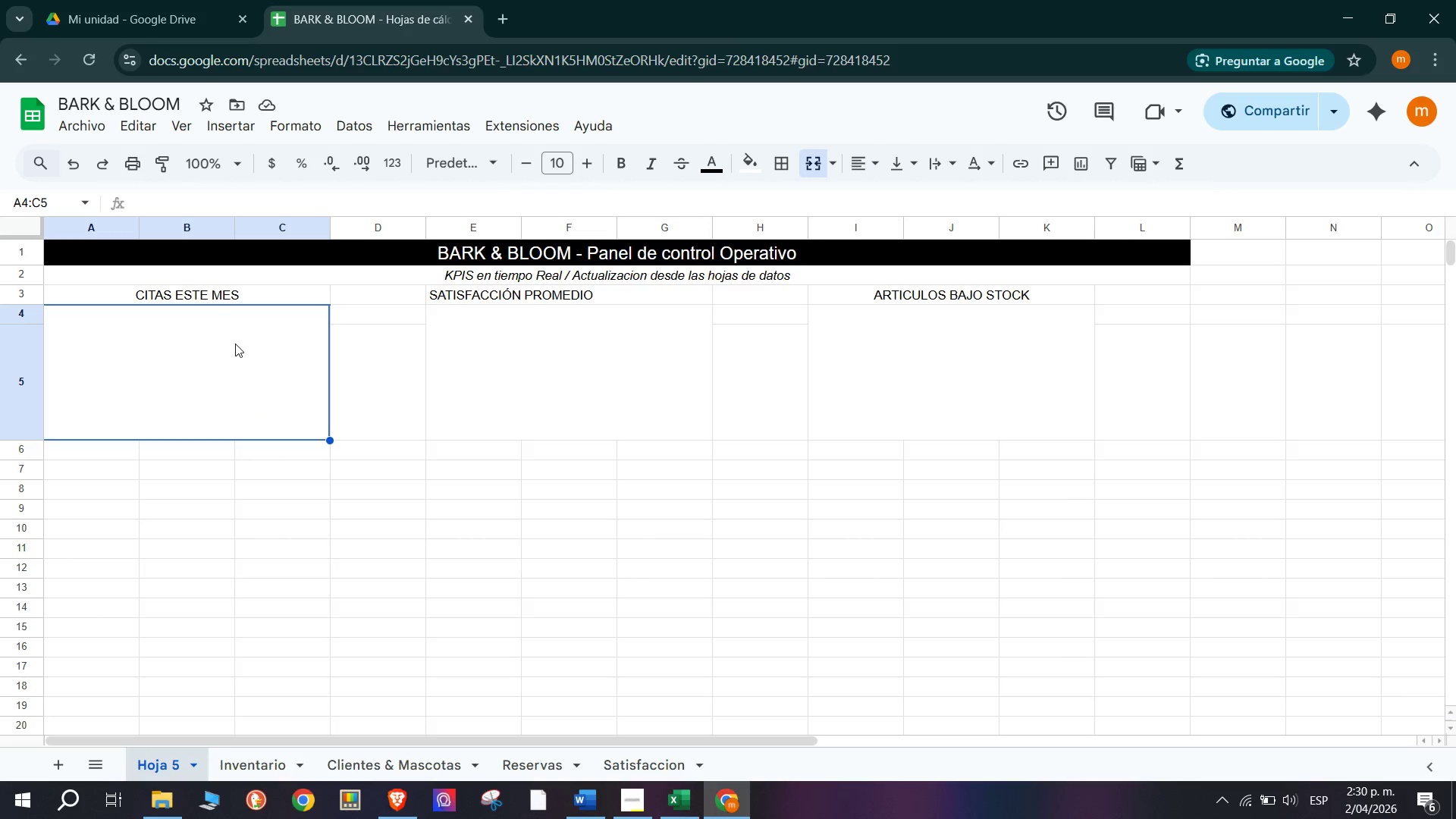 
type()CONTA)
 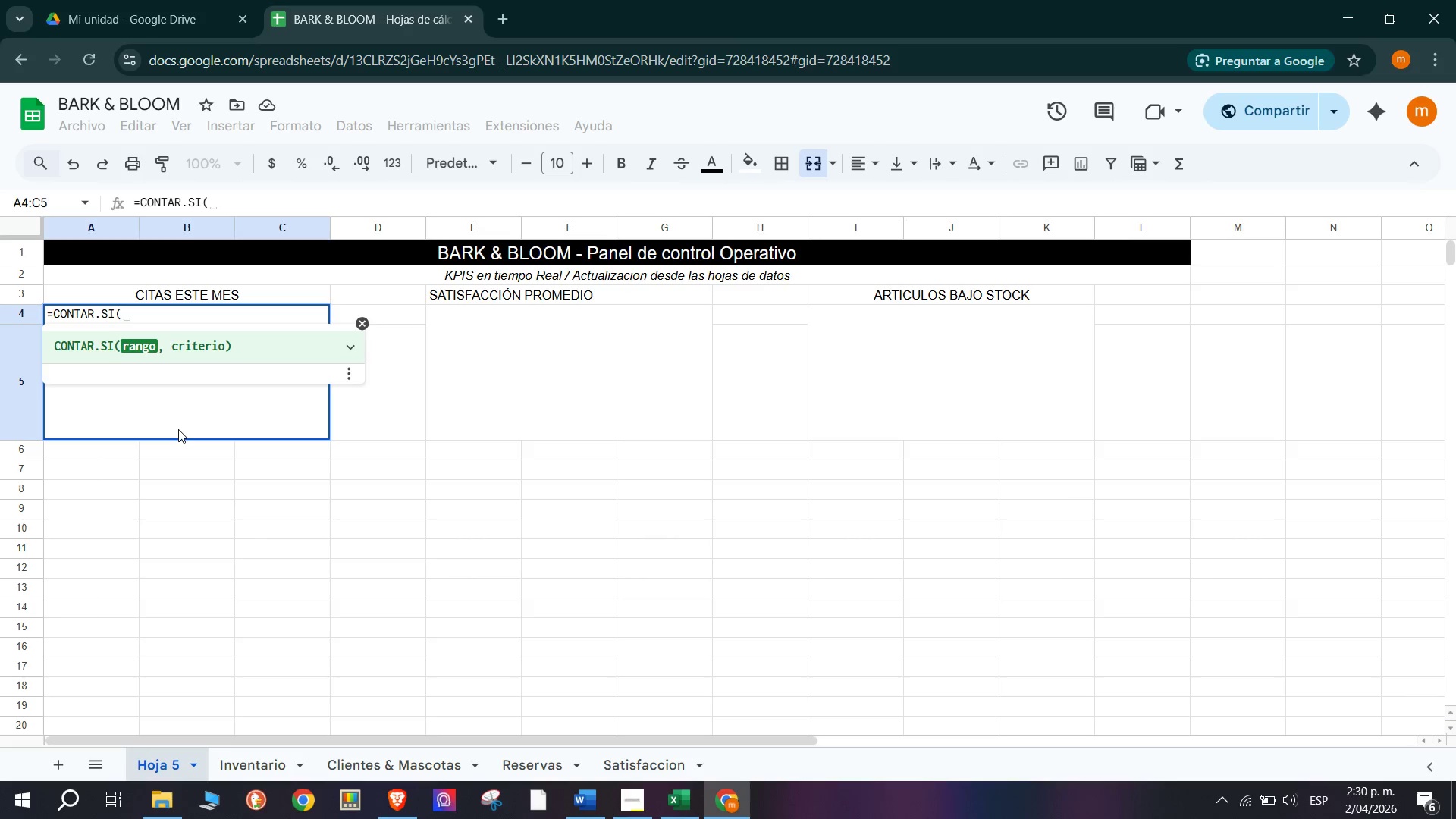 
wait(8.14)
 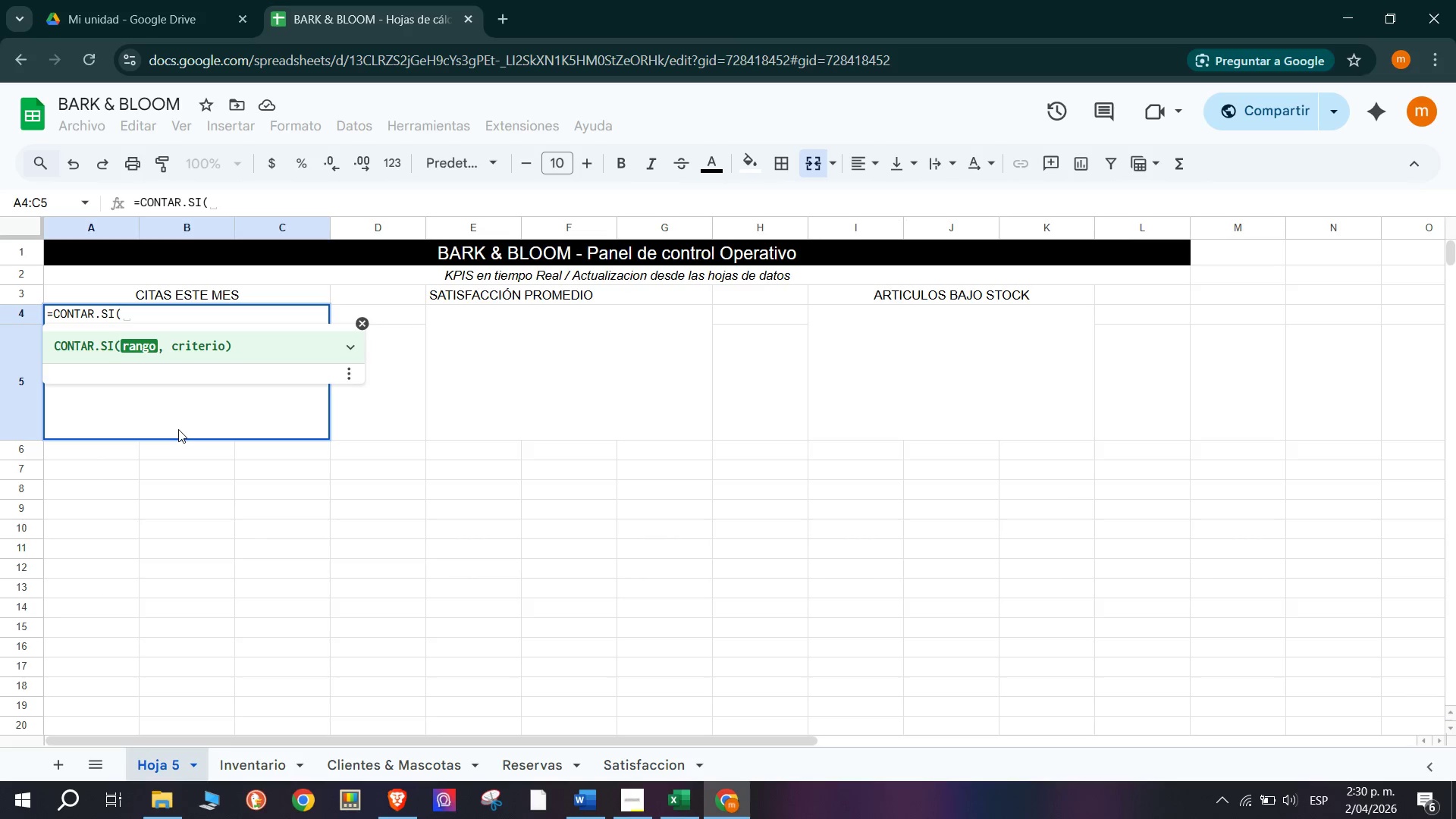 
left_click([265, 764])
 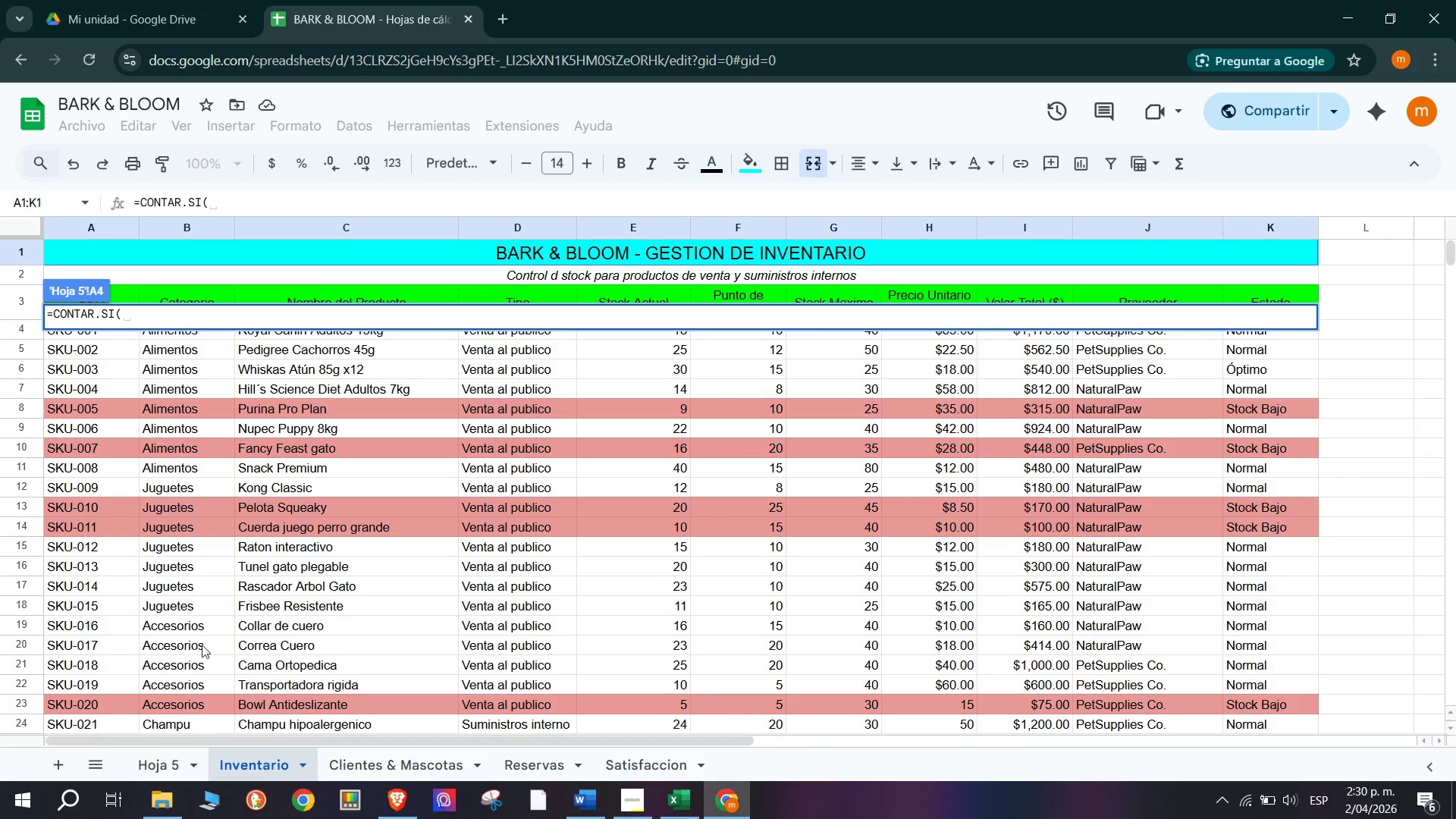 
wait(8.22)
 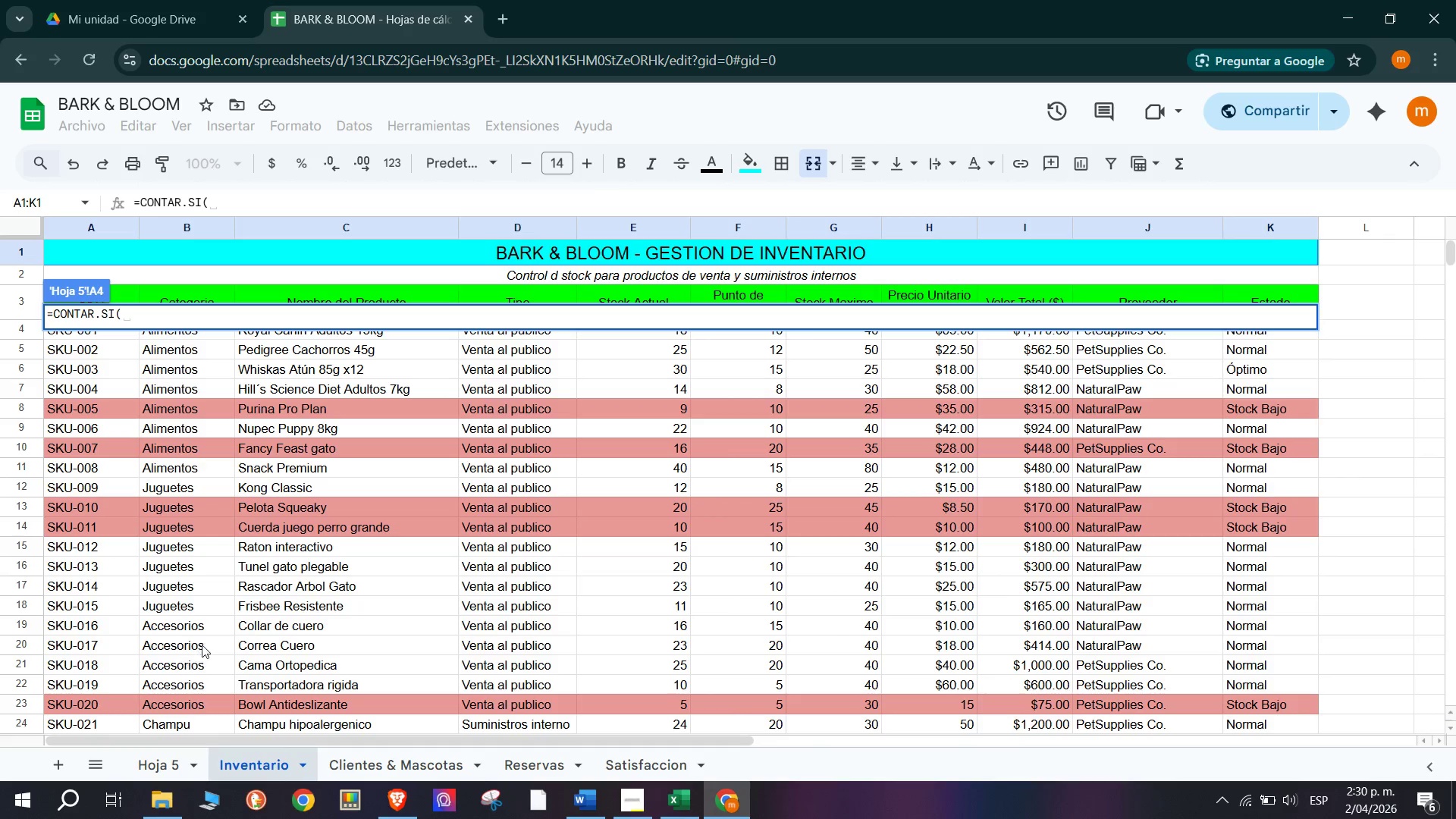 
scroll: coordinate [1259, 412], scroll_direction: up, amount: 13.0
 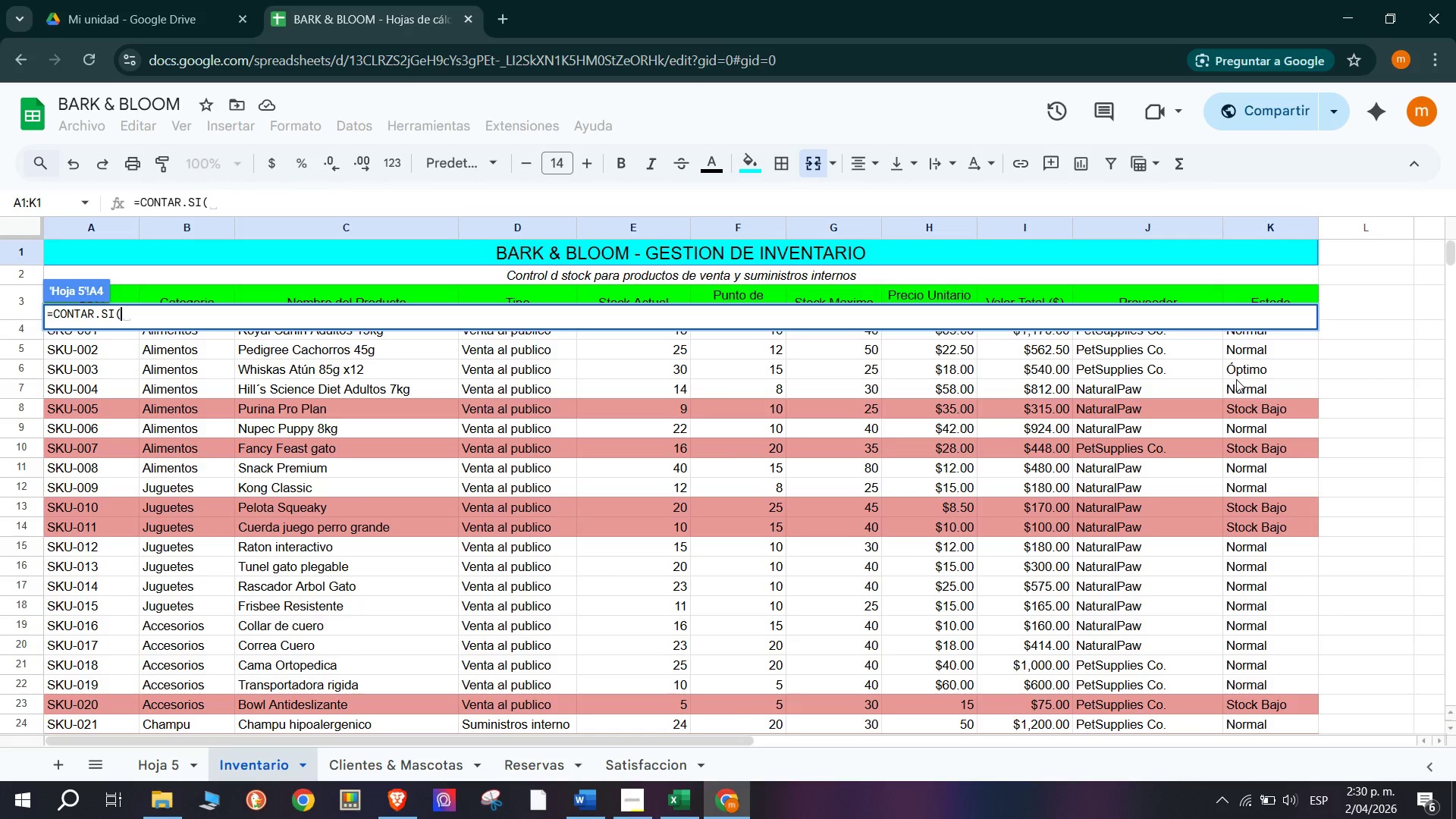 
left_click([1254, 331])
 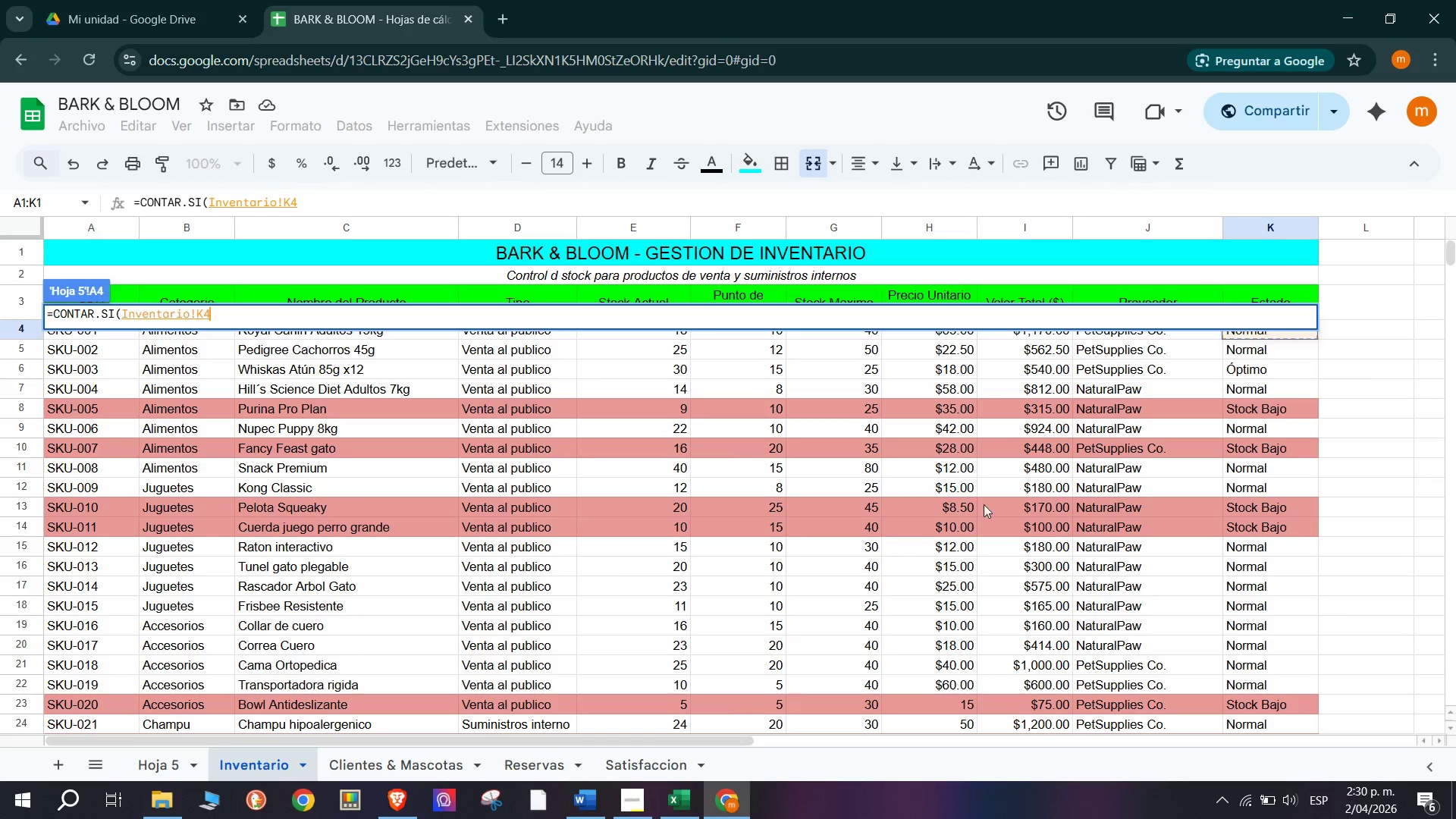 
scroll: coordinate [1015, 502], scroll_direction: up, amount: 4.0
 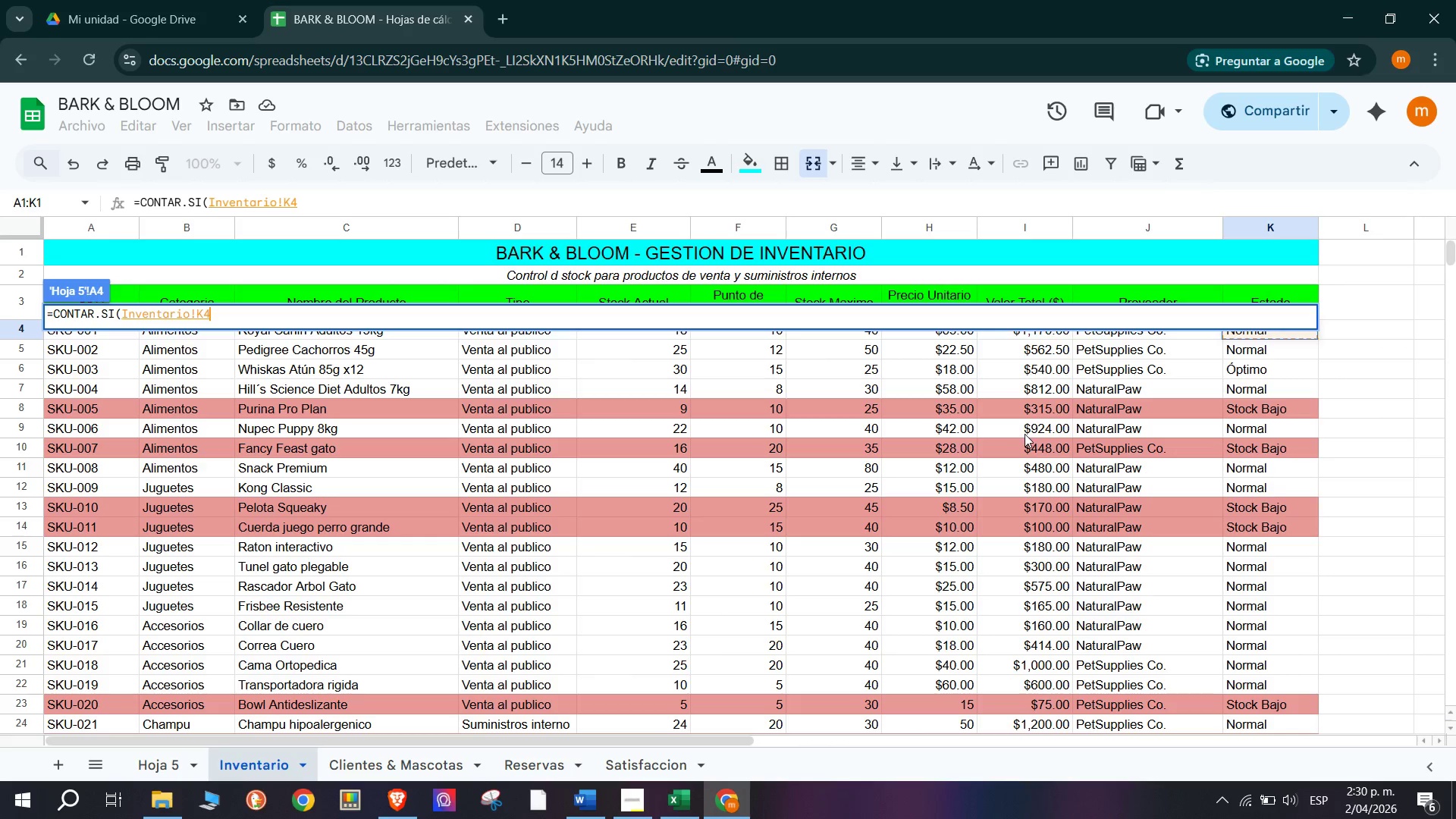 
key(Shift+Period)
 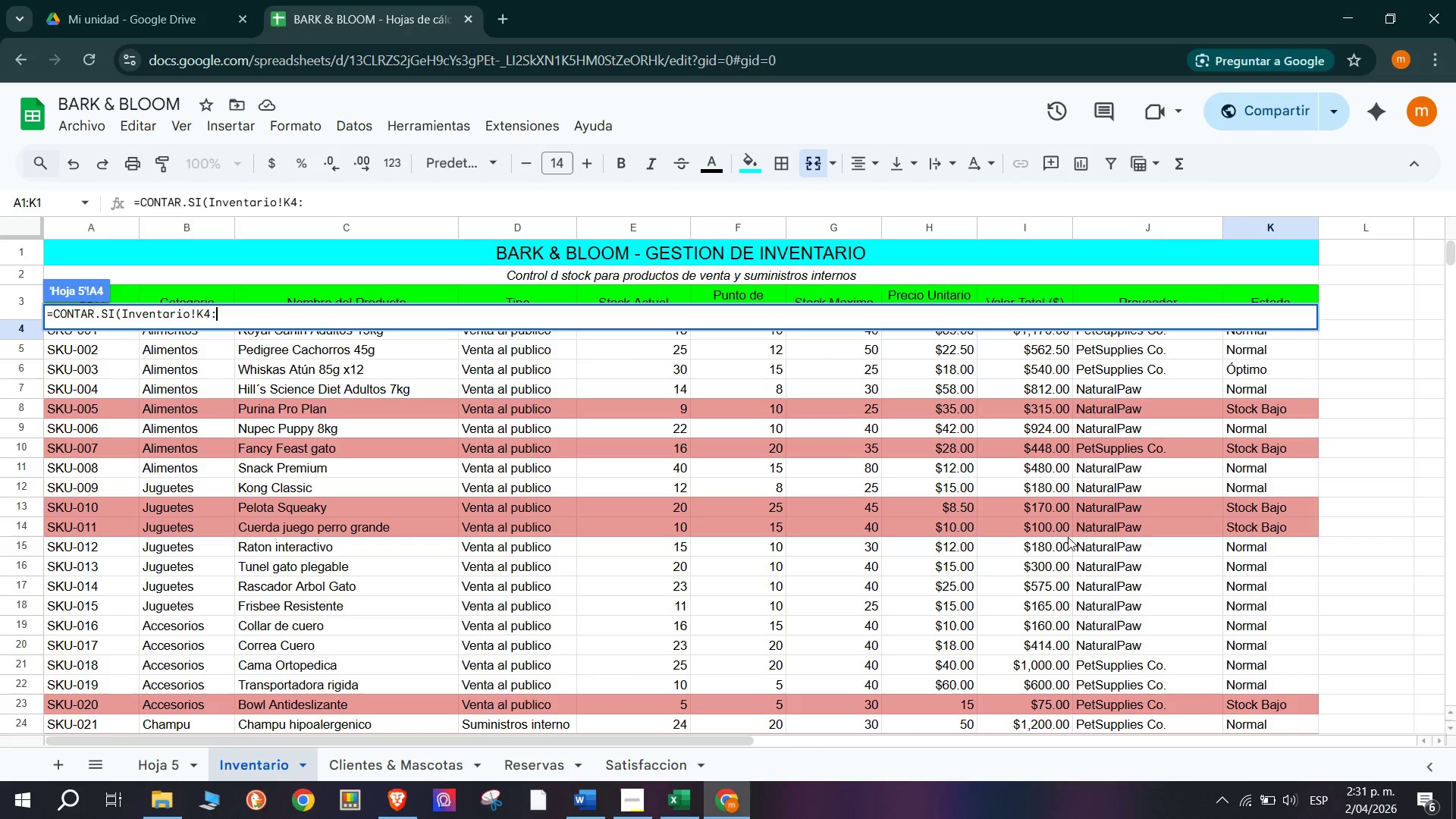 
scroll: coordinate [1125, 614], scroll_direction: down, amount: 1.0
 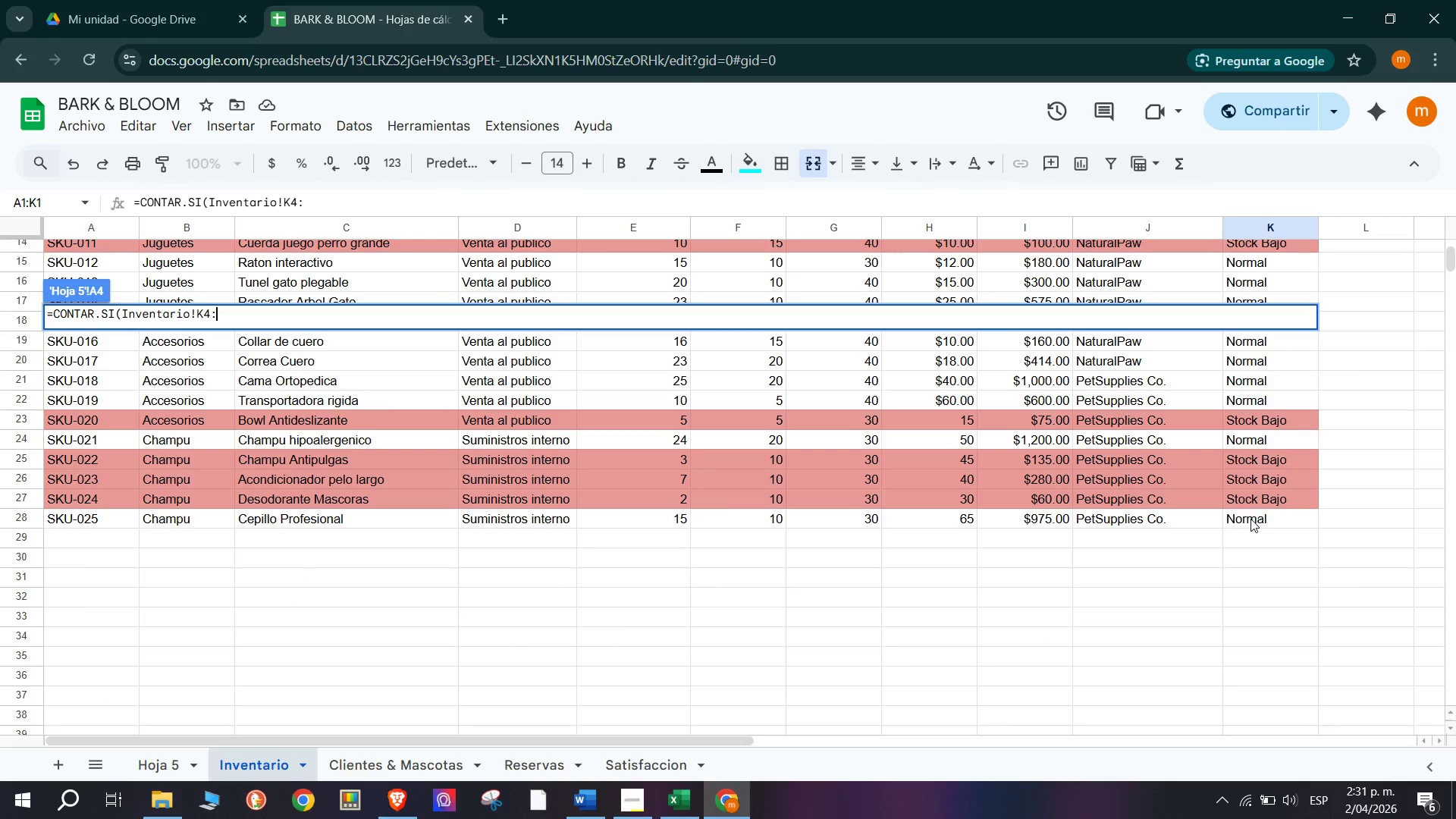 
left_click([1250, 519])
 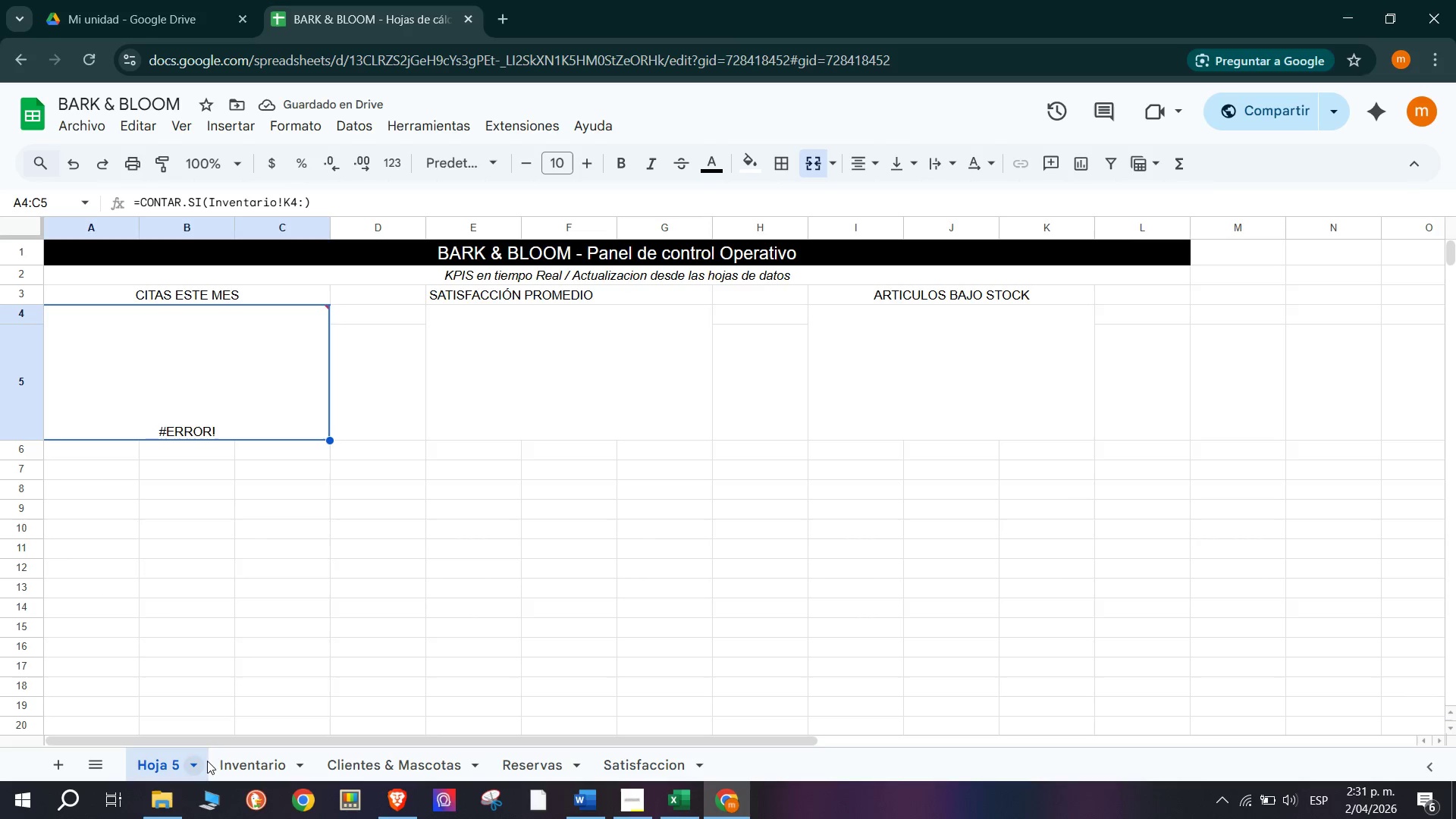 
double_click([237, 410])
 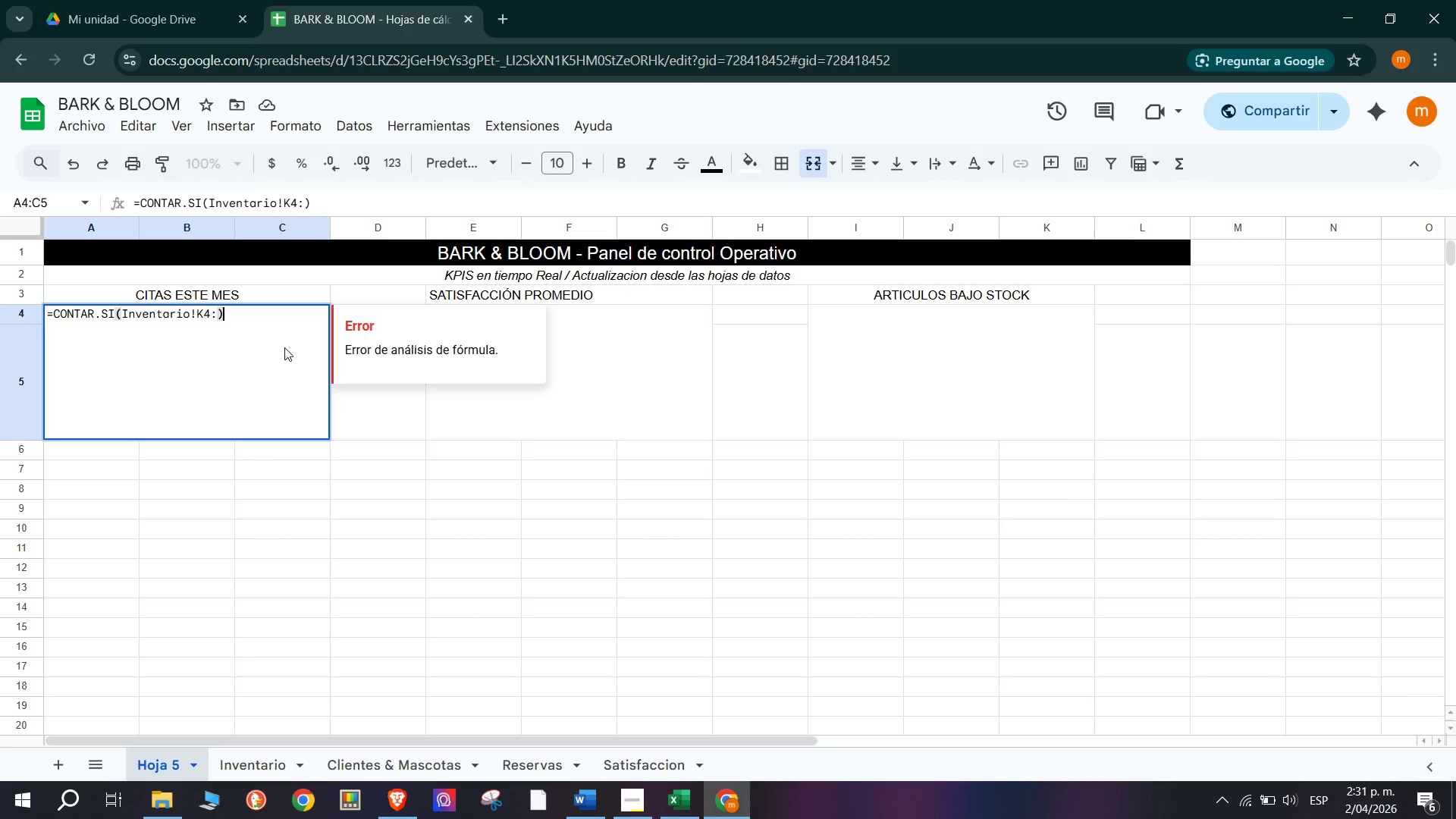 
key(Backspace)
 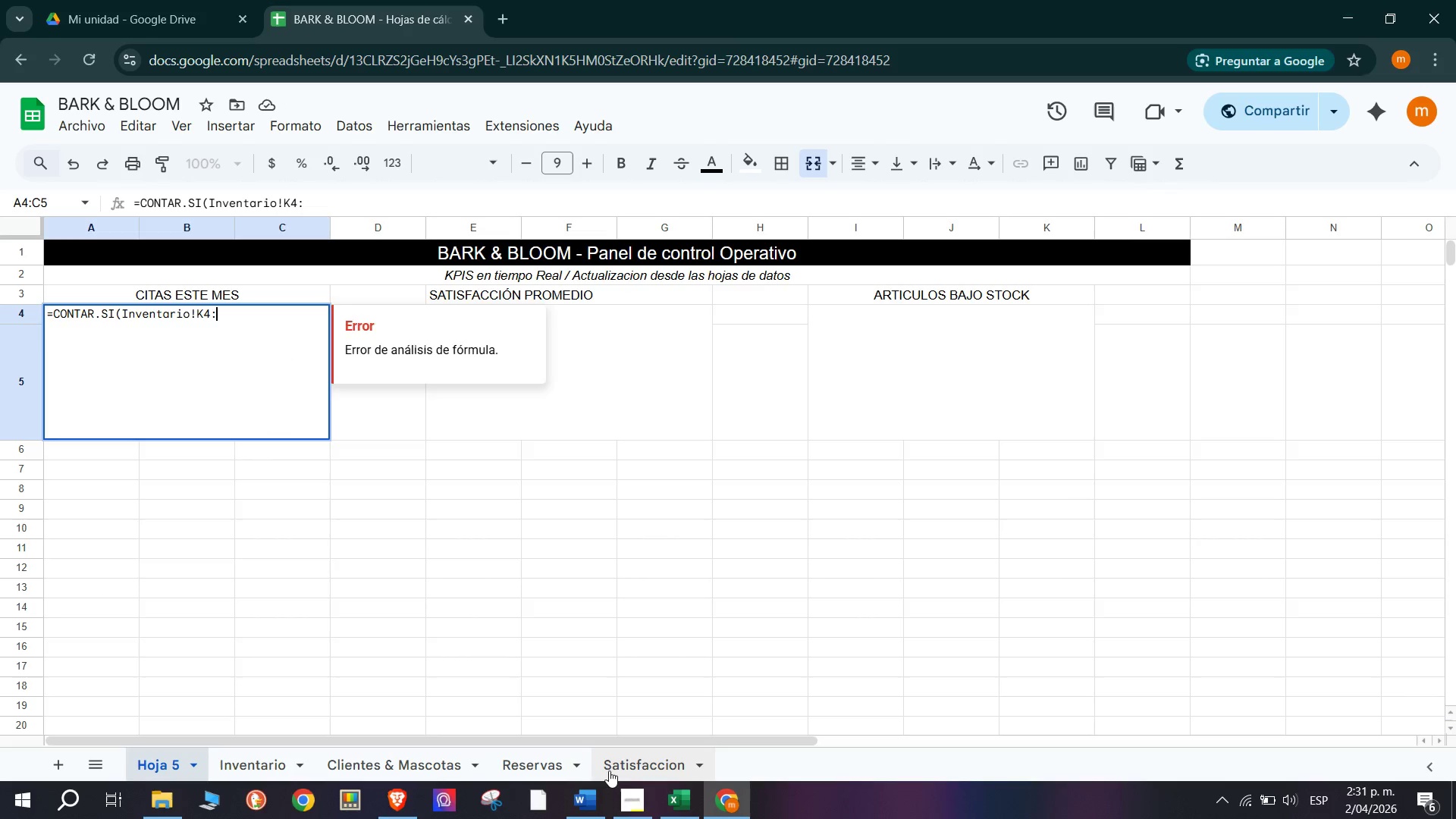 
left_click([632, 760])
 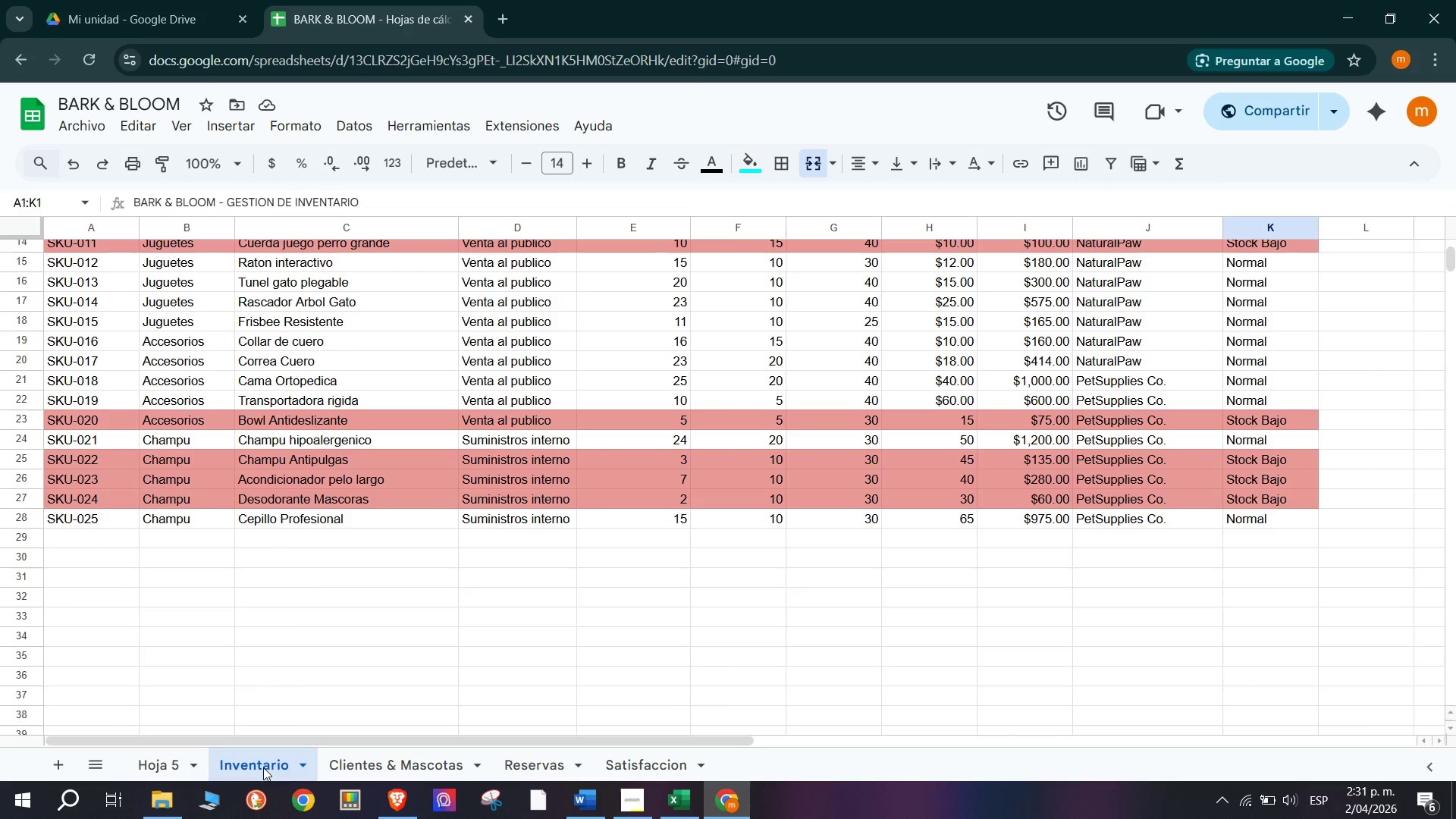 
scroll: coordinate [331, 621], scroll_direction: up, amount: 6.0
 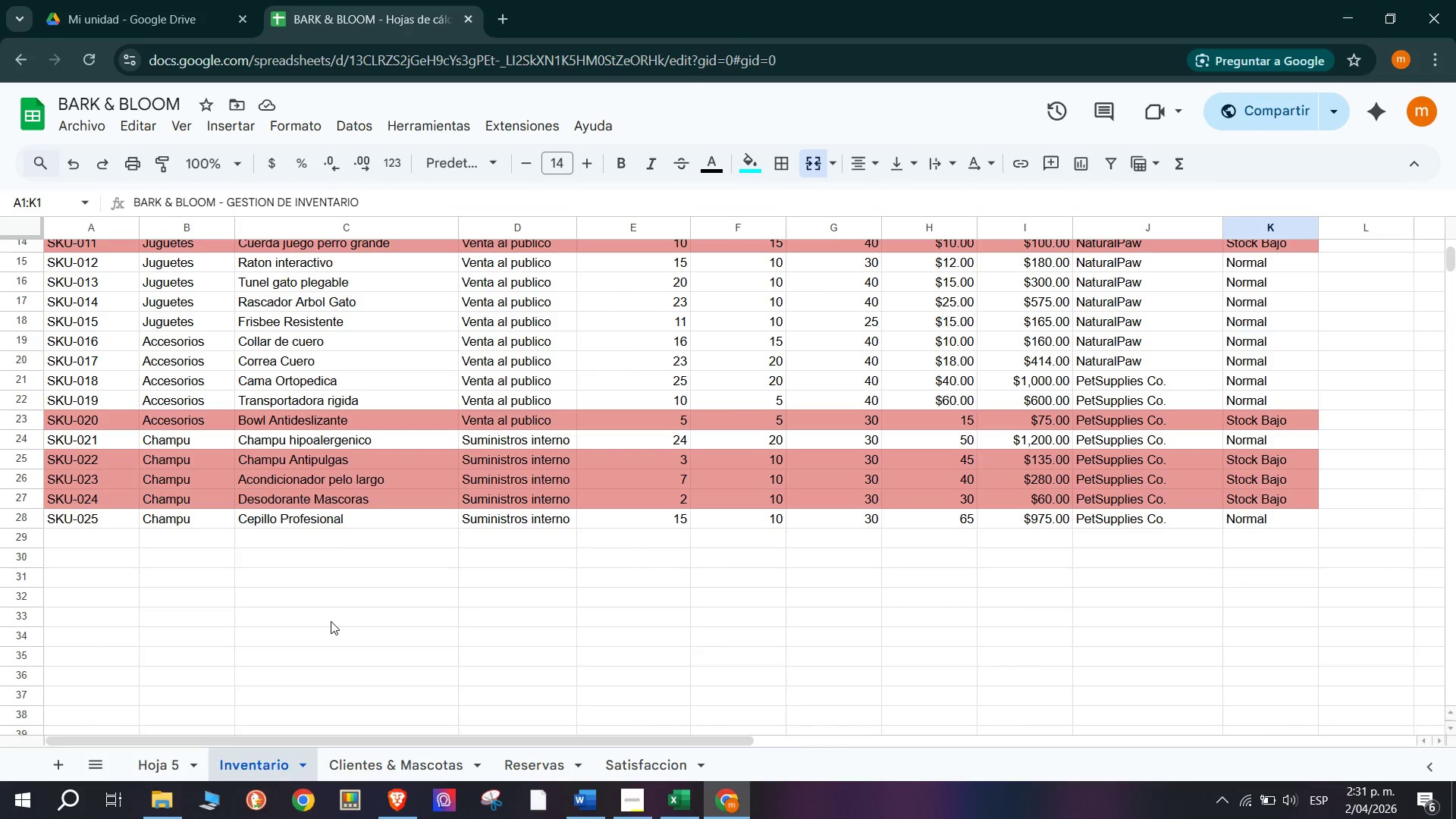 
wait(5.83)
 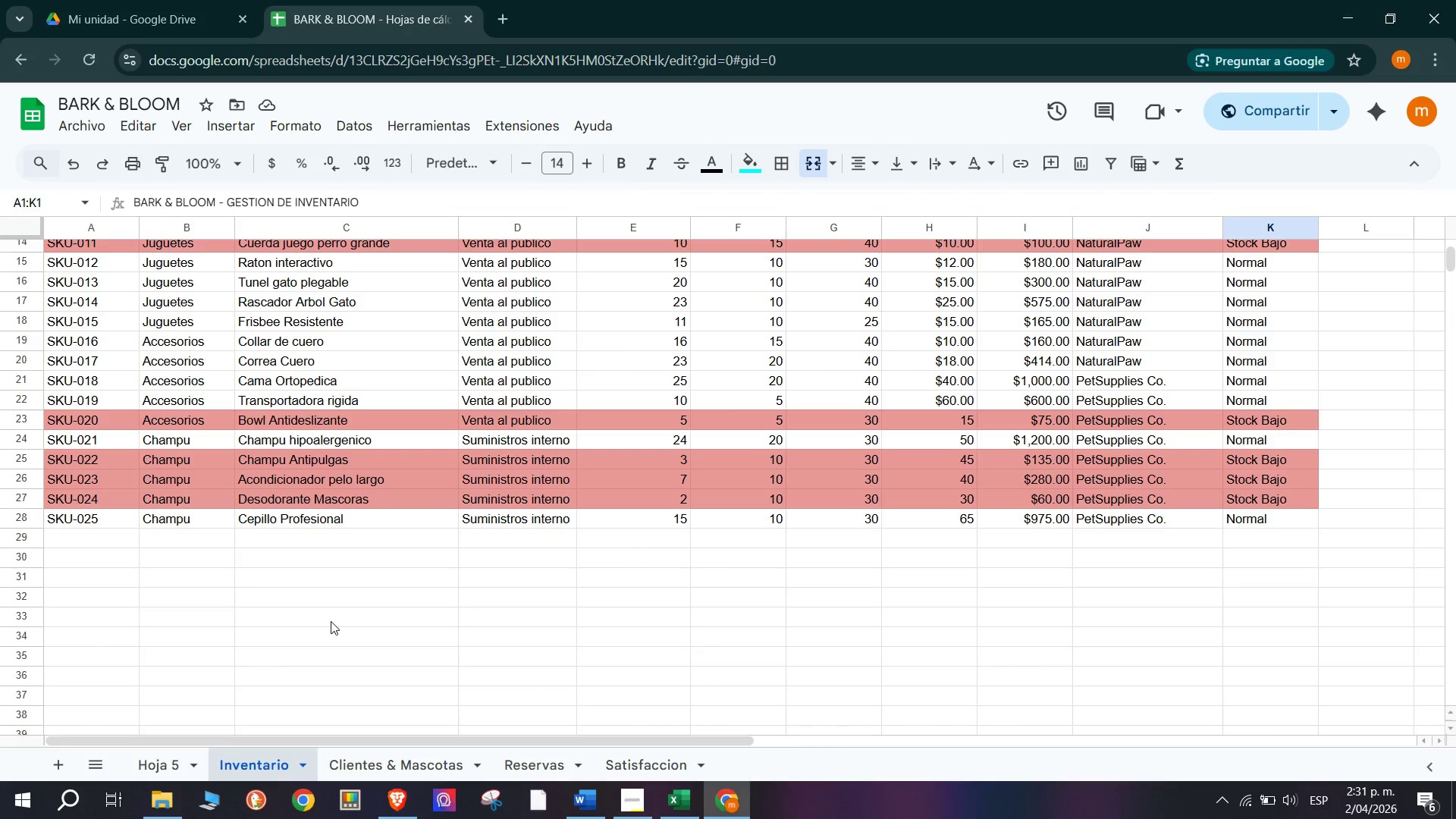 
left_click([163, 758])
 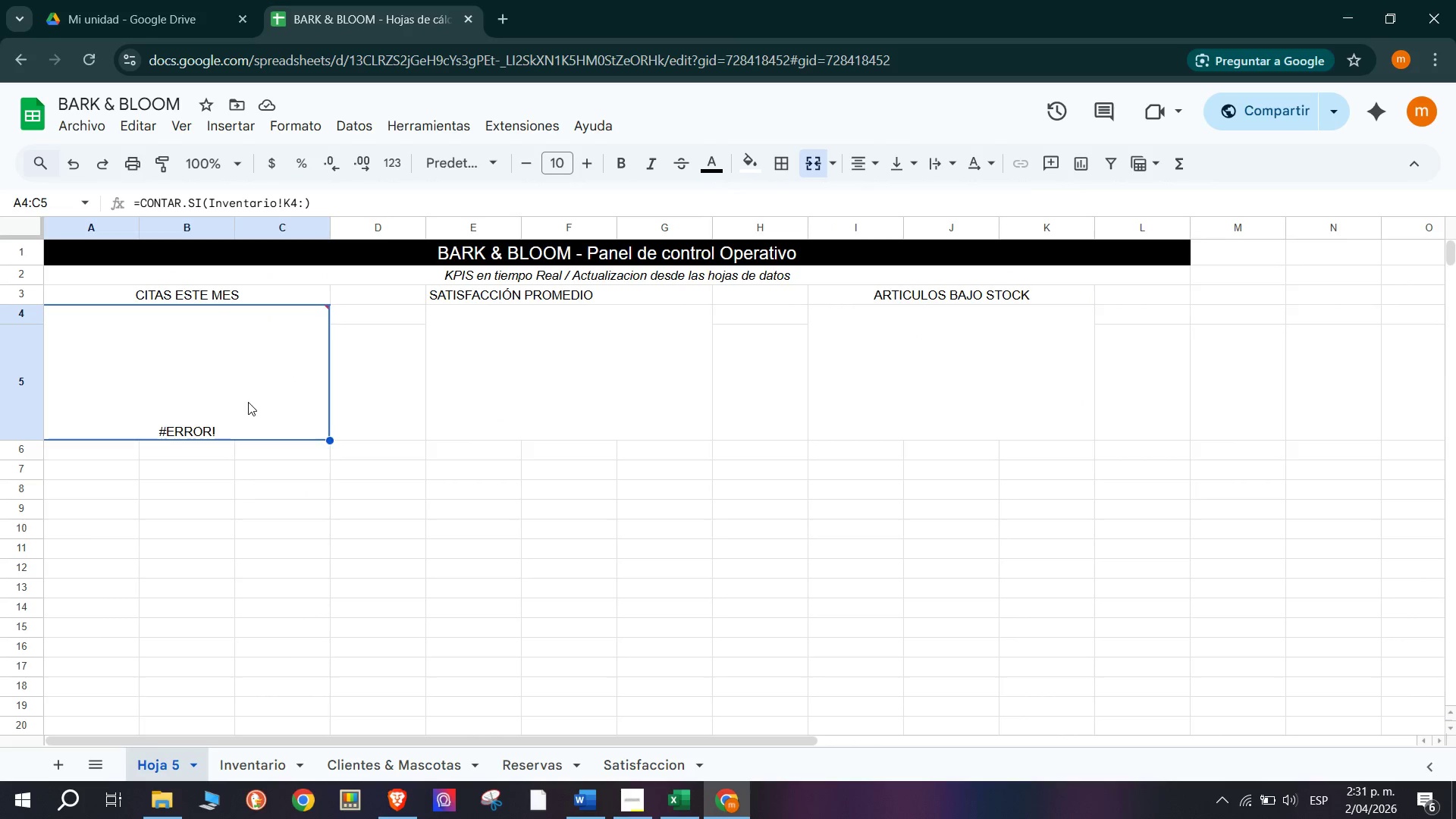 
double_click([247, 406])
 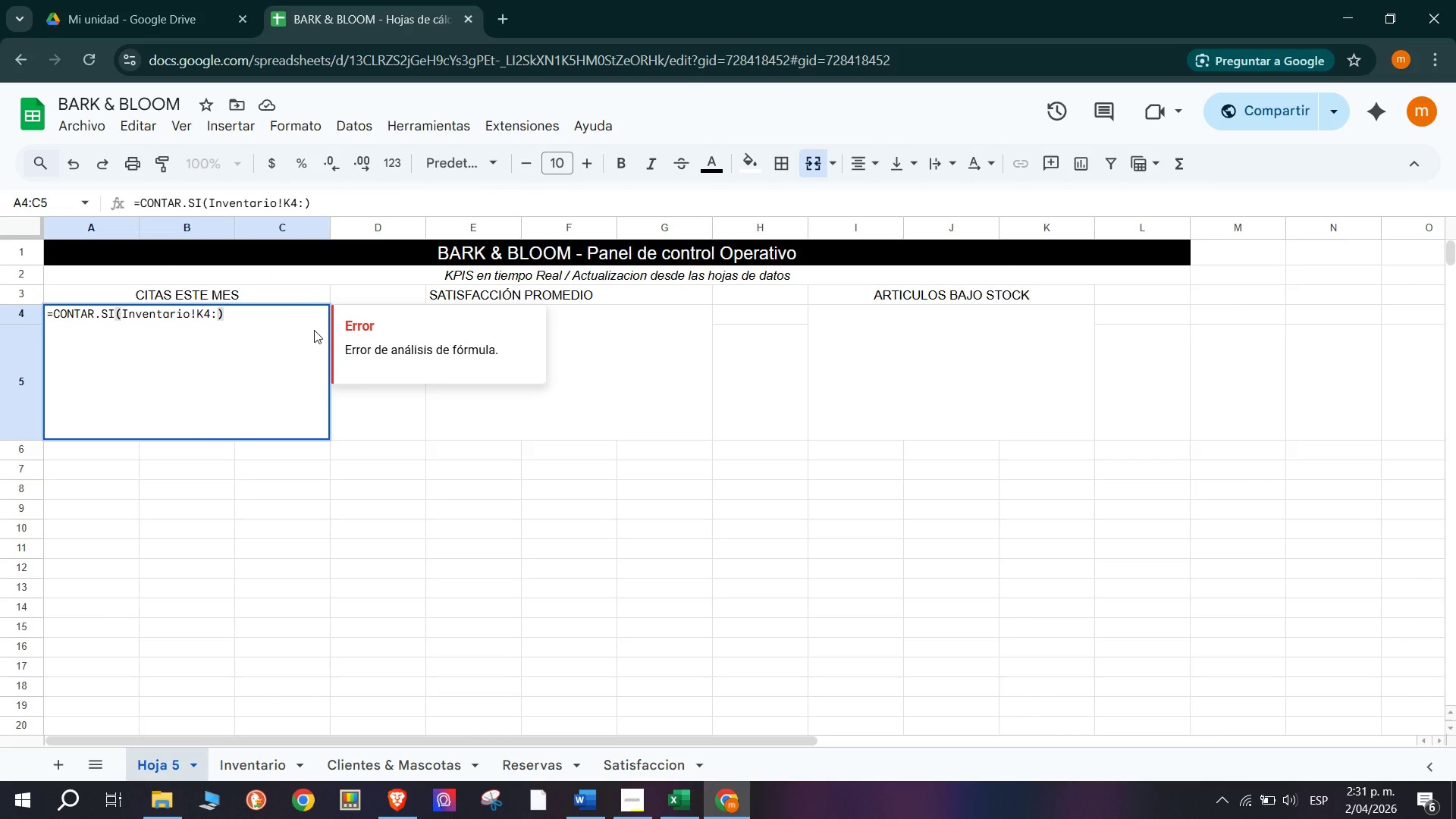 
key(Backspace)
 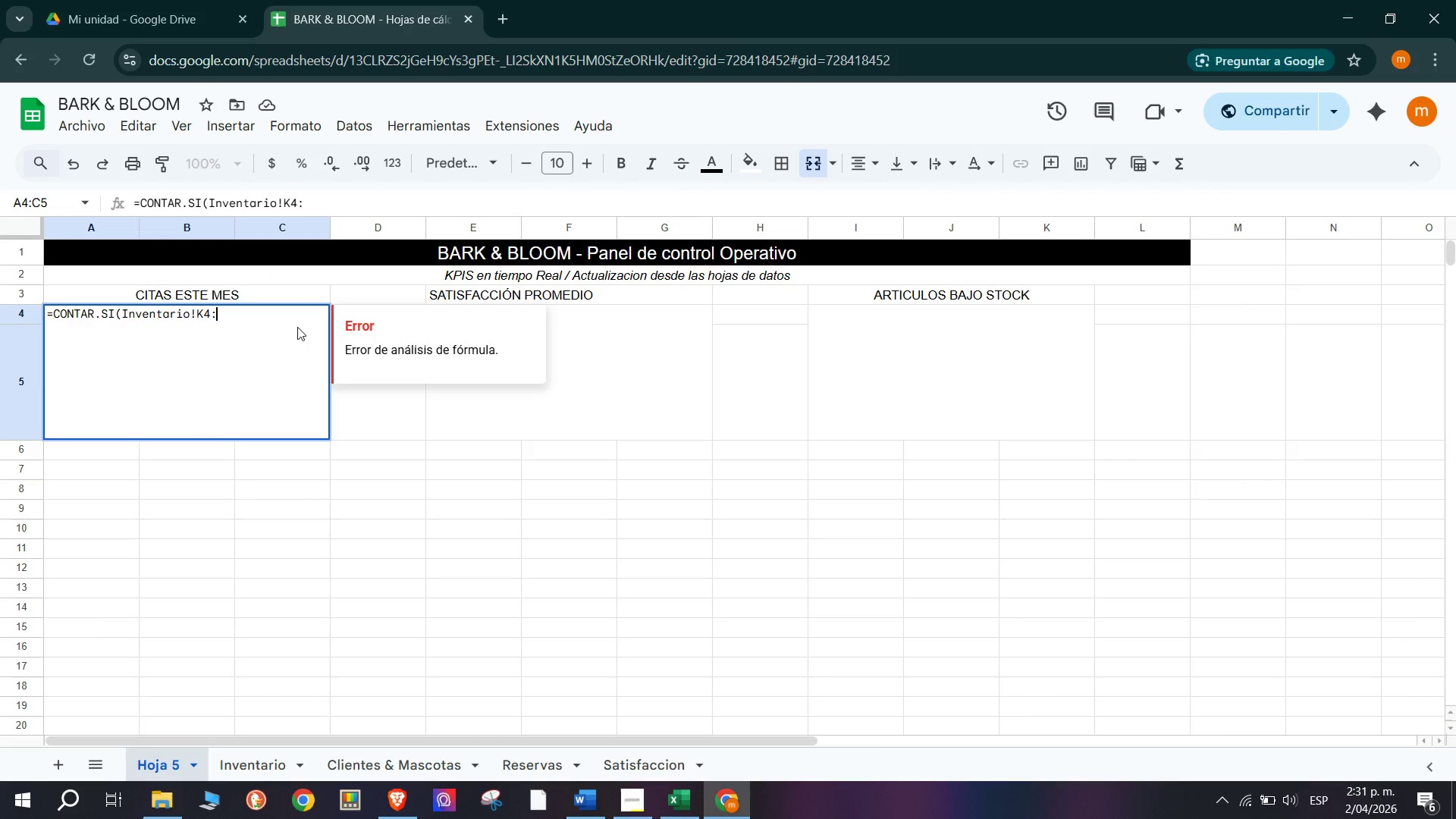 
key(Backspace)
 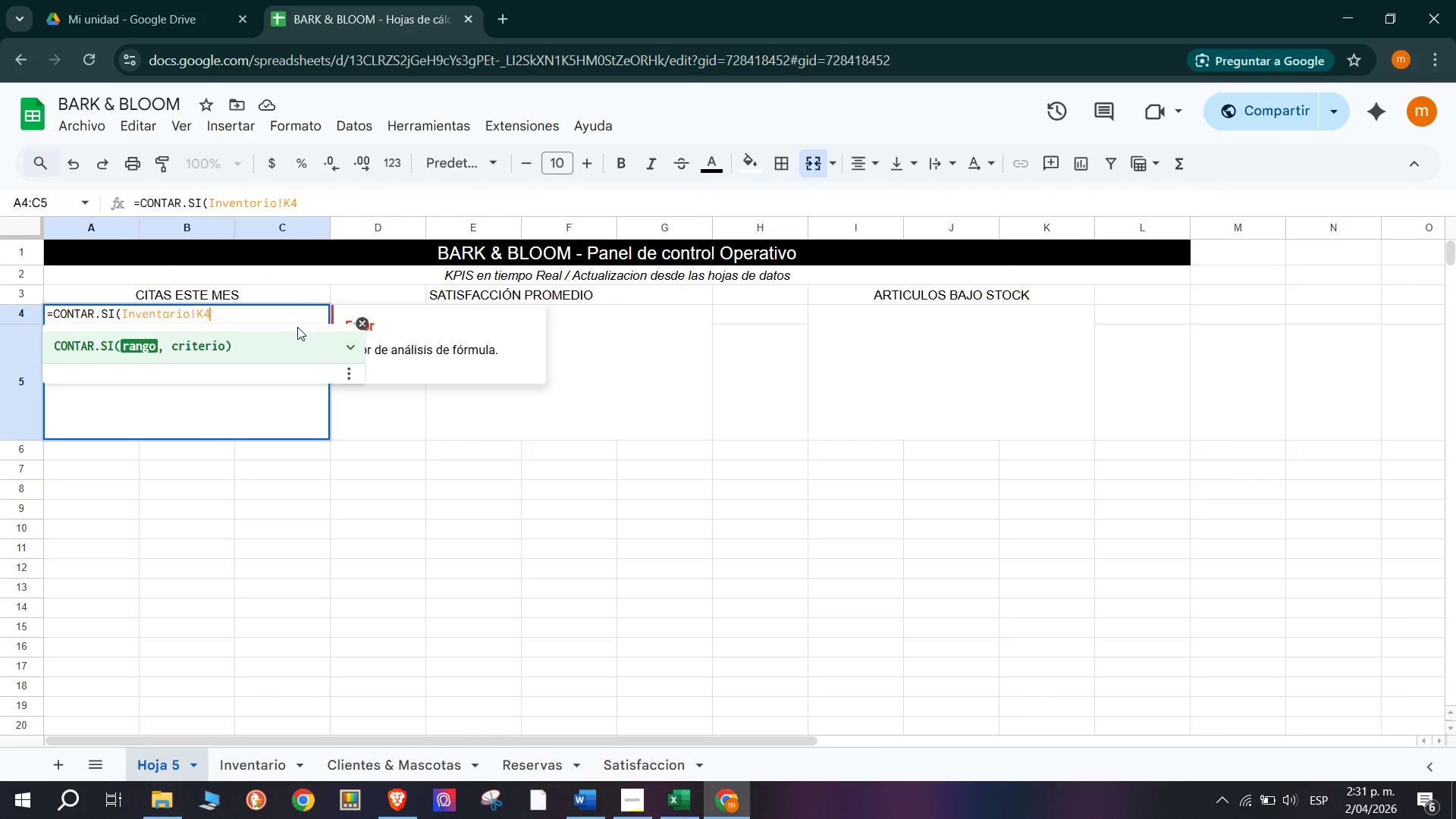 
key(Backspace)
 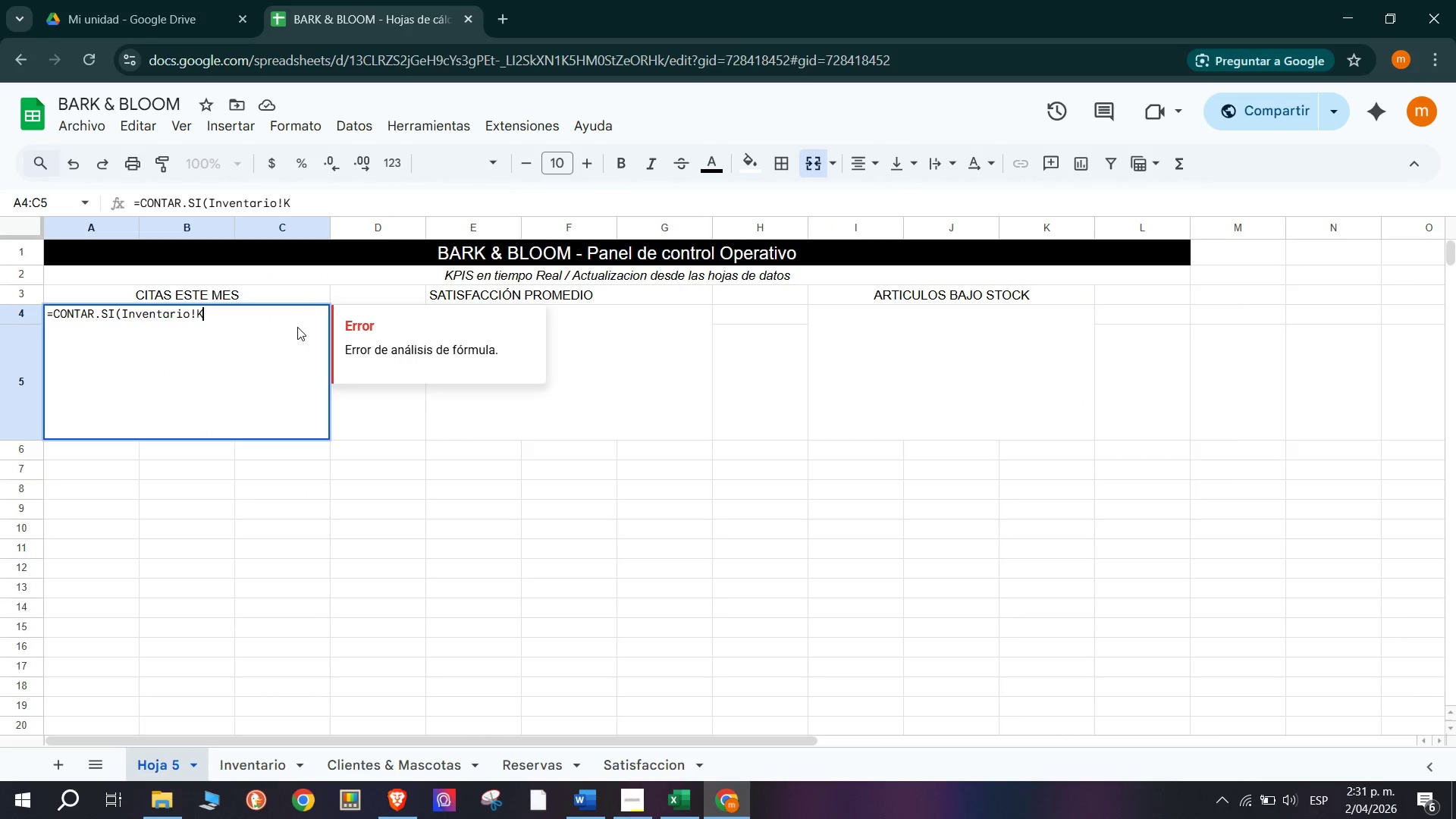 
key(4)
 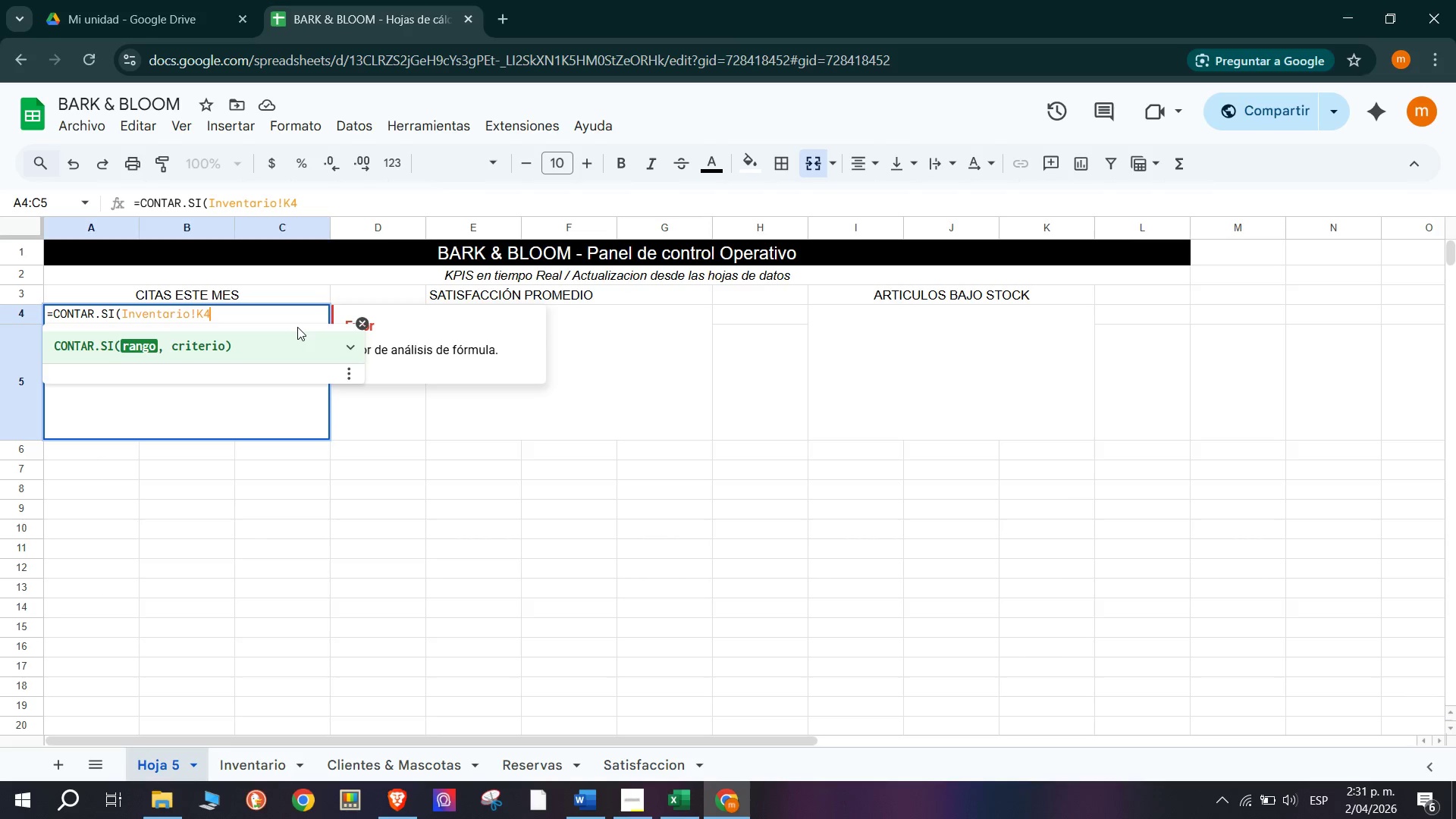 
hold_key(key=ShiftRight, duration=1.5)
 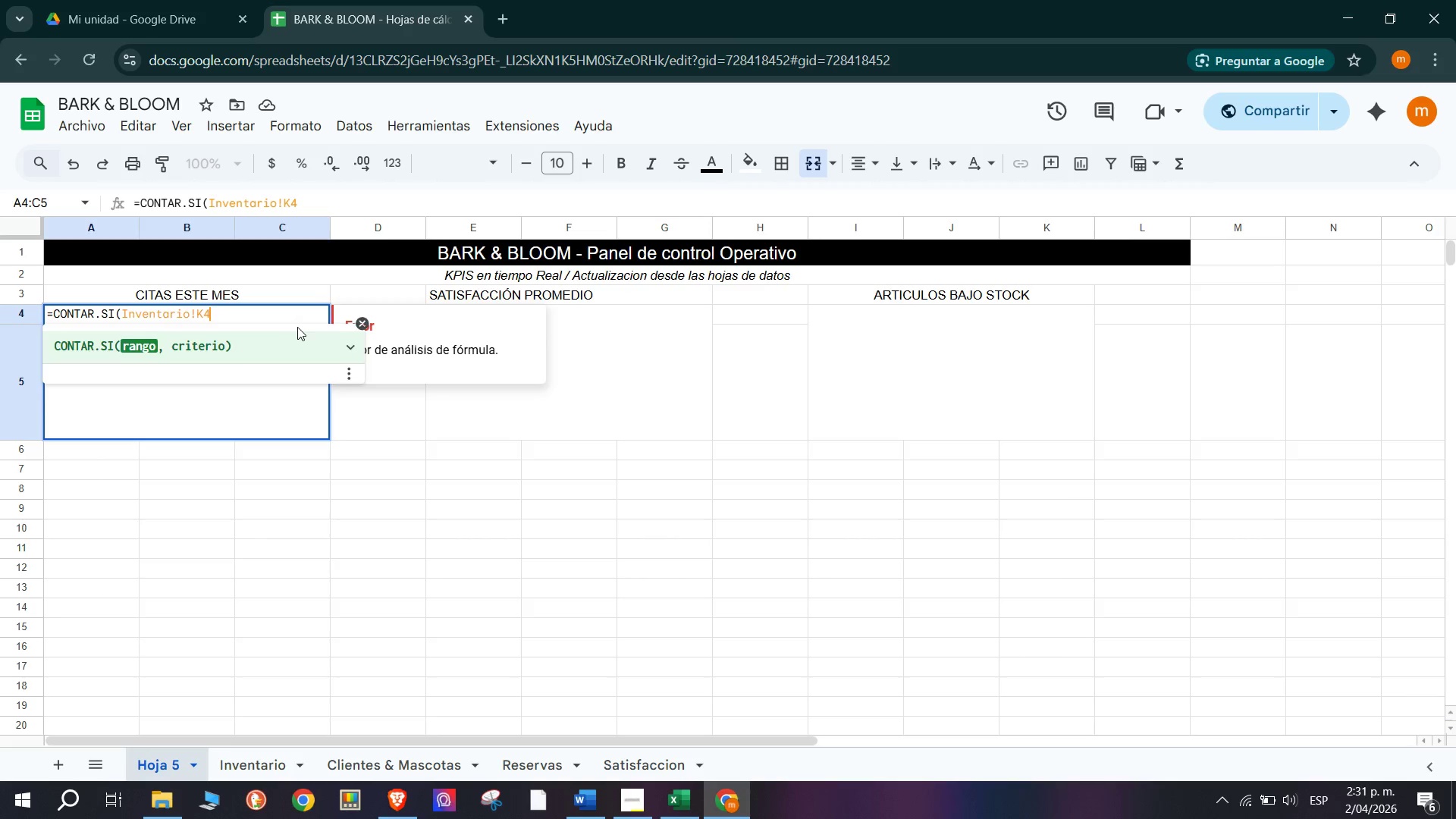 
type(>K28)
 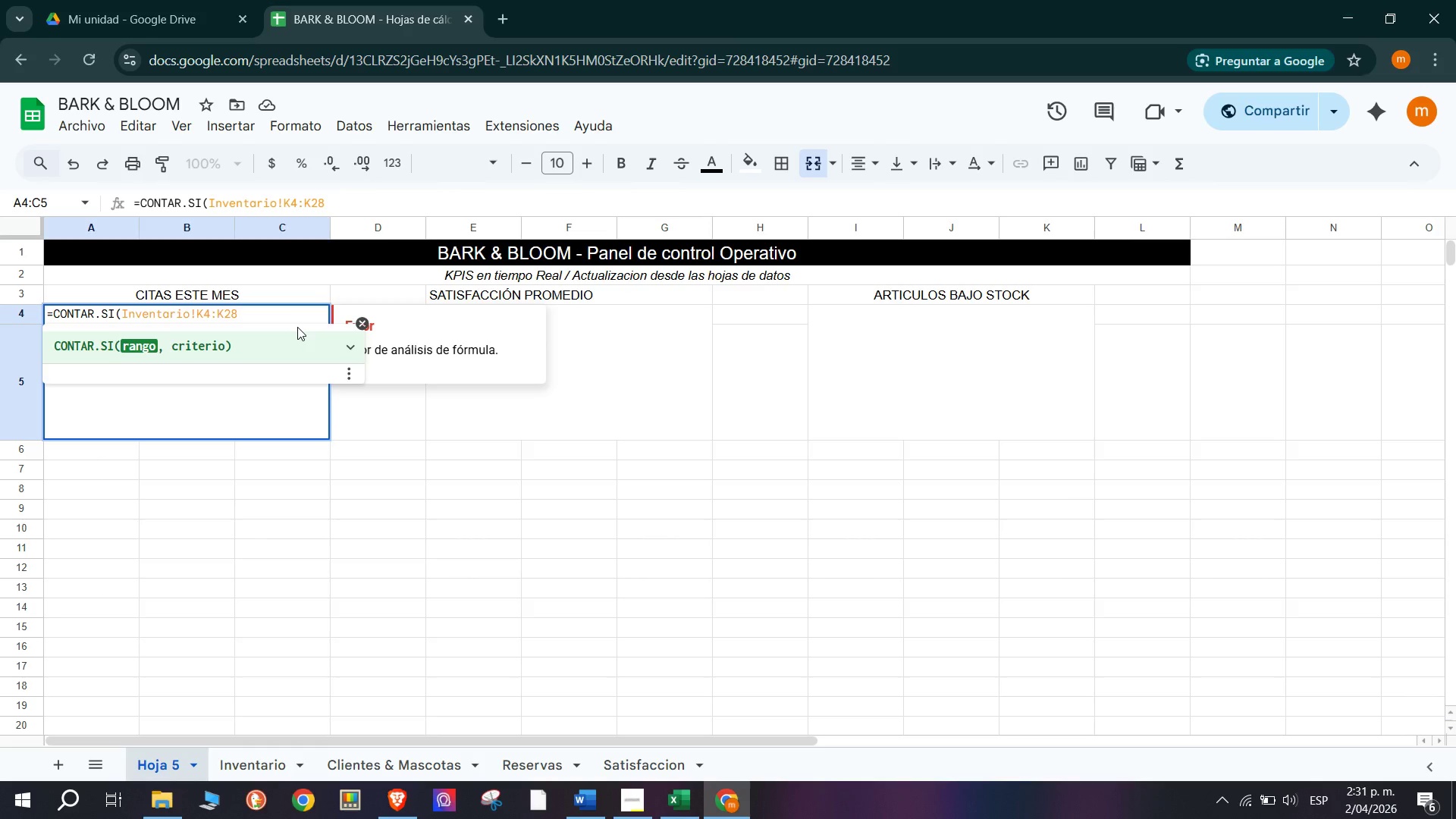 
key(Shift+Comma)
 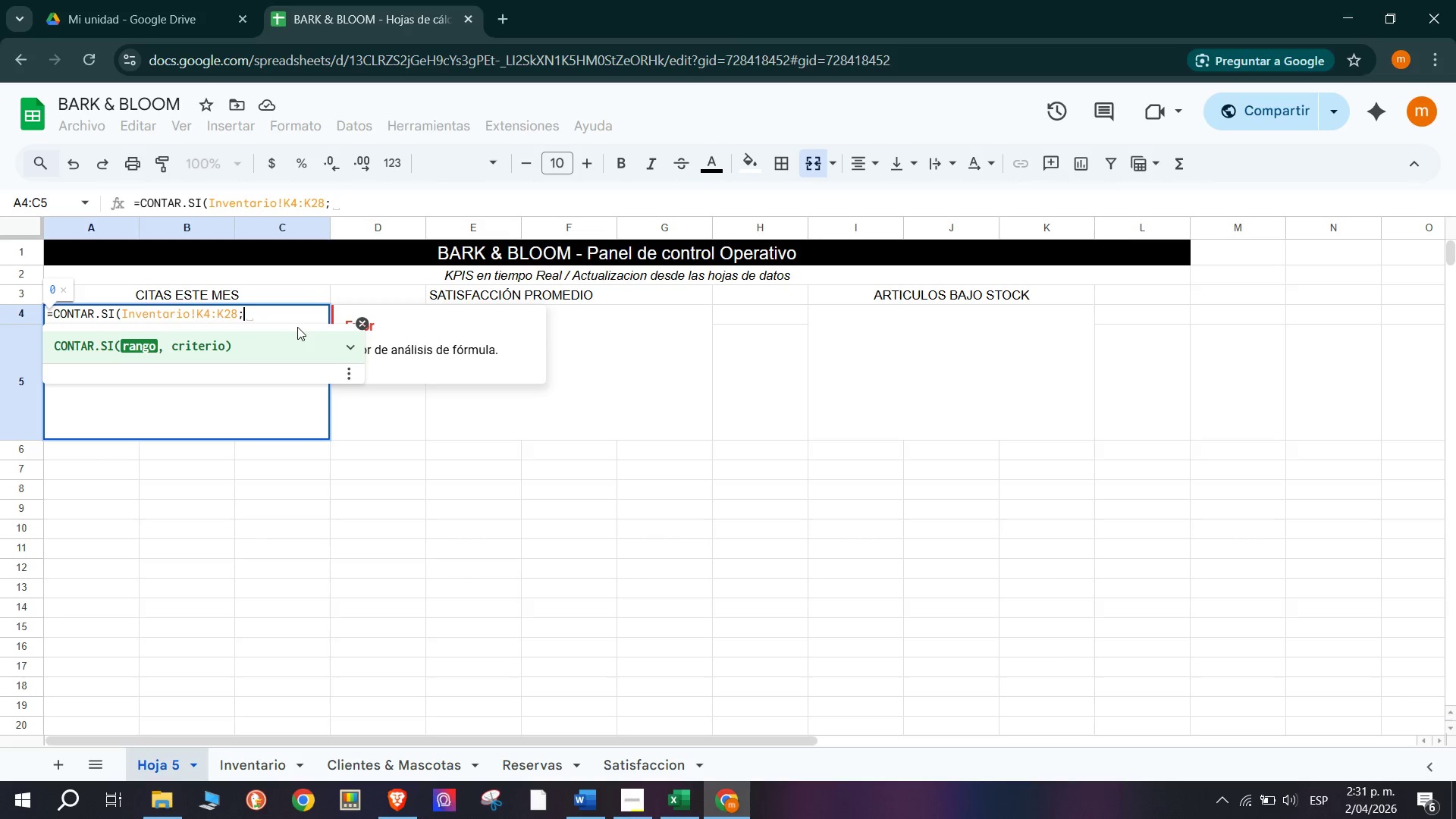 
key(Backspace)
 